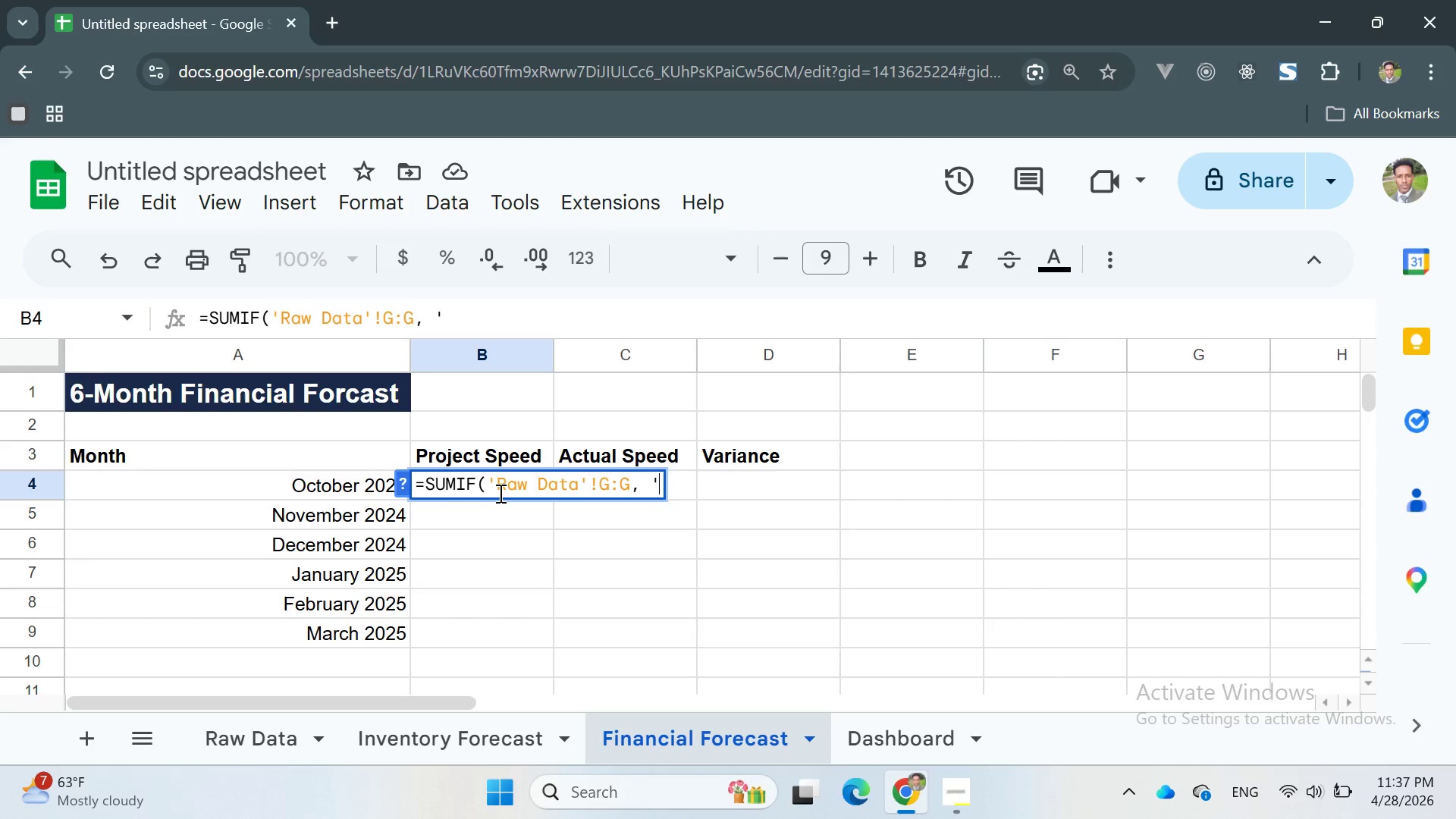 
key(Quote)
 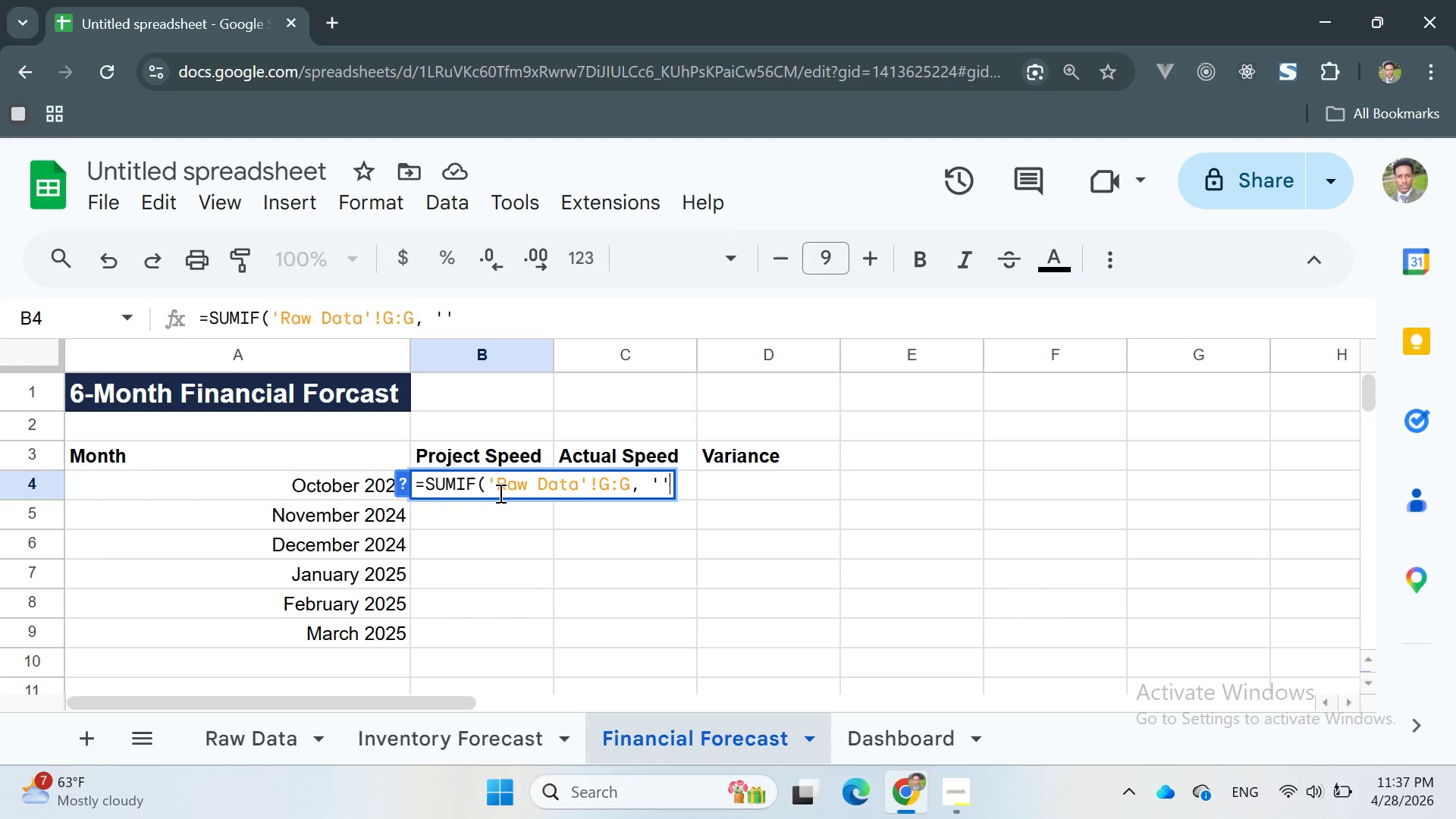 
key(ArrowLeft)
 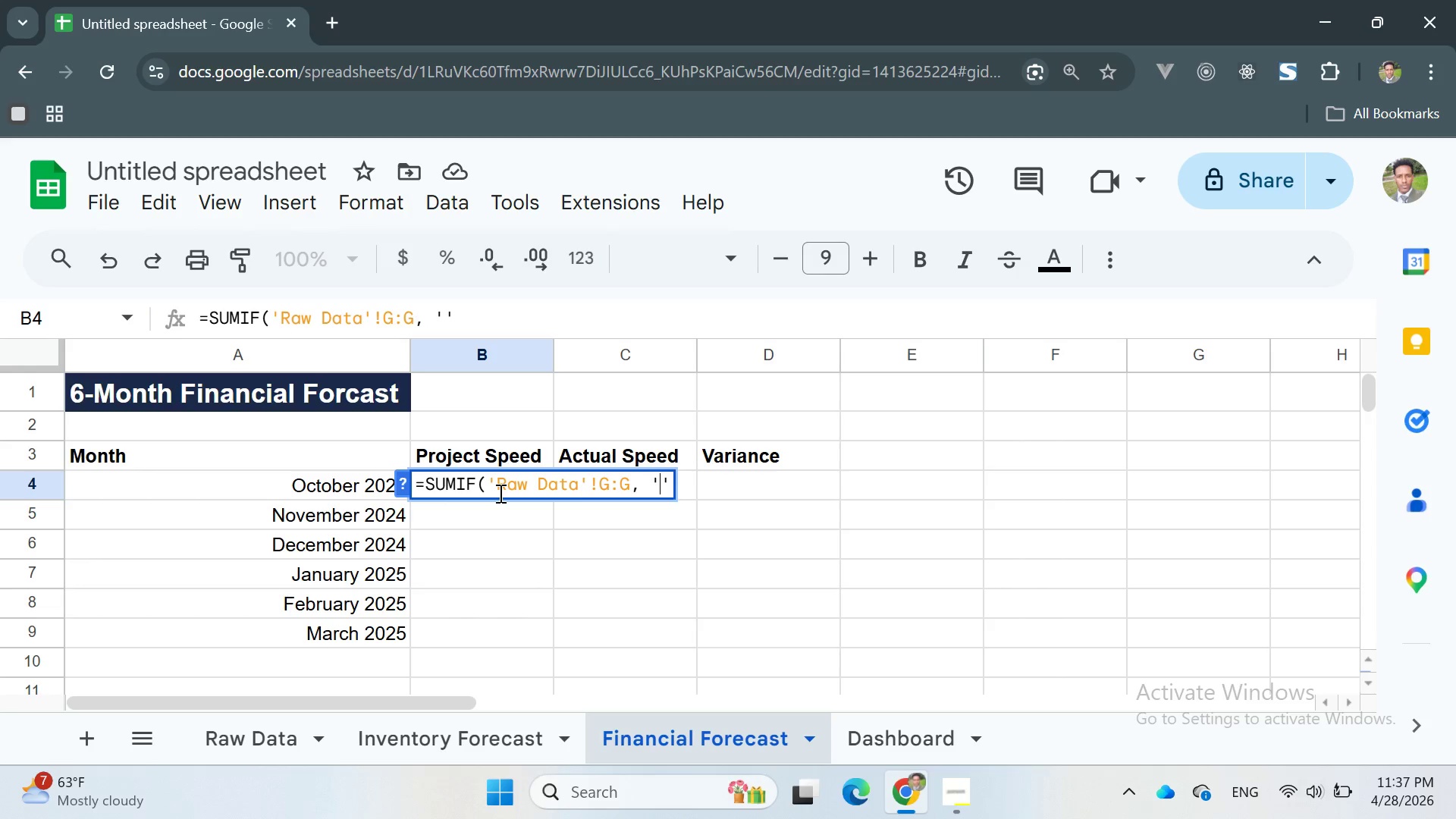 
type(Raw Data)
 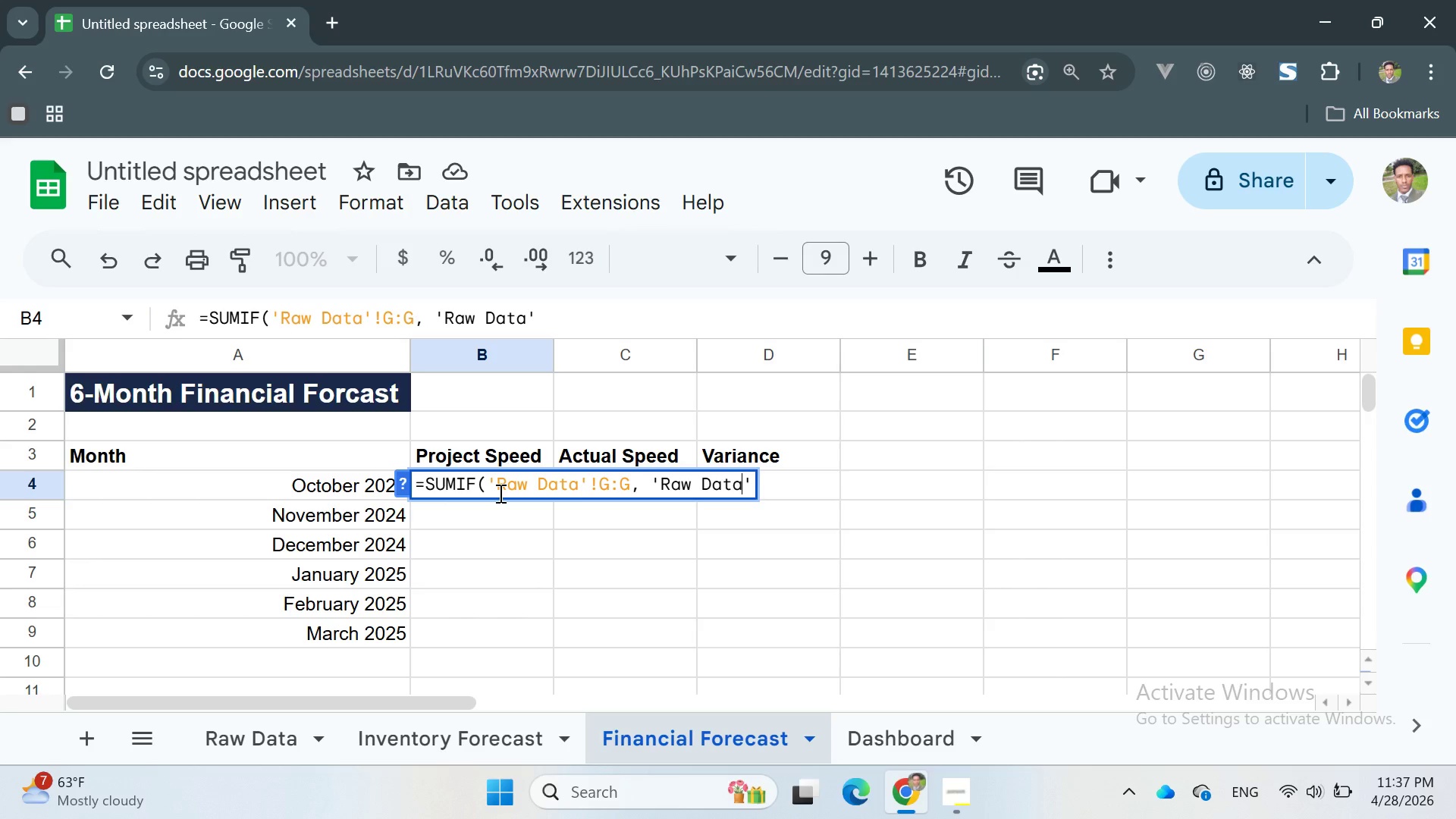 
key(ArrowRight)
 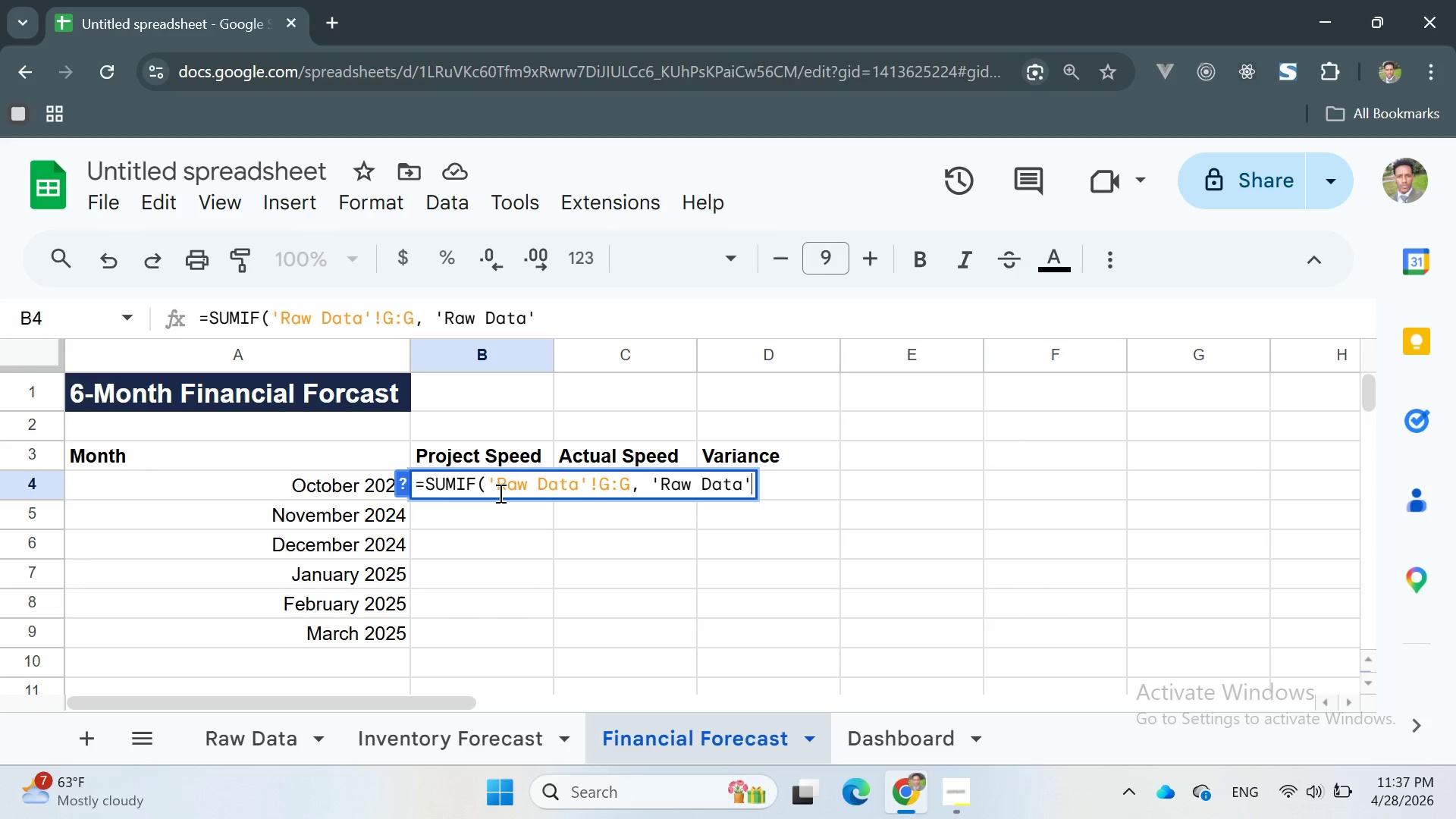 
key(Shift+1)
 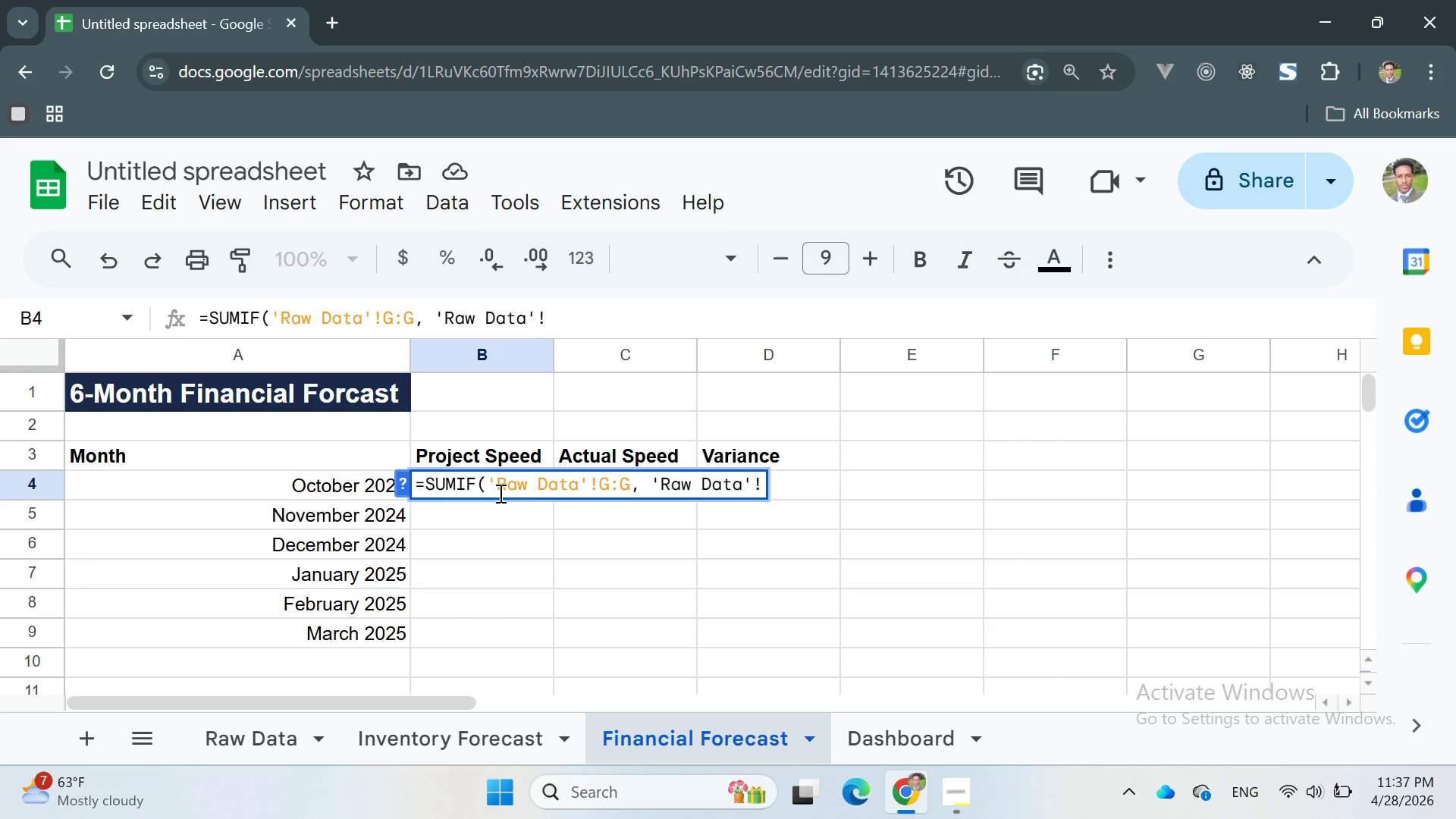 
key(CapsLock)
 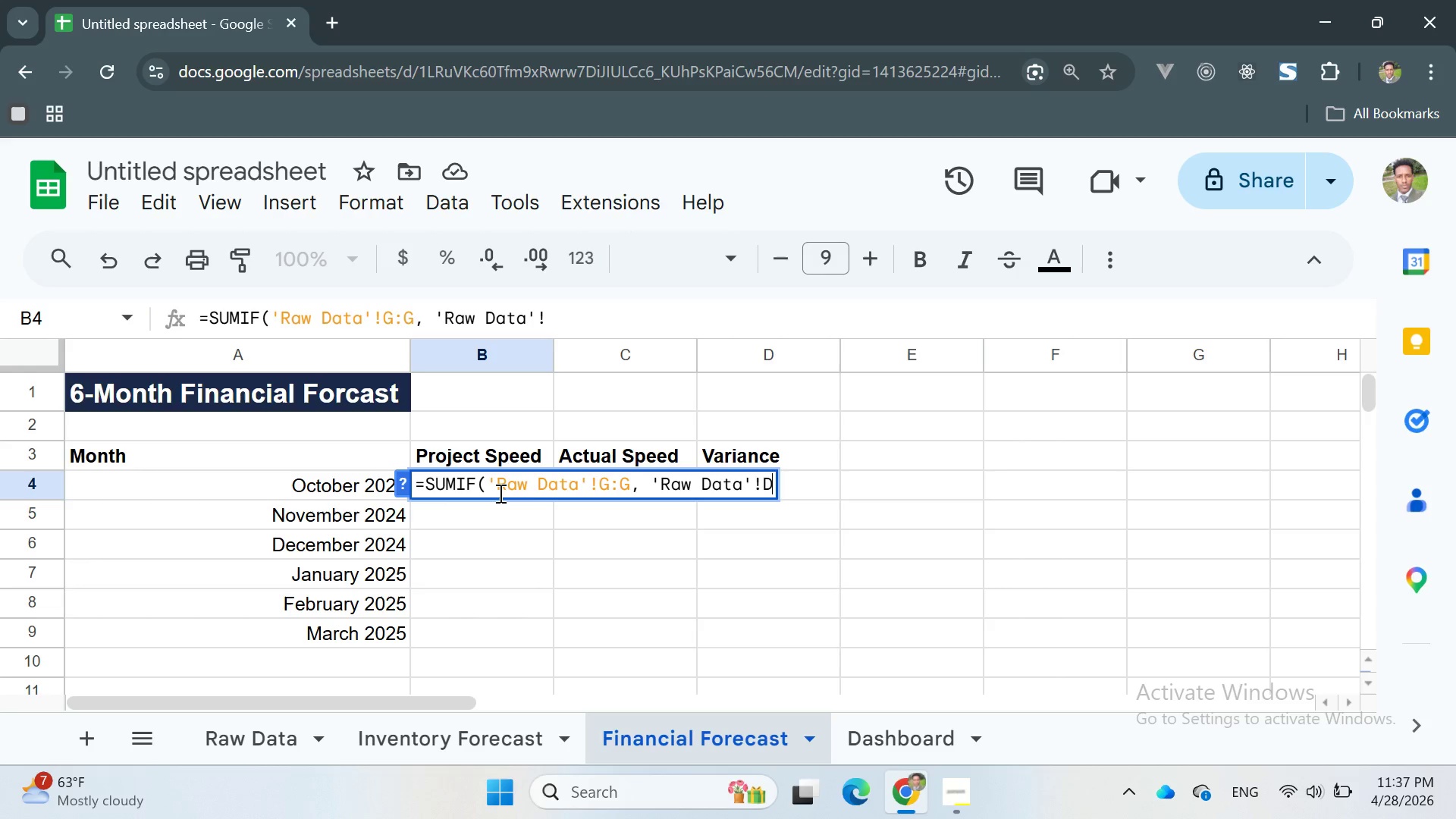 
key(D)
 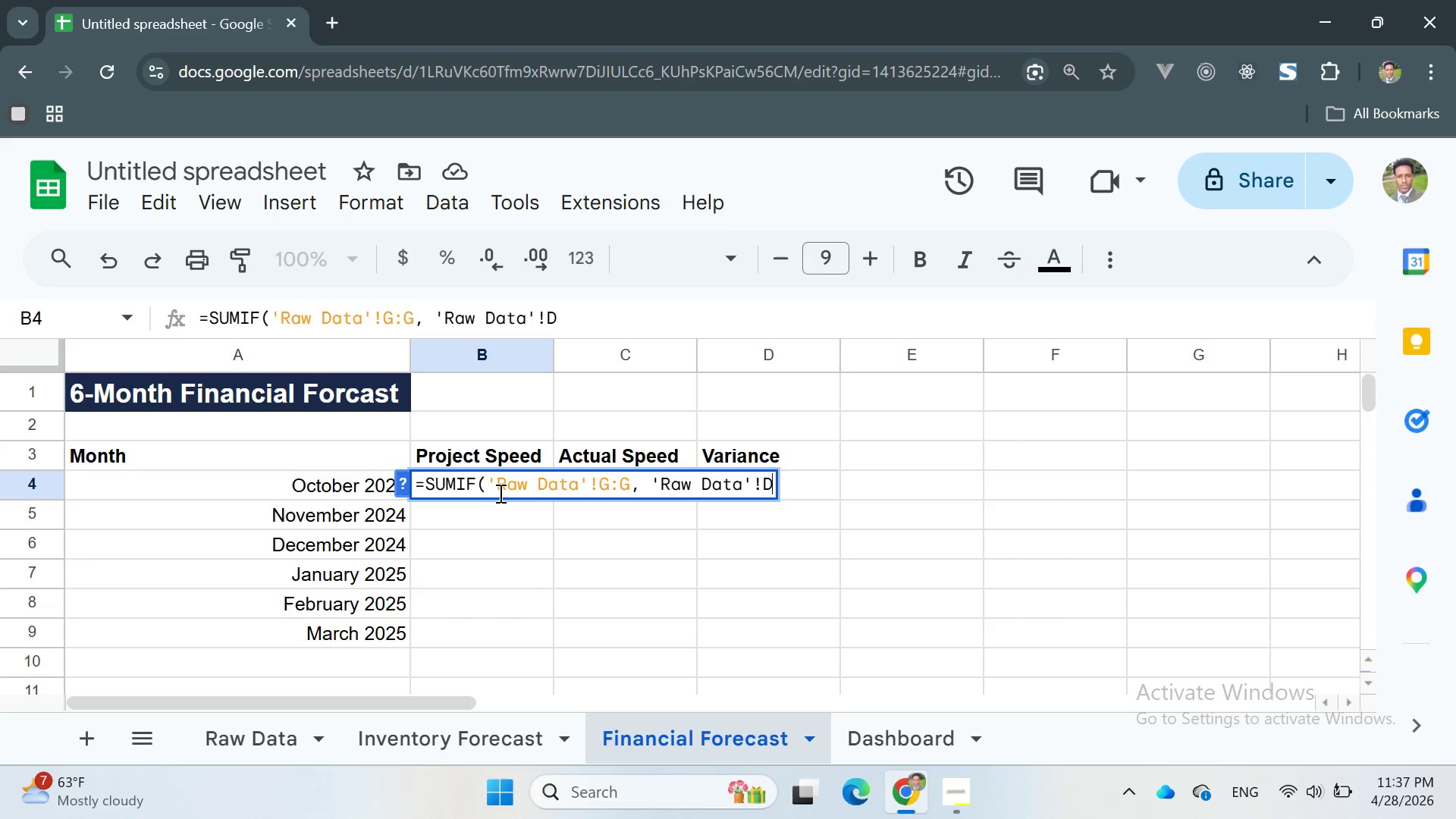 
key(Shift+ShiftRight)
 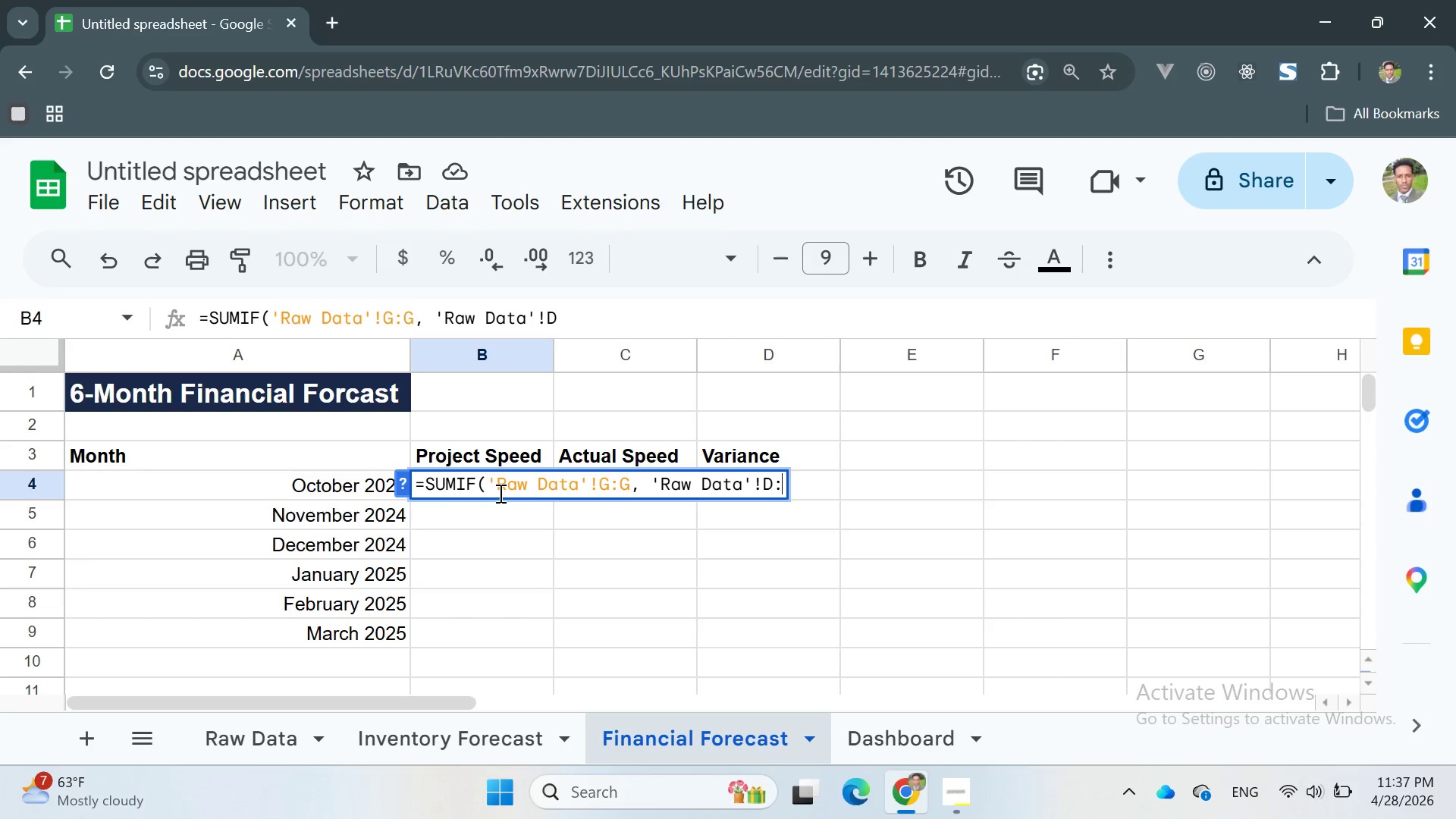 
key(Shift+Semicolon)
 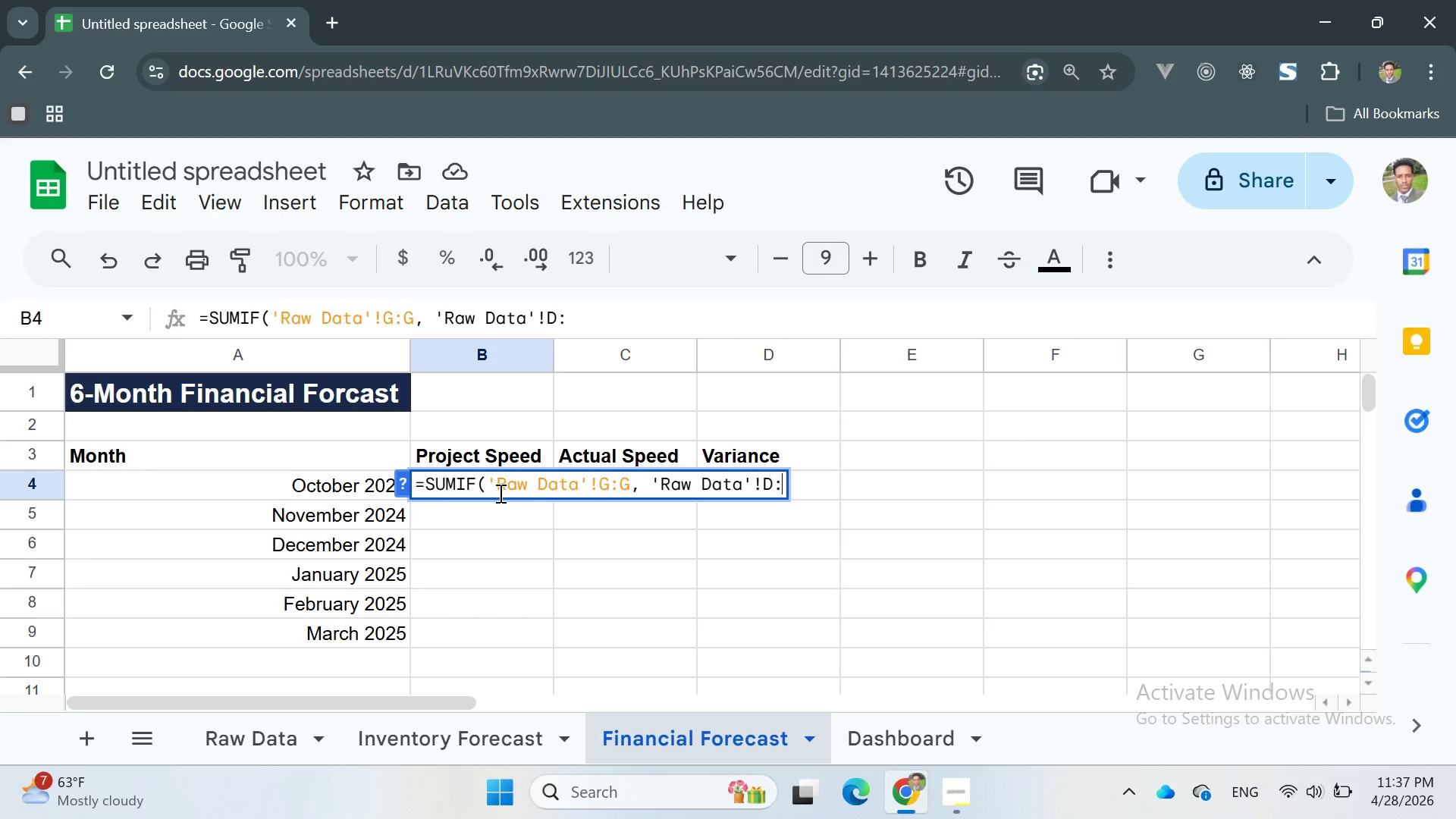 
key(D)
 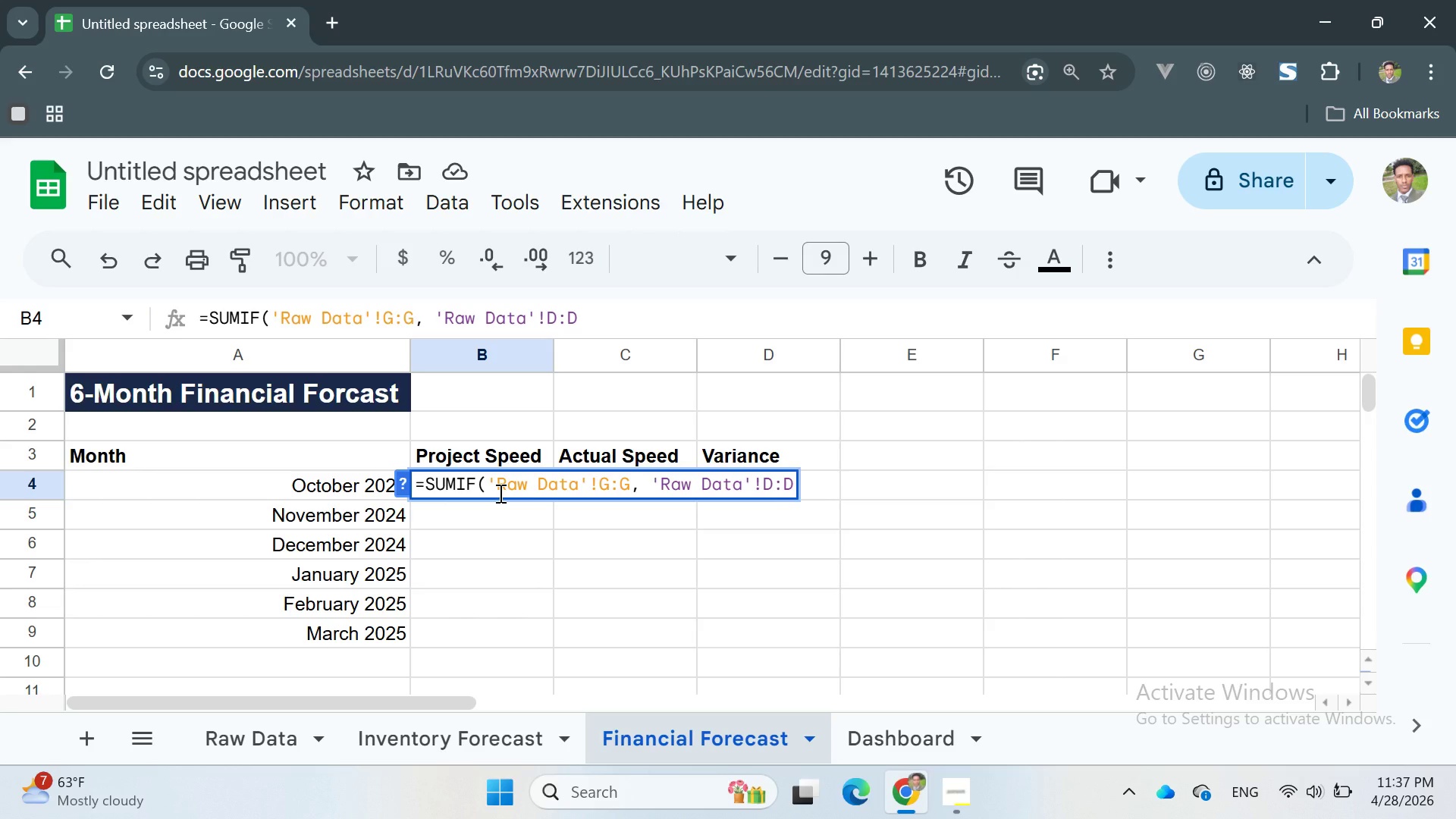 
key(Comma)
 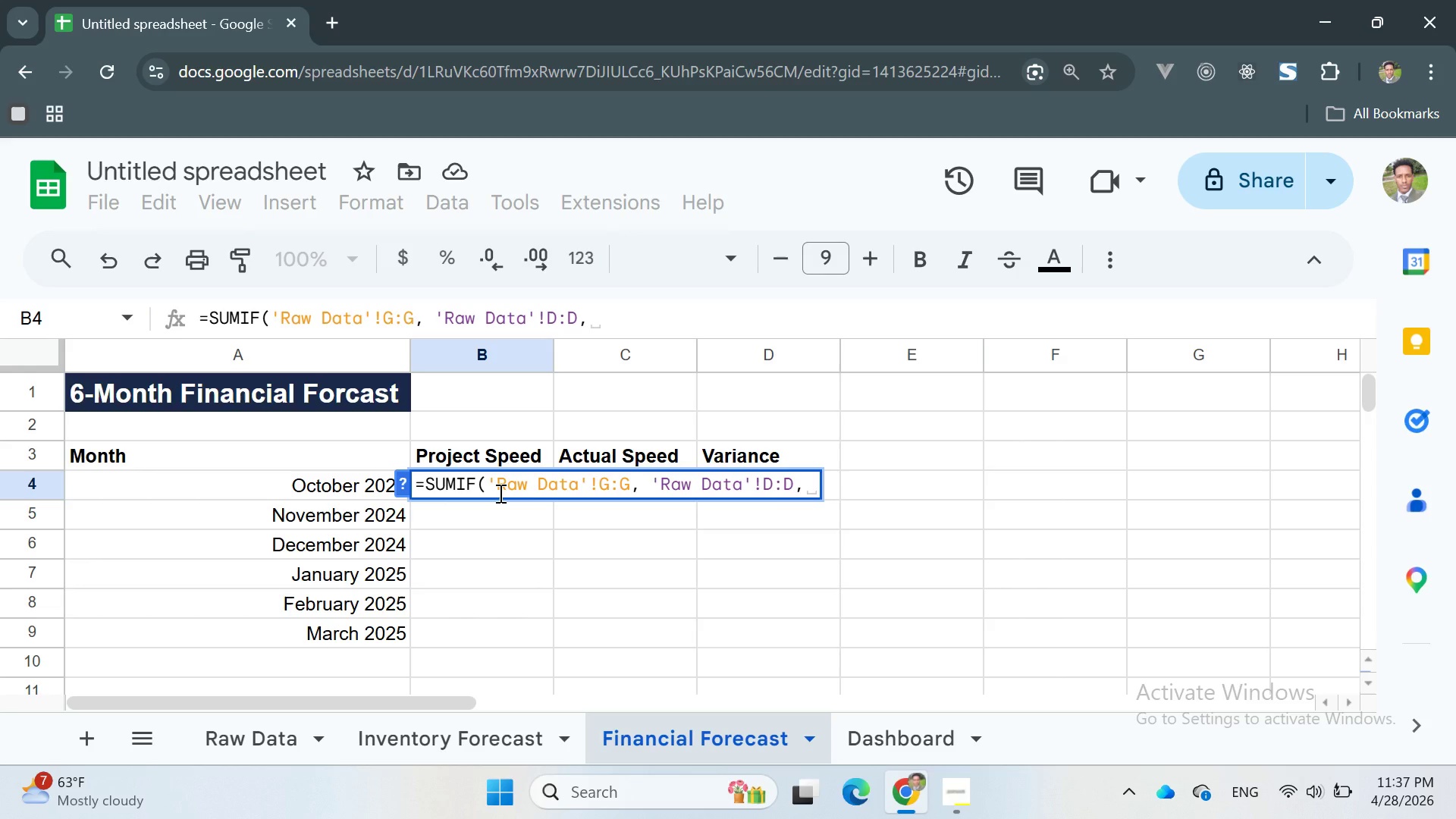 
key(Shift+Space)
 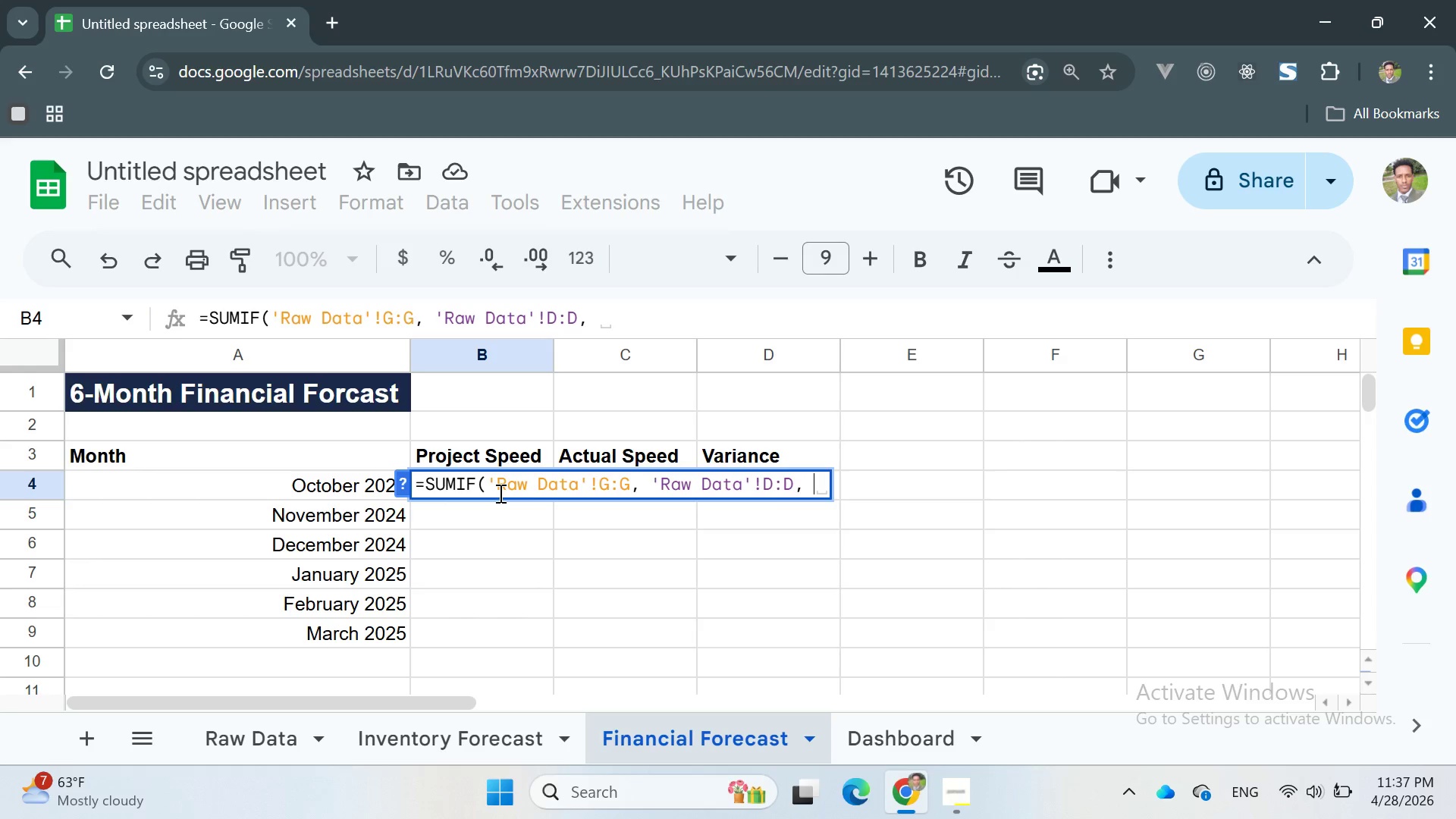 
key(Shift+Quote)
 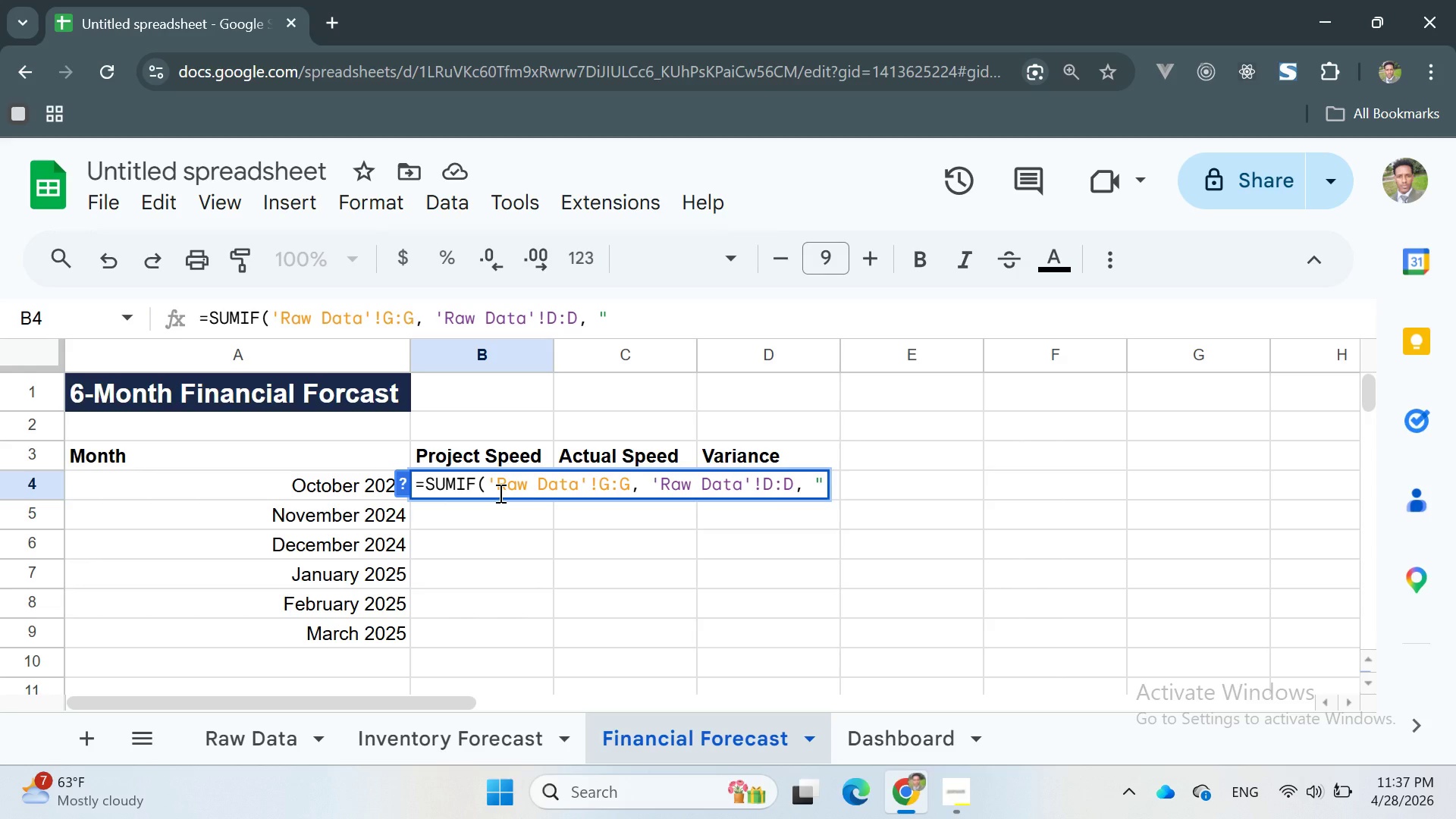 
type(>="&DATE)
 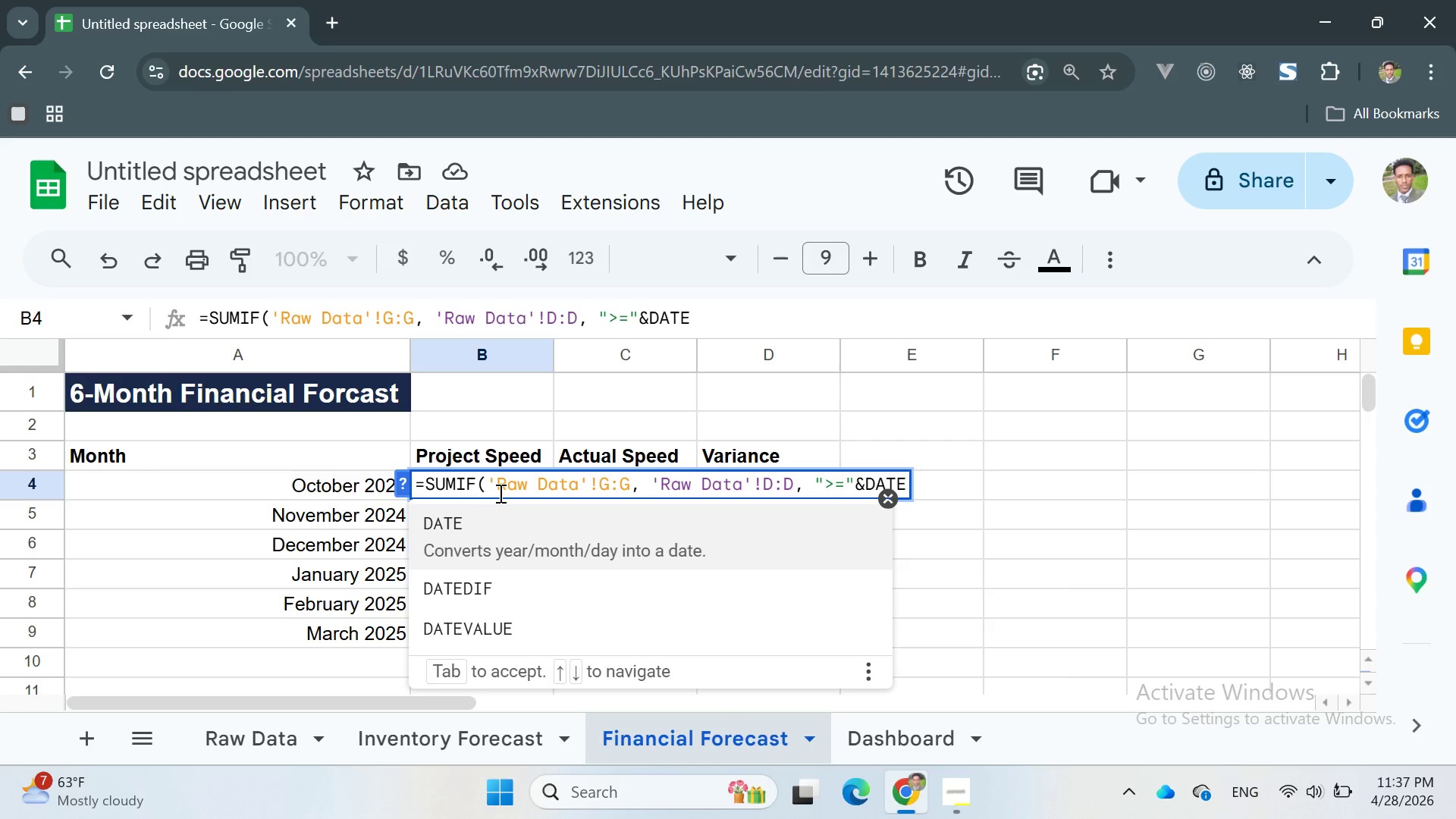 
key(Enter)
 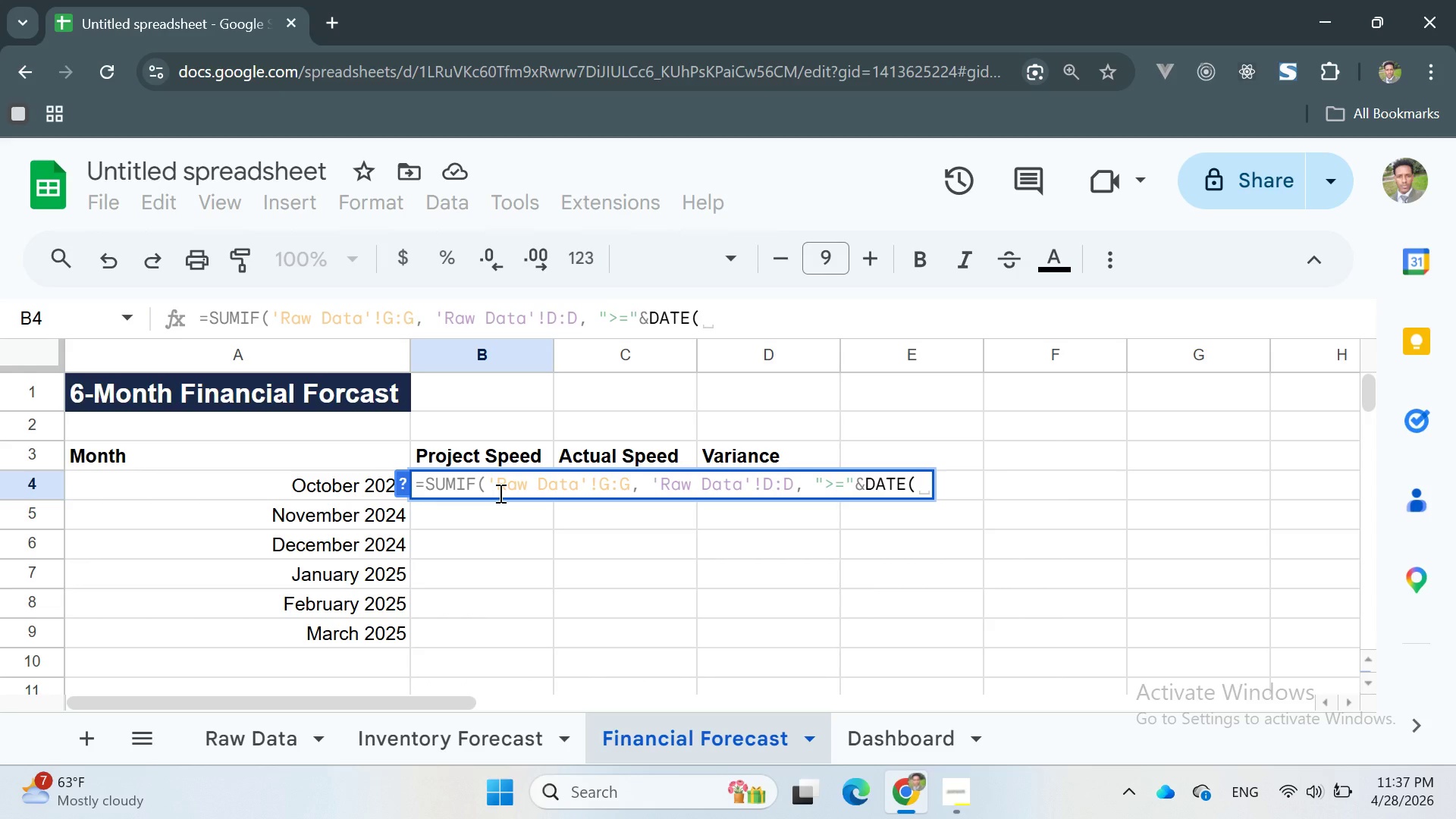 
type(2024,10,1), )
key(Backspace)
key(Backspace)
type(,)
 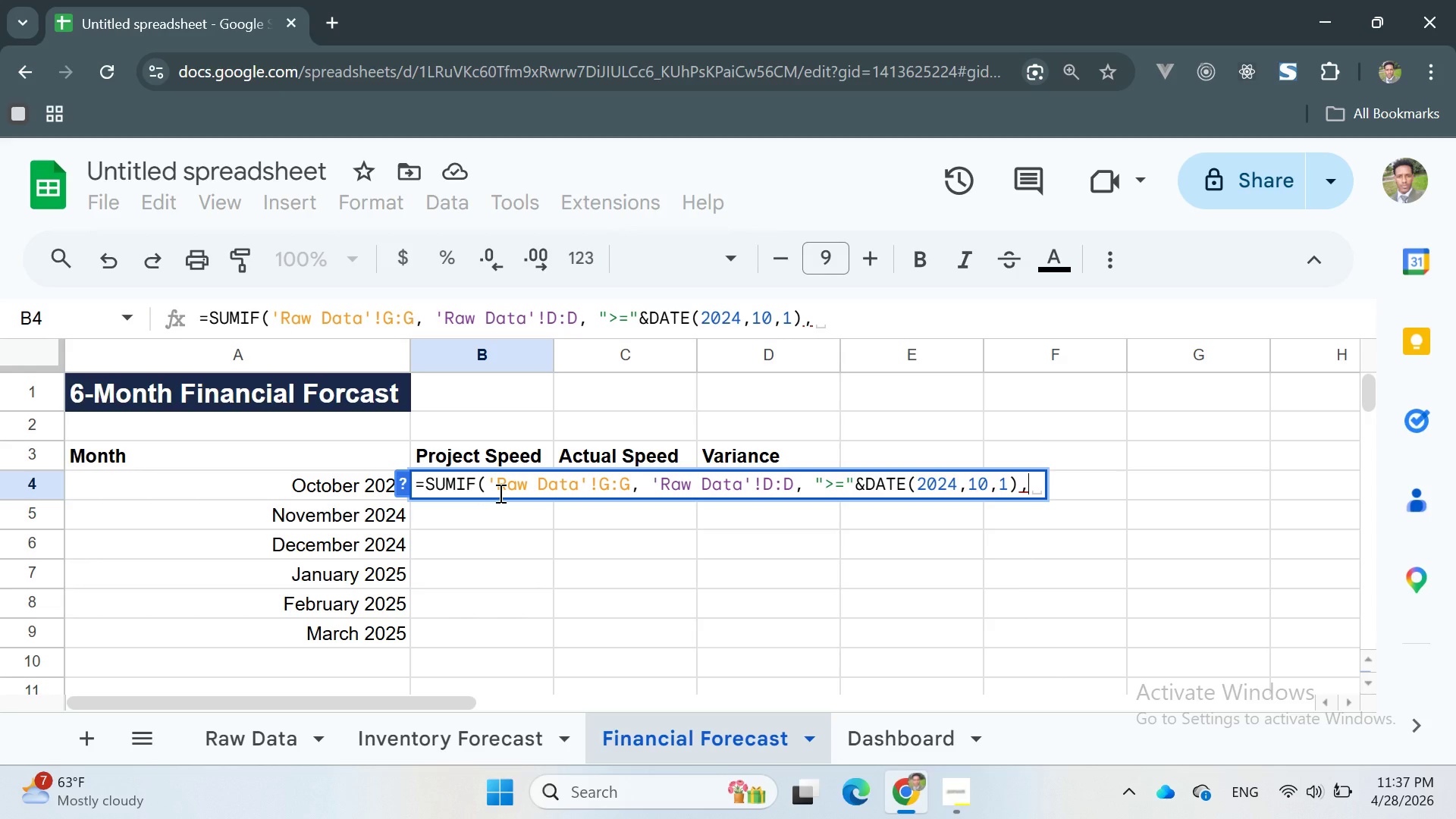 
wait(5.83)
 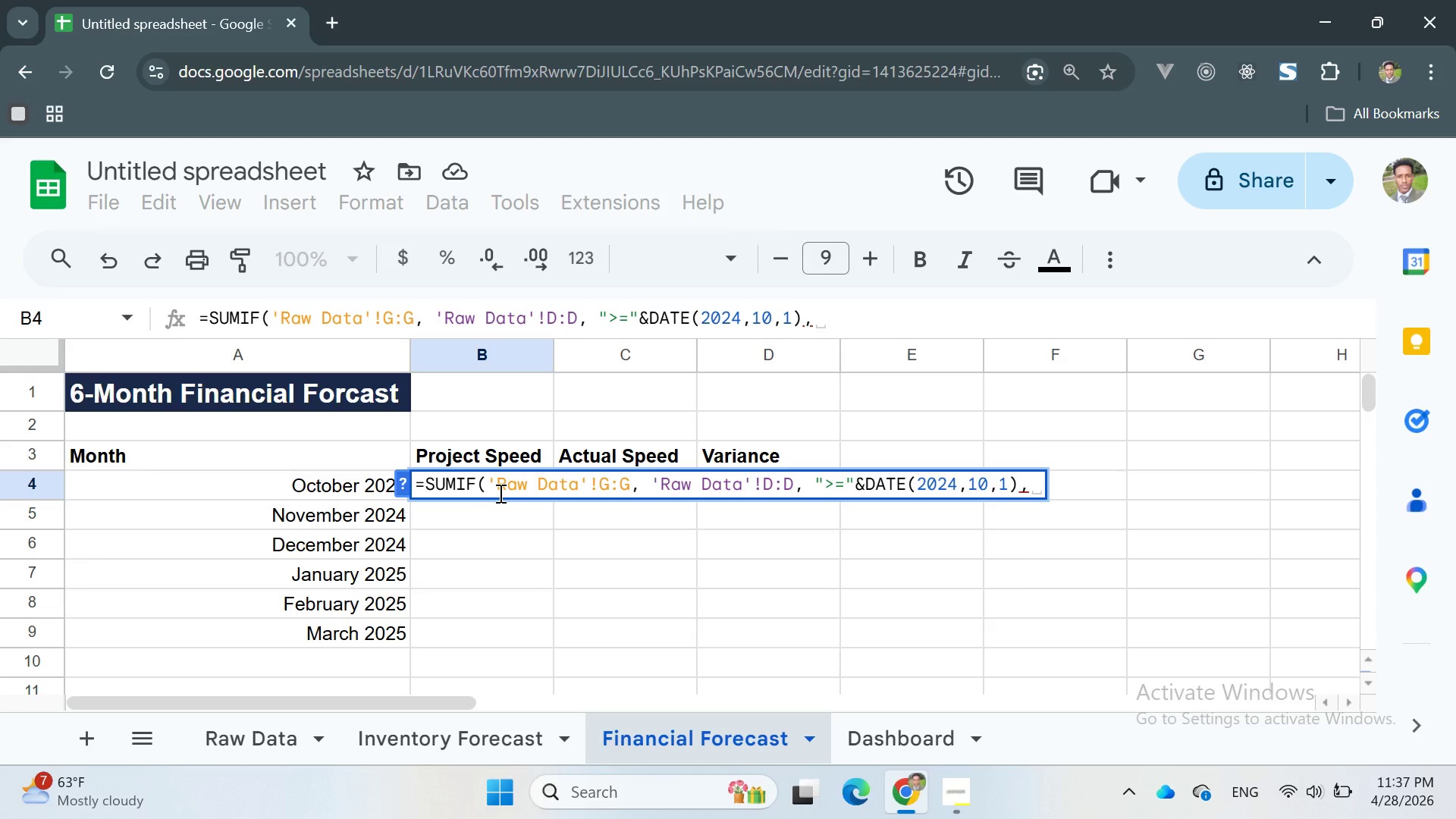 
key(Space)
 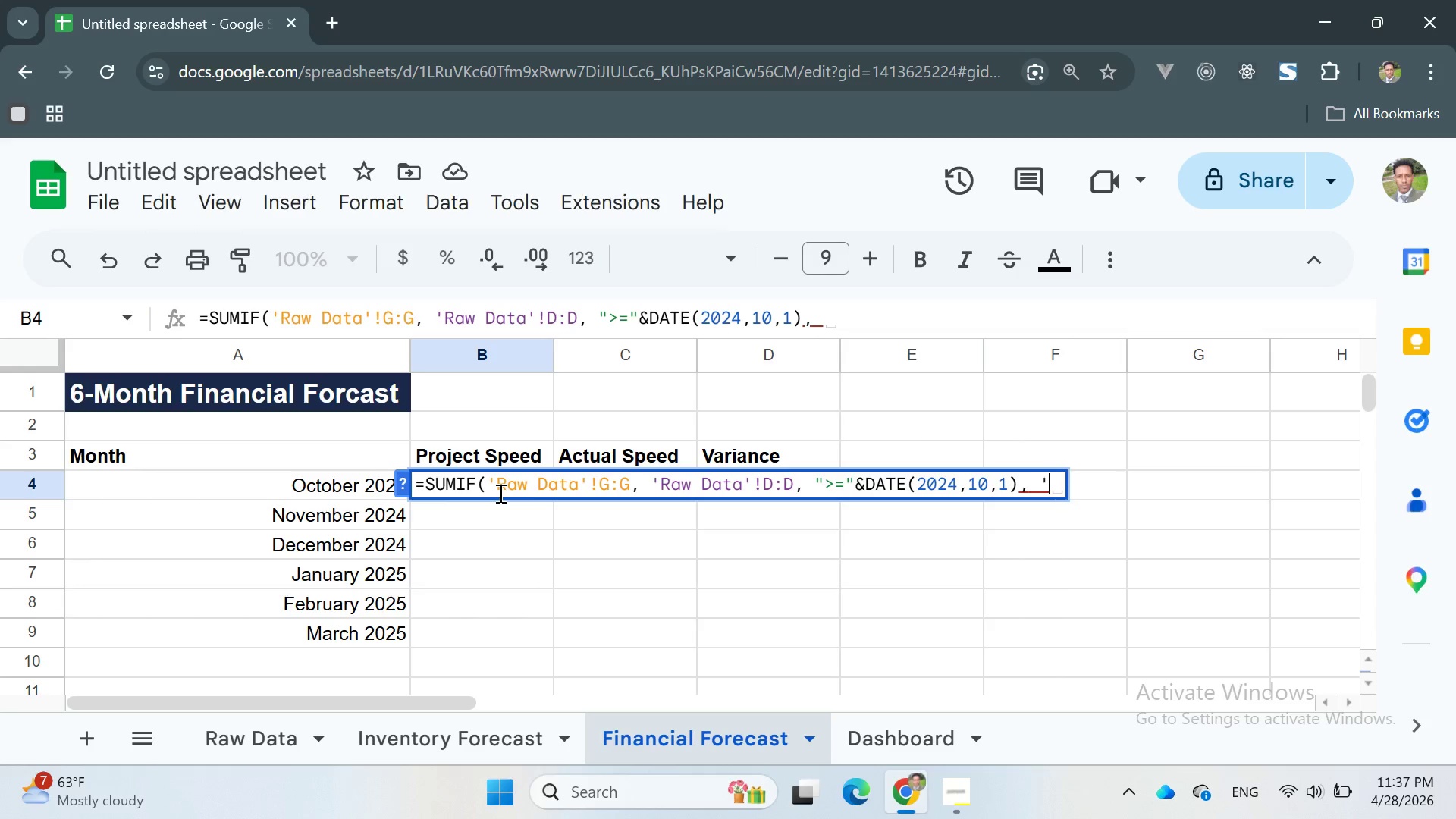 
key(Quote)
 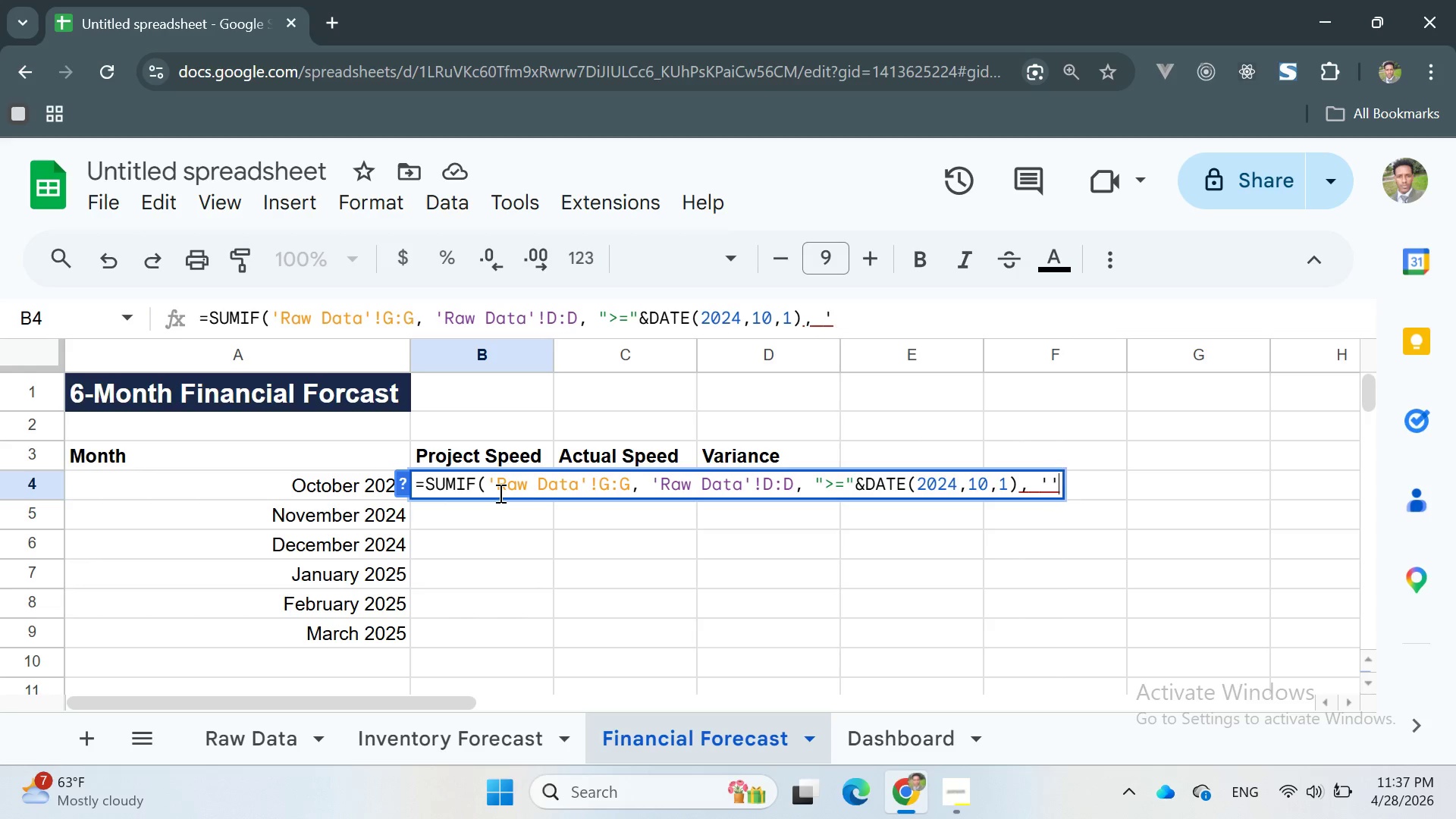 
key(Quote)
 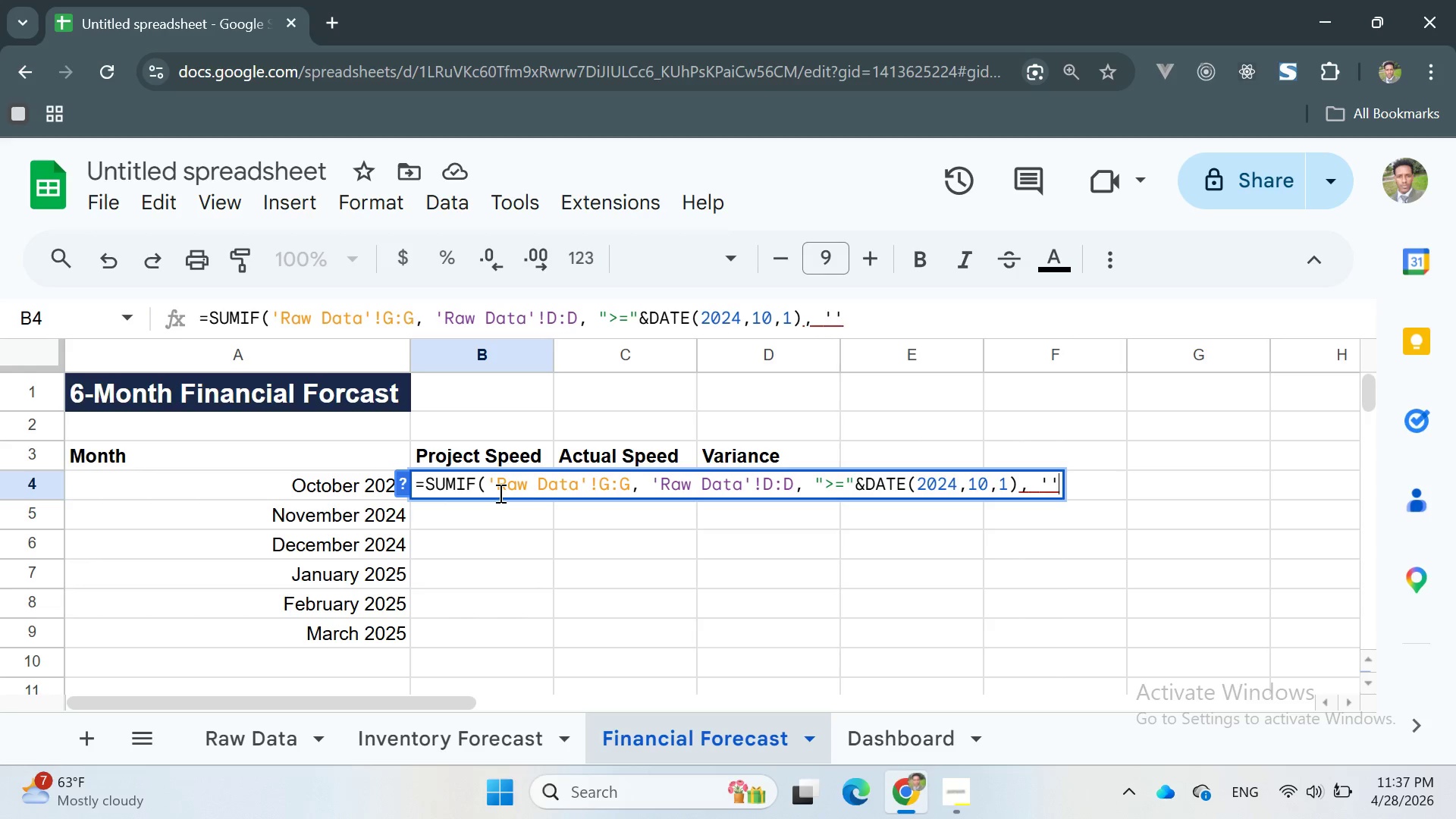 
key(ArrowLeft)
 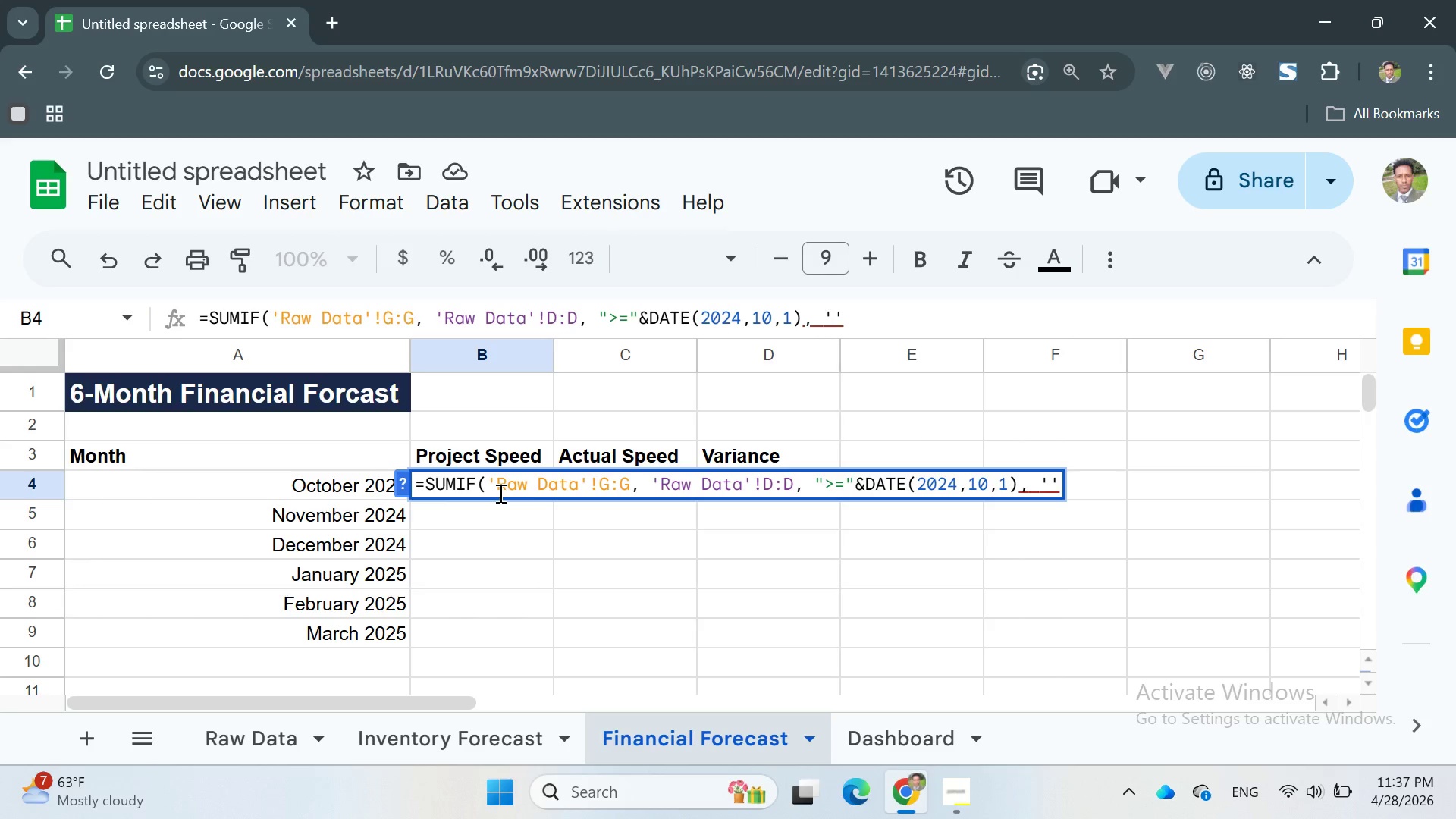 
type(Raw Data)
 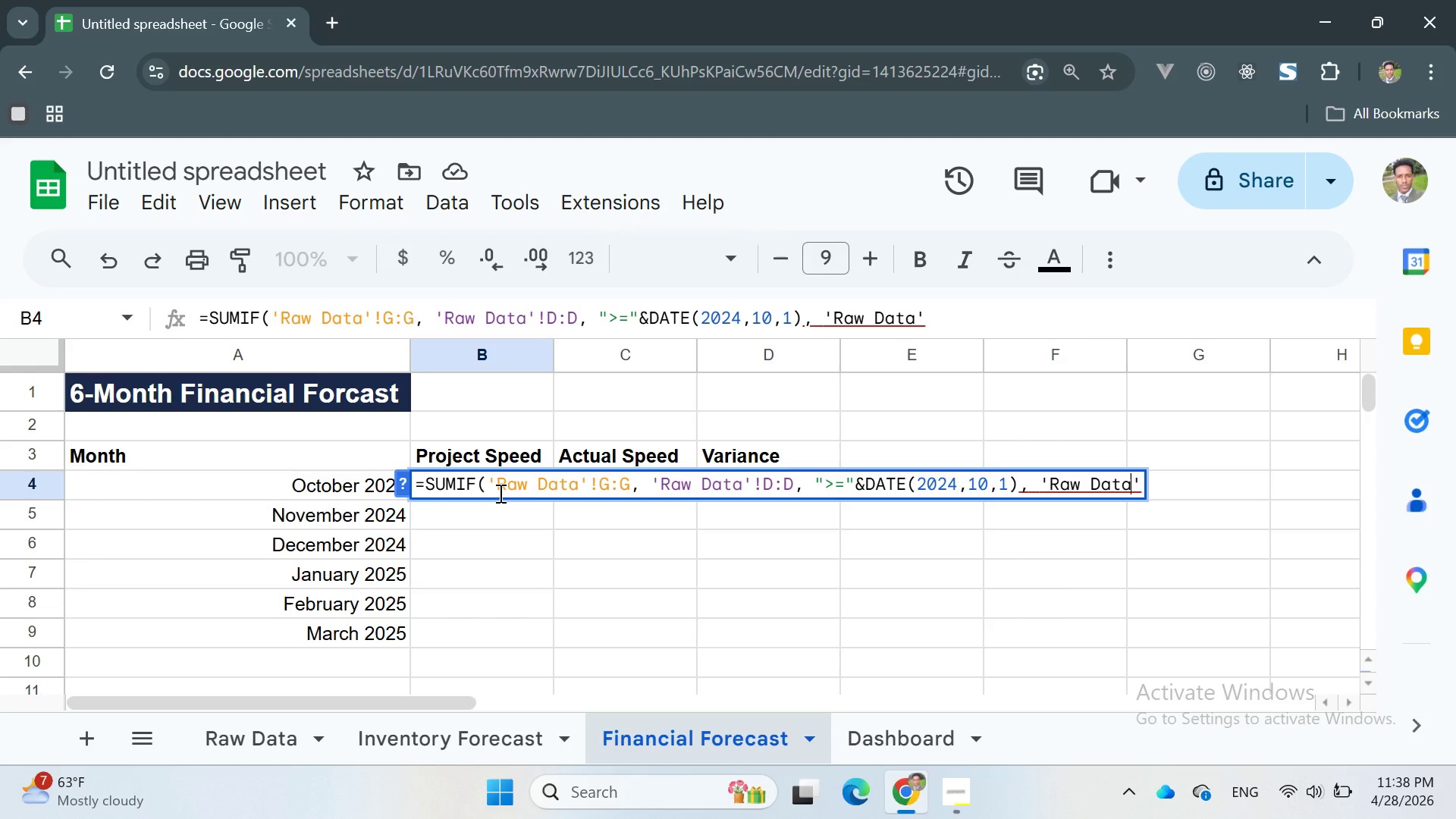 
key(ArrowRight)
 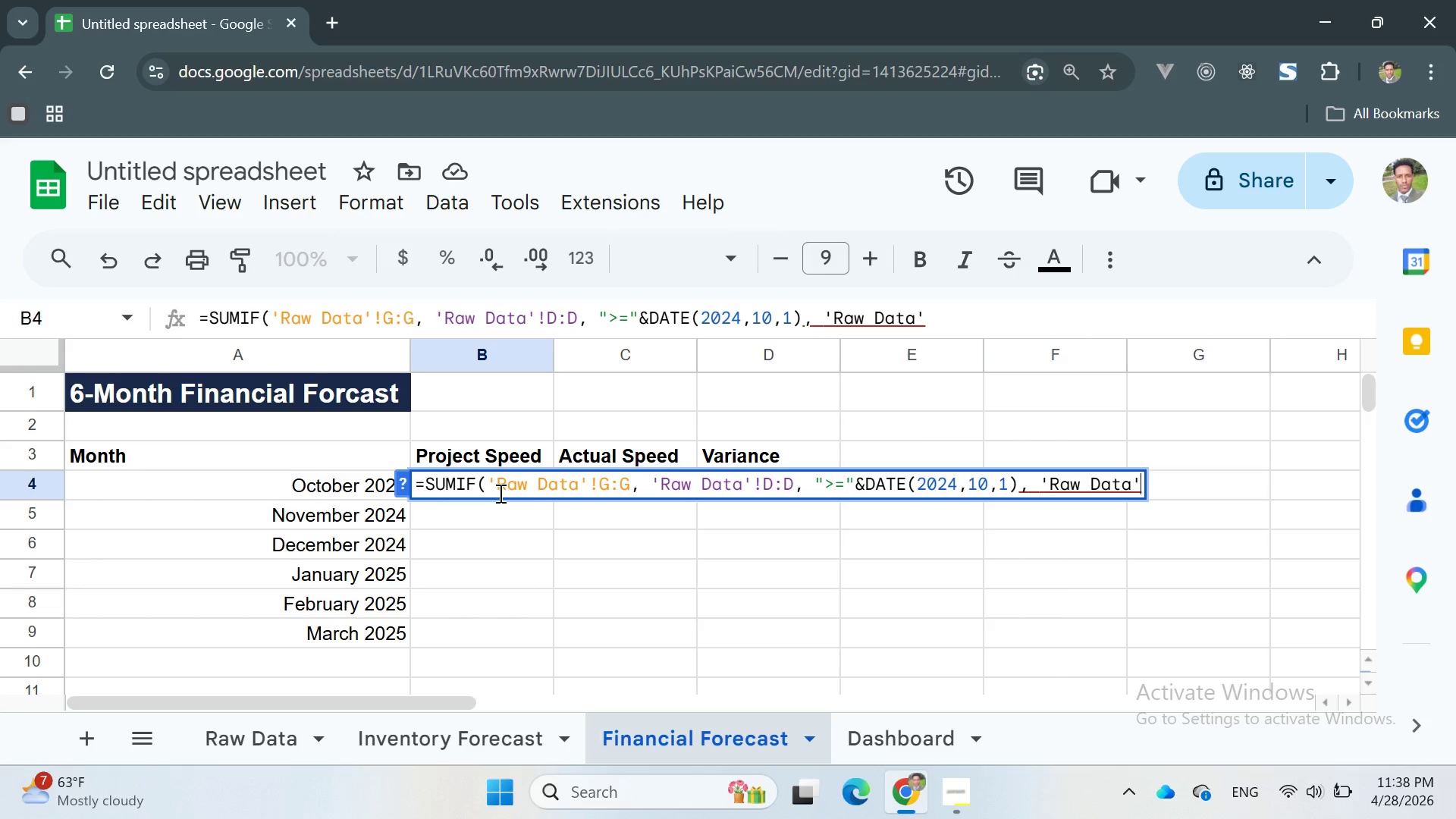 
key(Shift+1)
 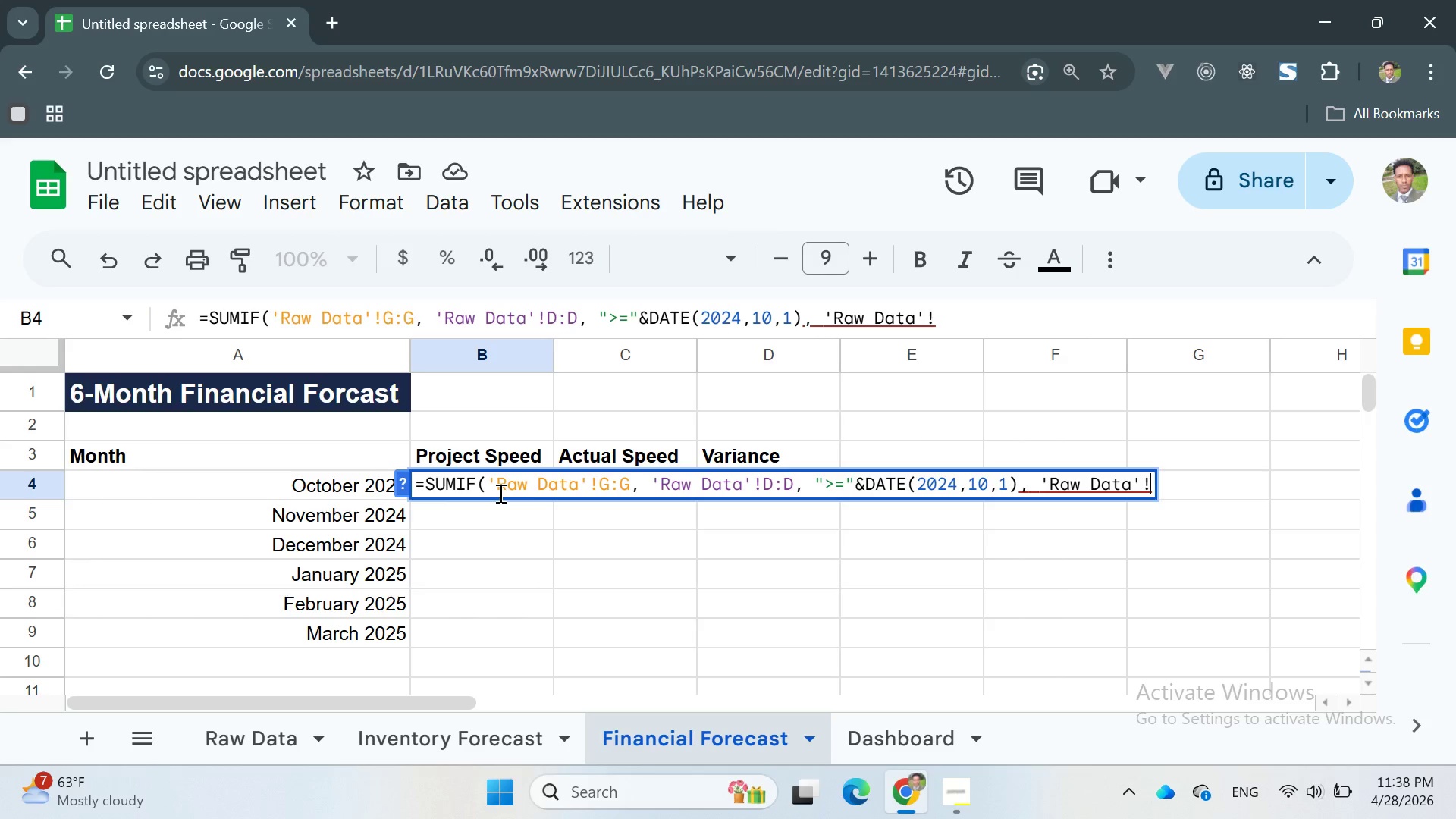 
key(CapsLock)
 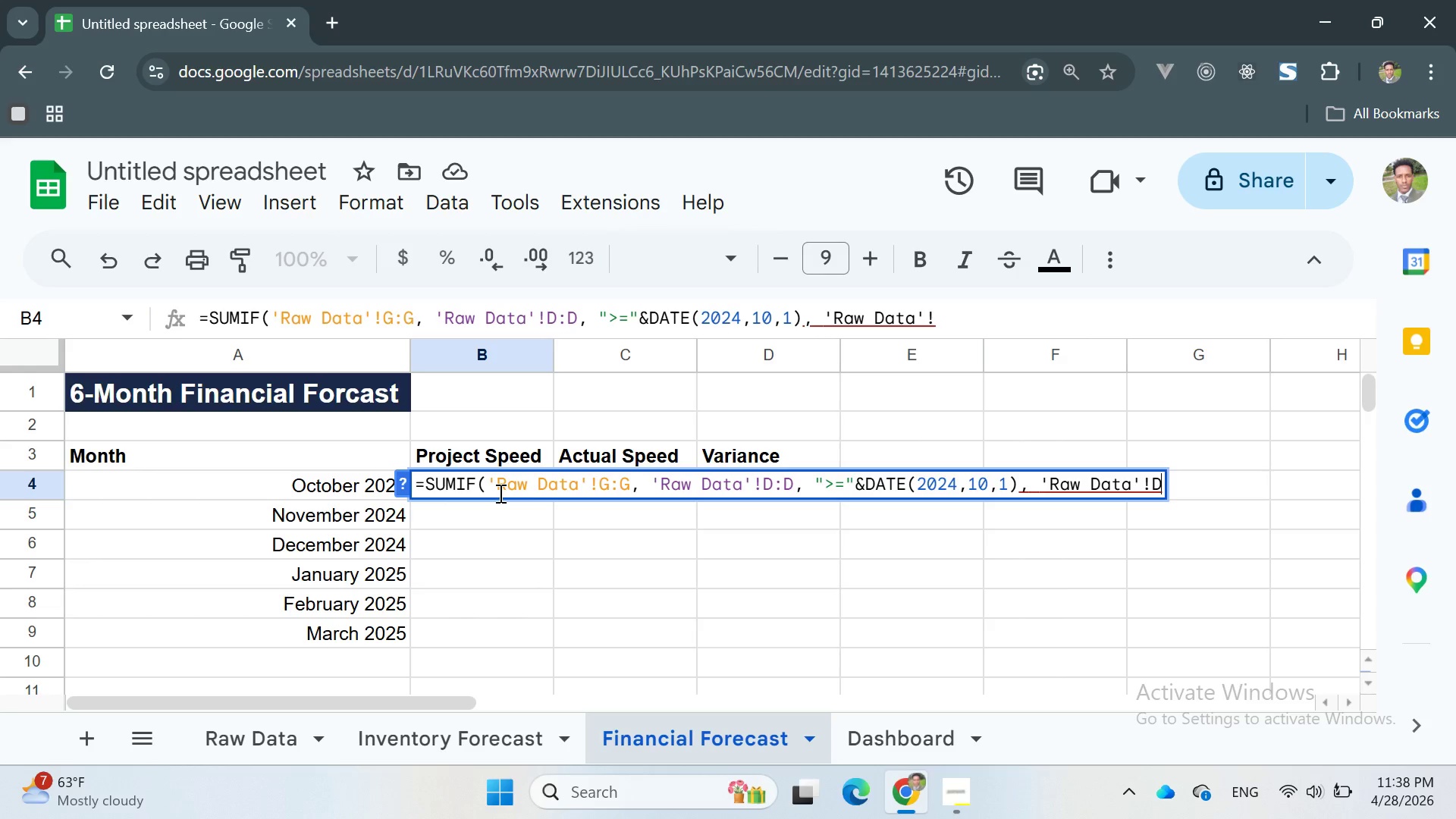 
key(D)
 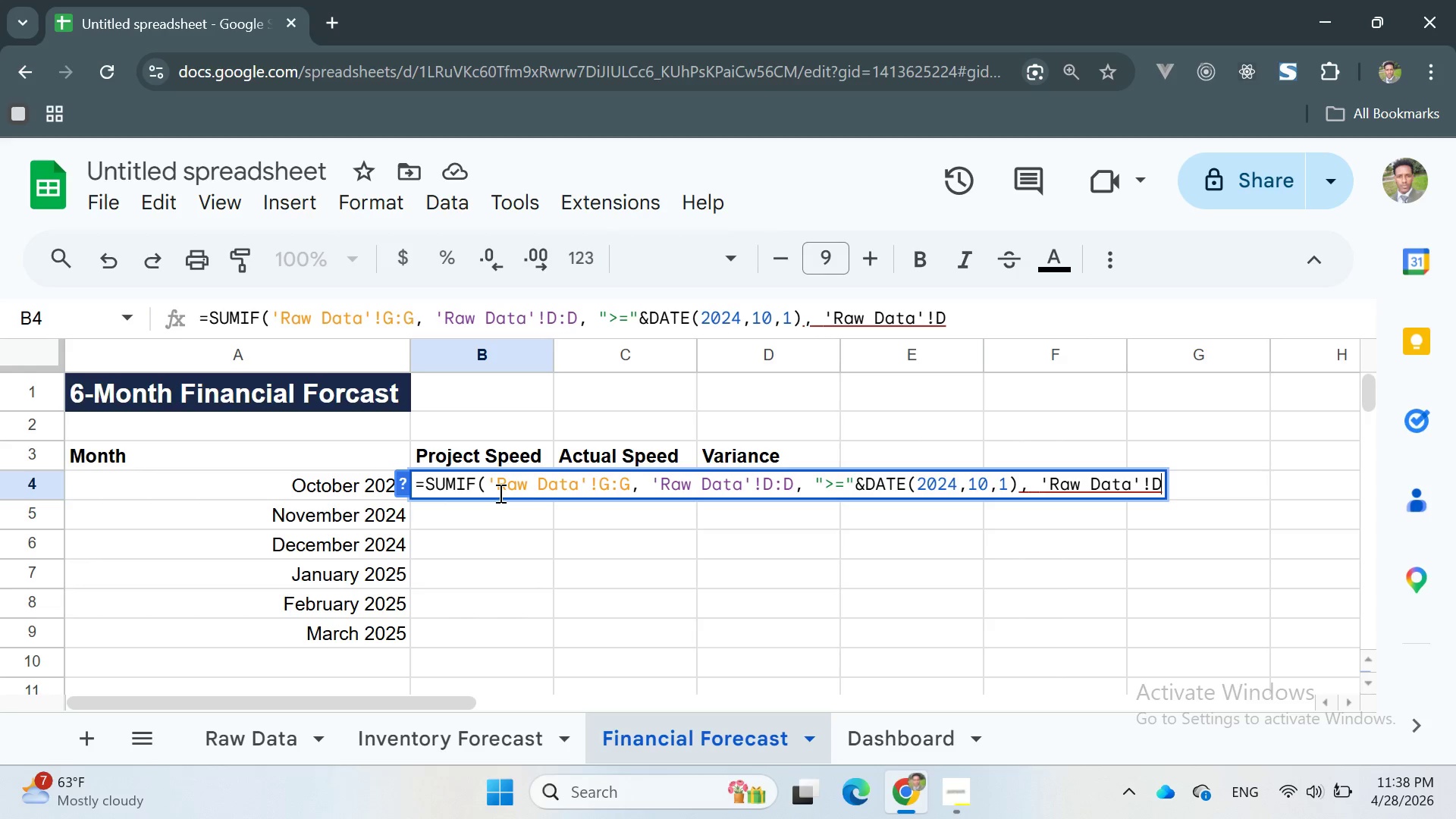 
key(Shift+ShiftRight)
 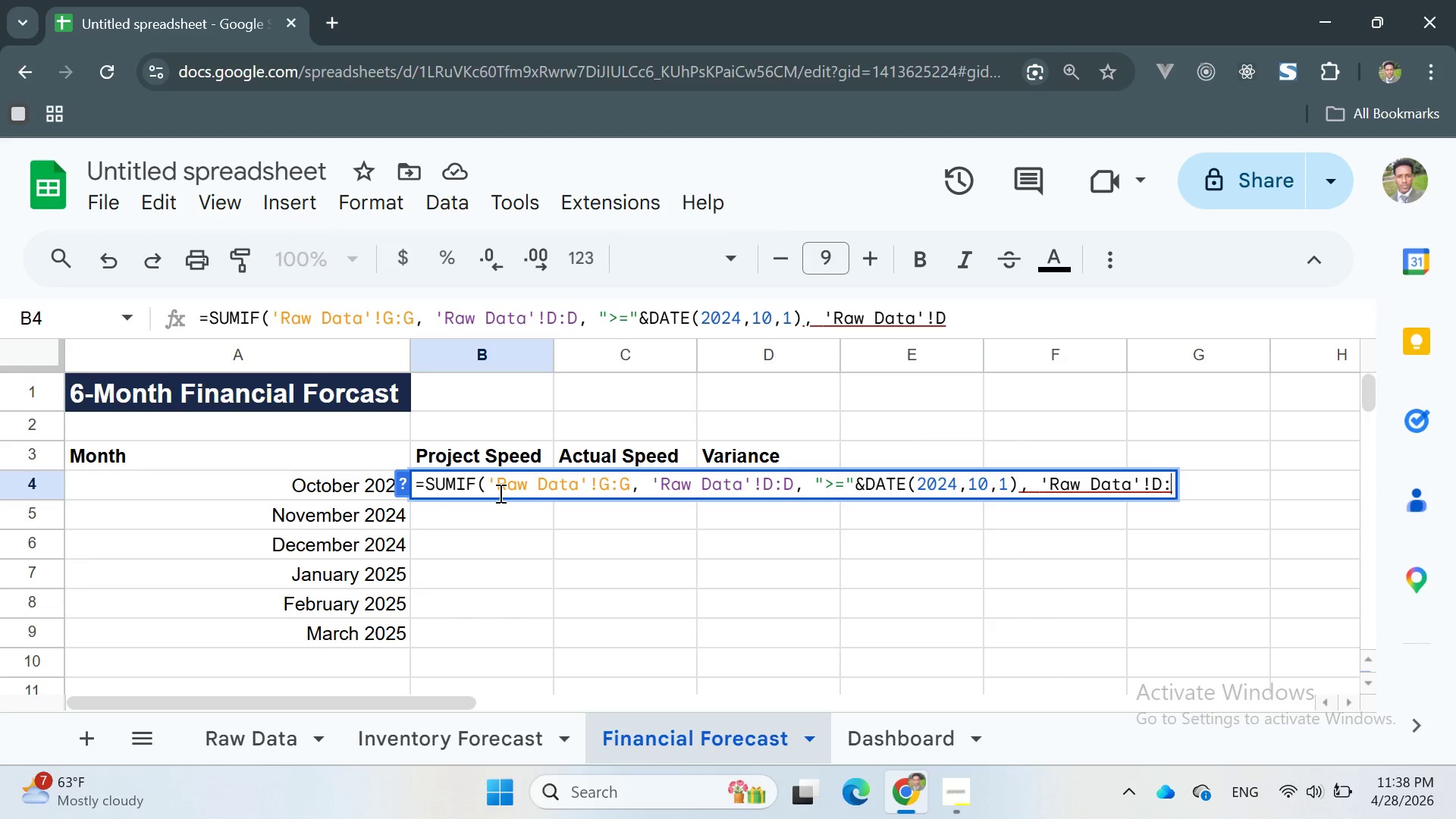 
key(Shift+Semicolon)
 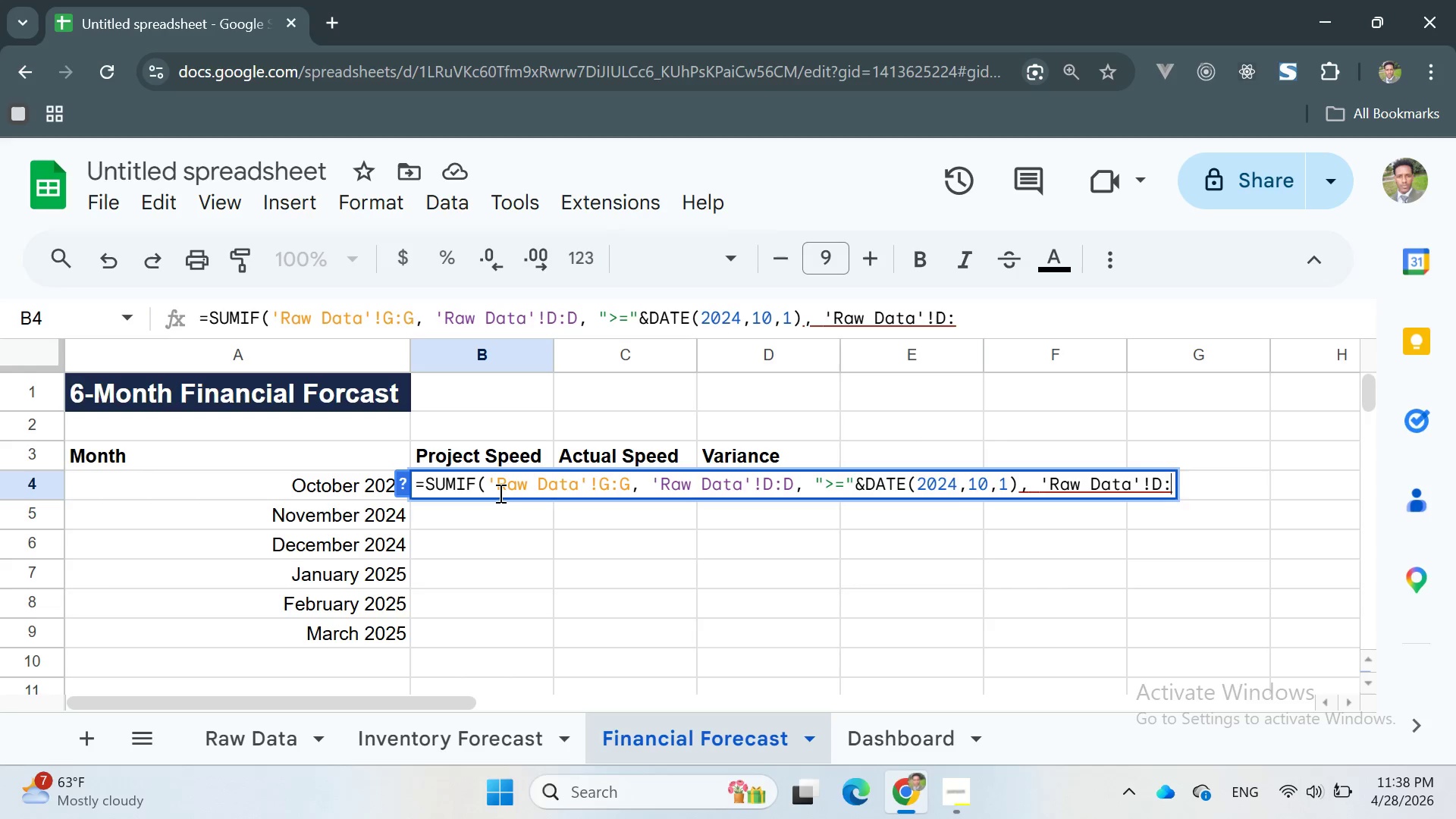 
key(D)
 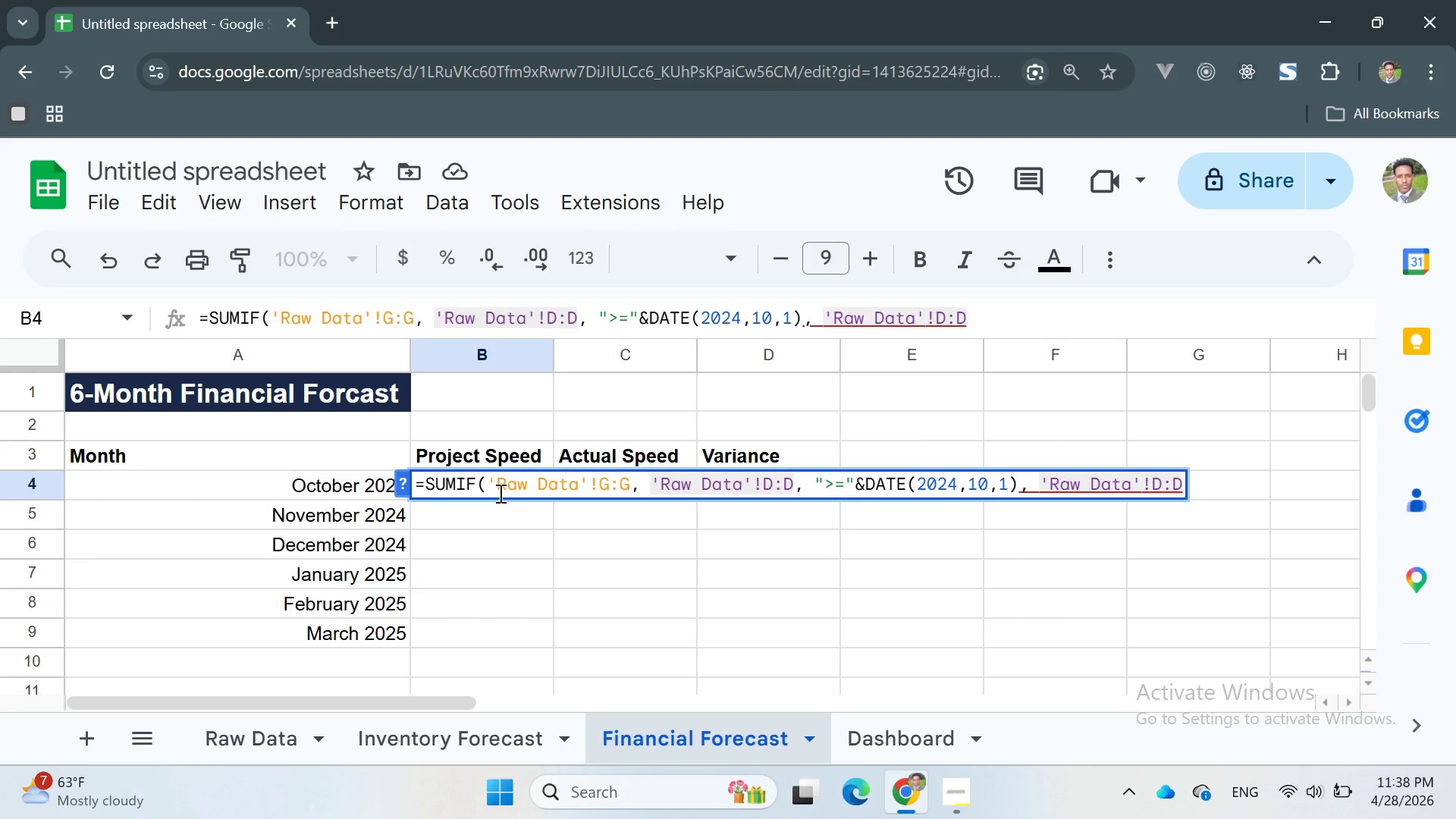 
key(Comma)
 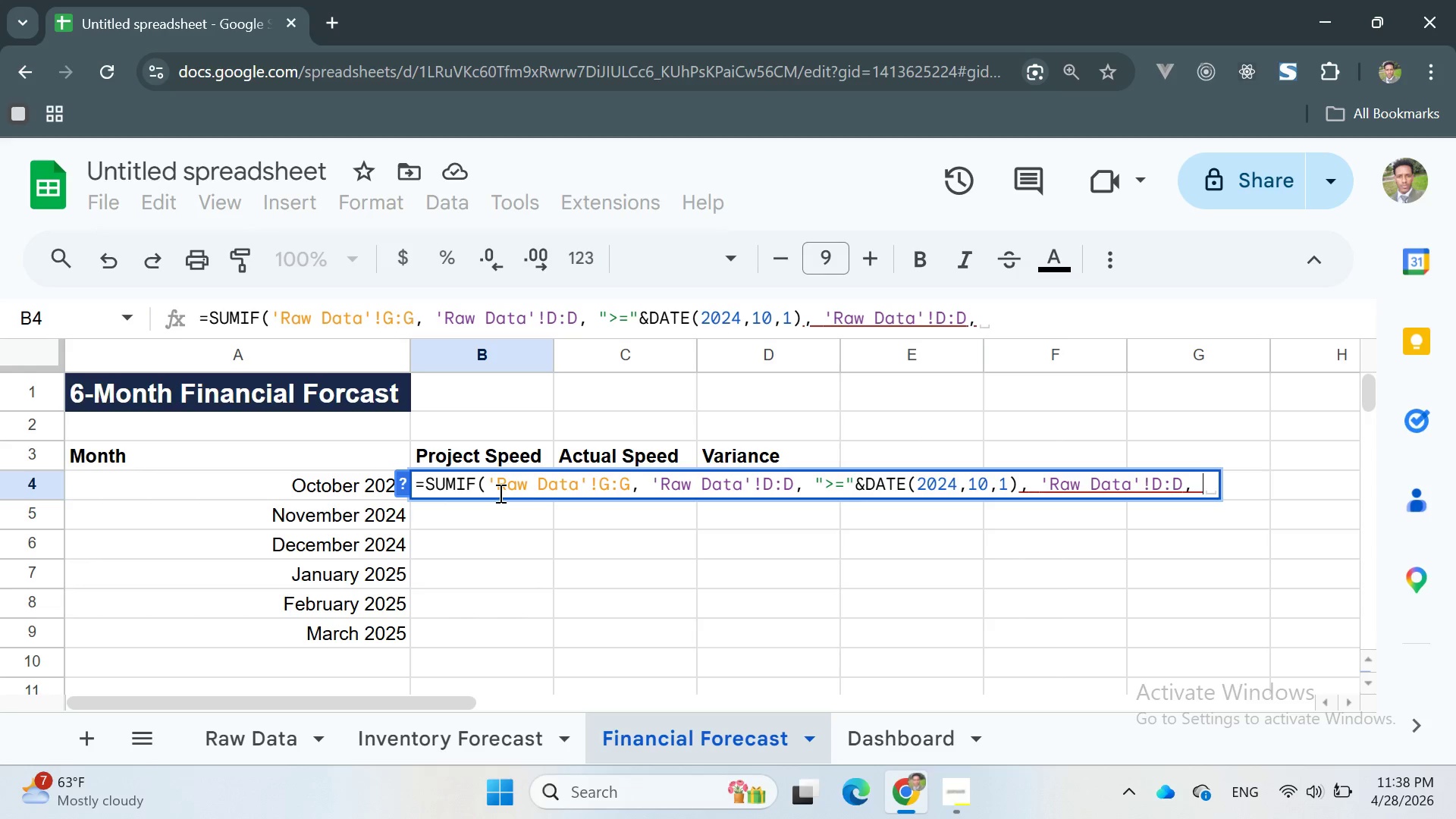 
key(Space)
 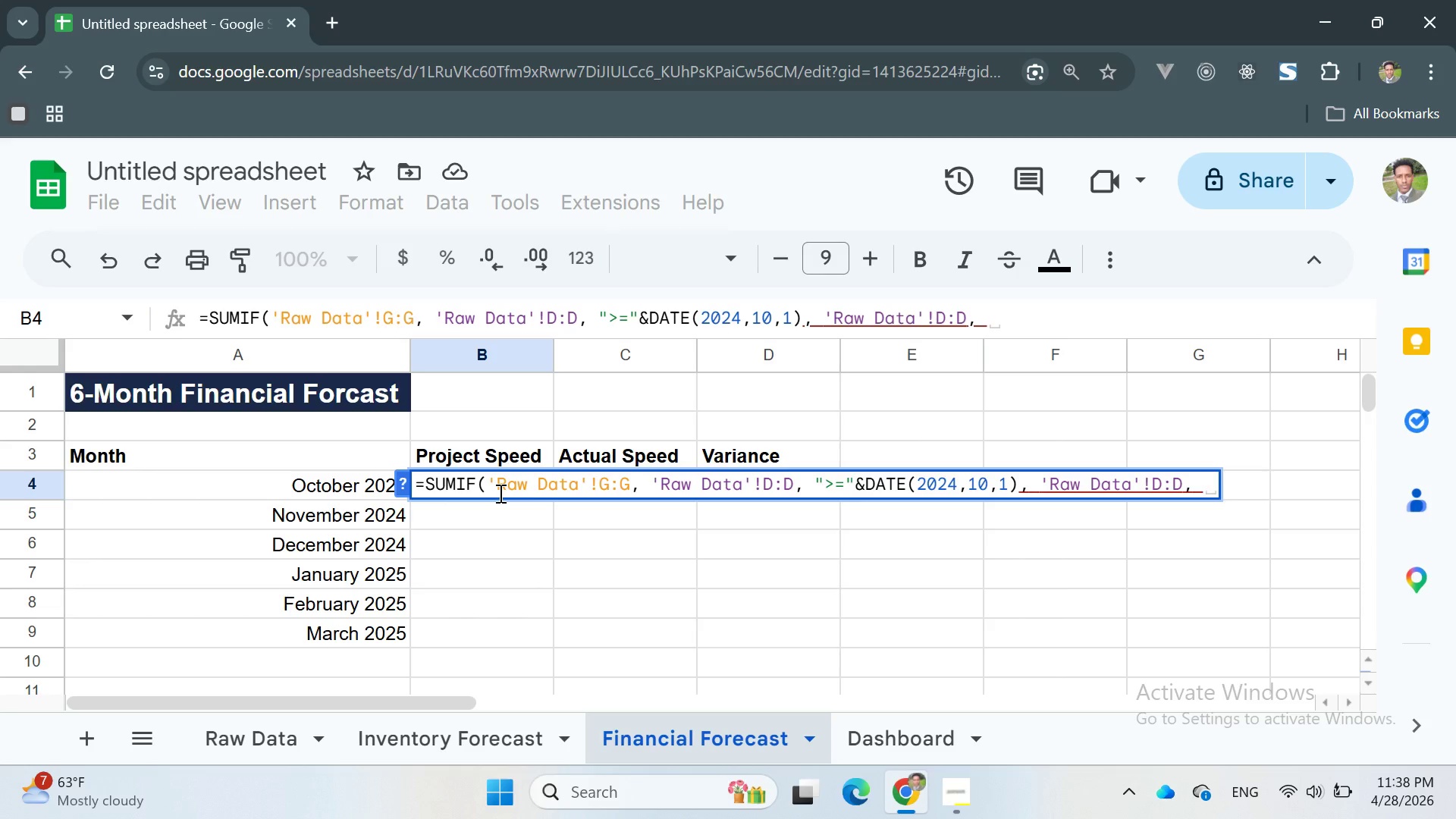 
key(Shift+Quote)
 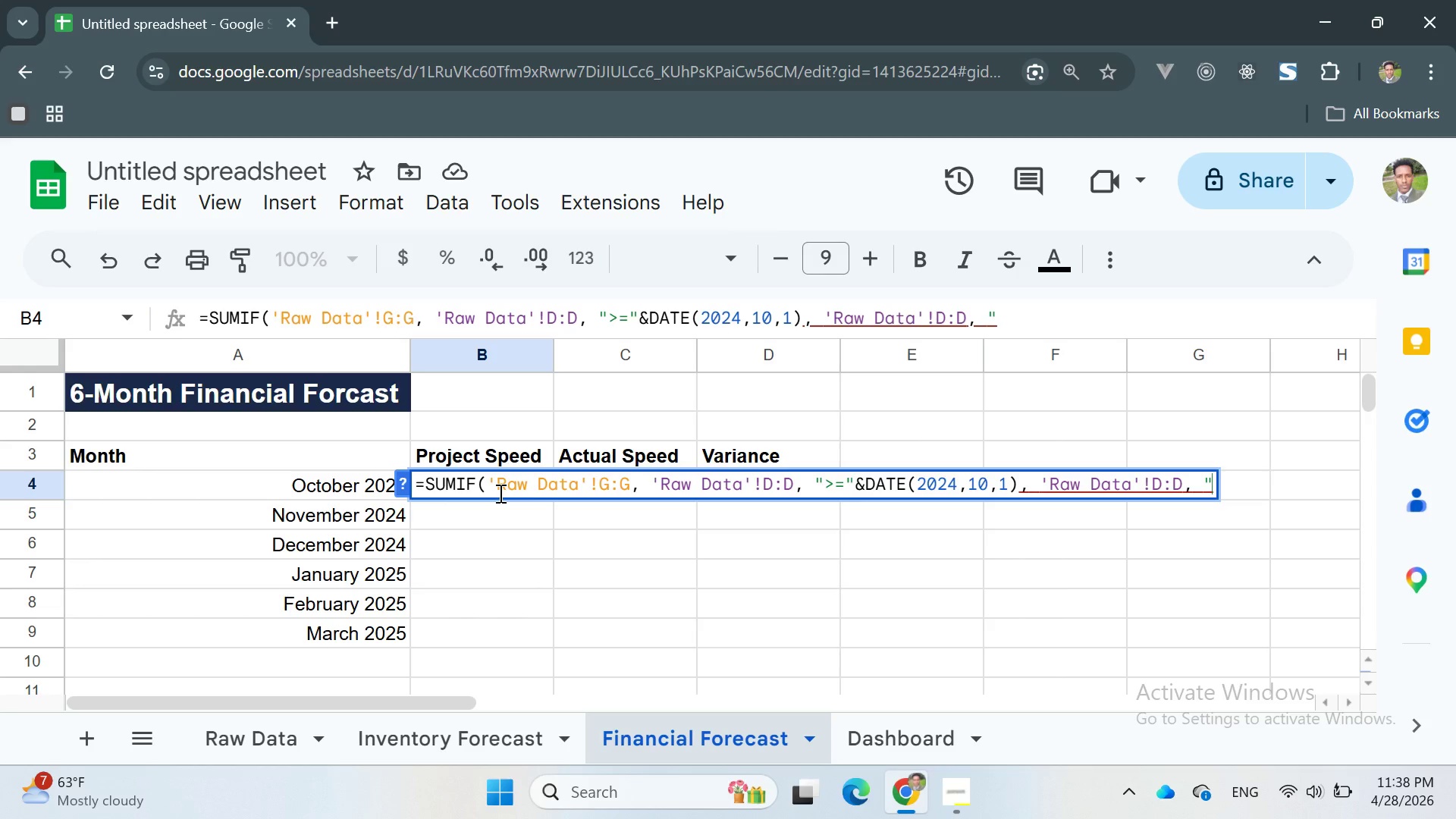 
key(Shift+Quote)
 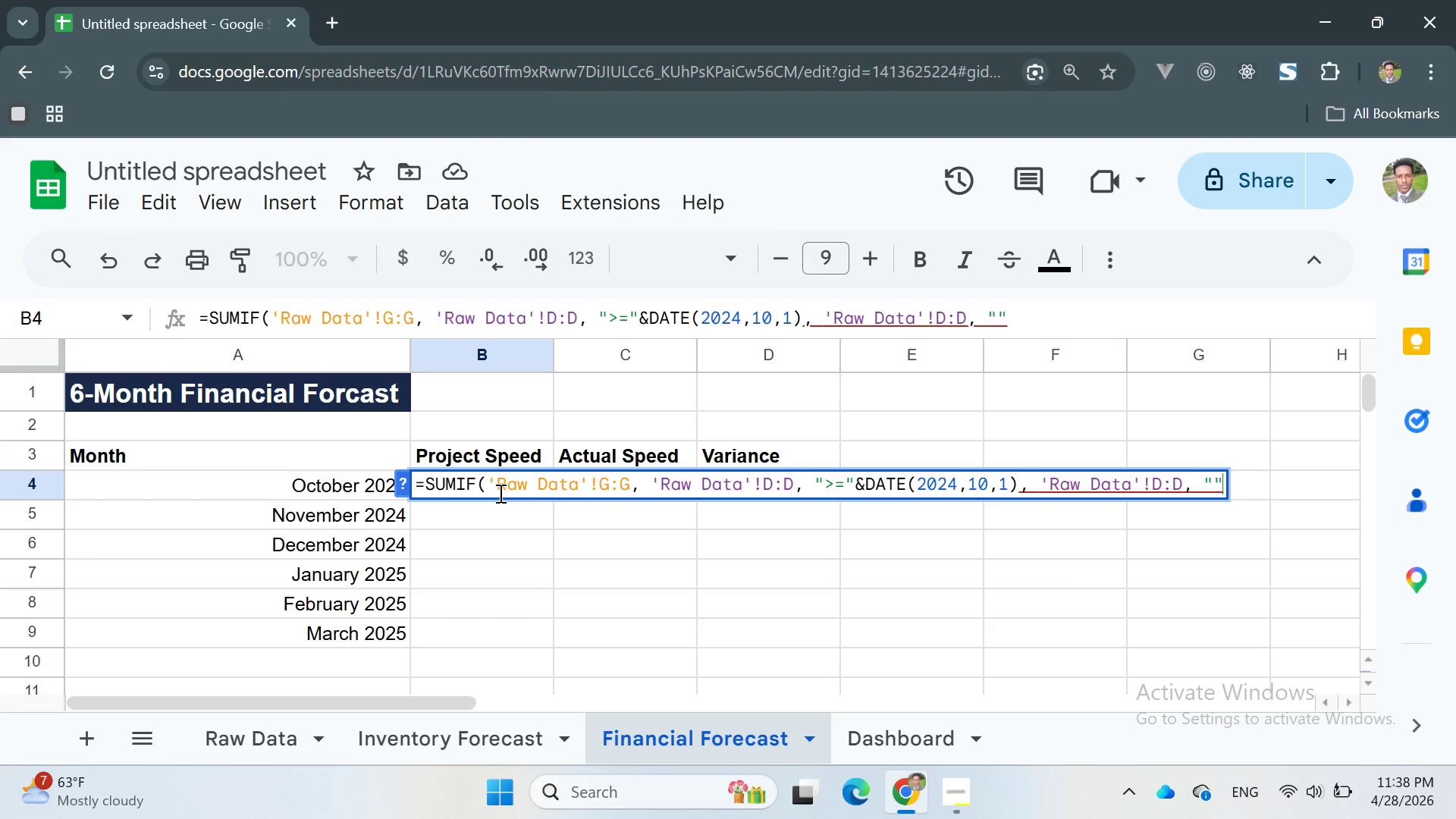 
key(ArrowLeft)
 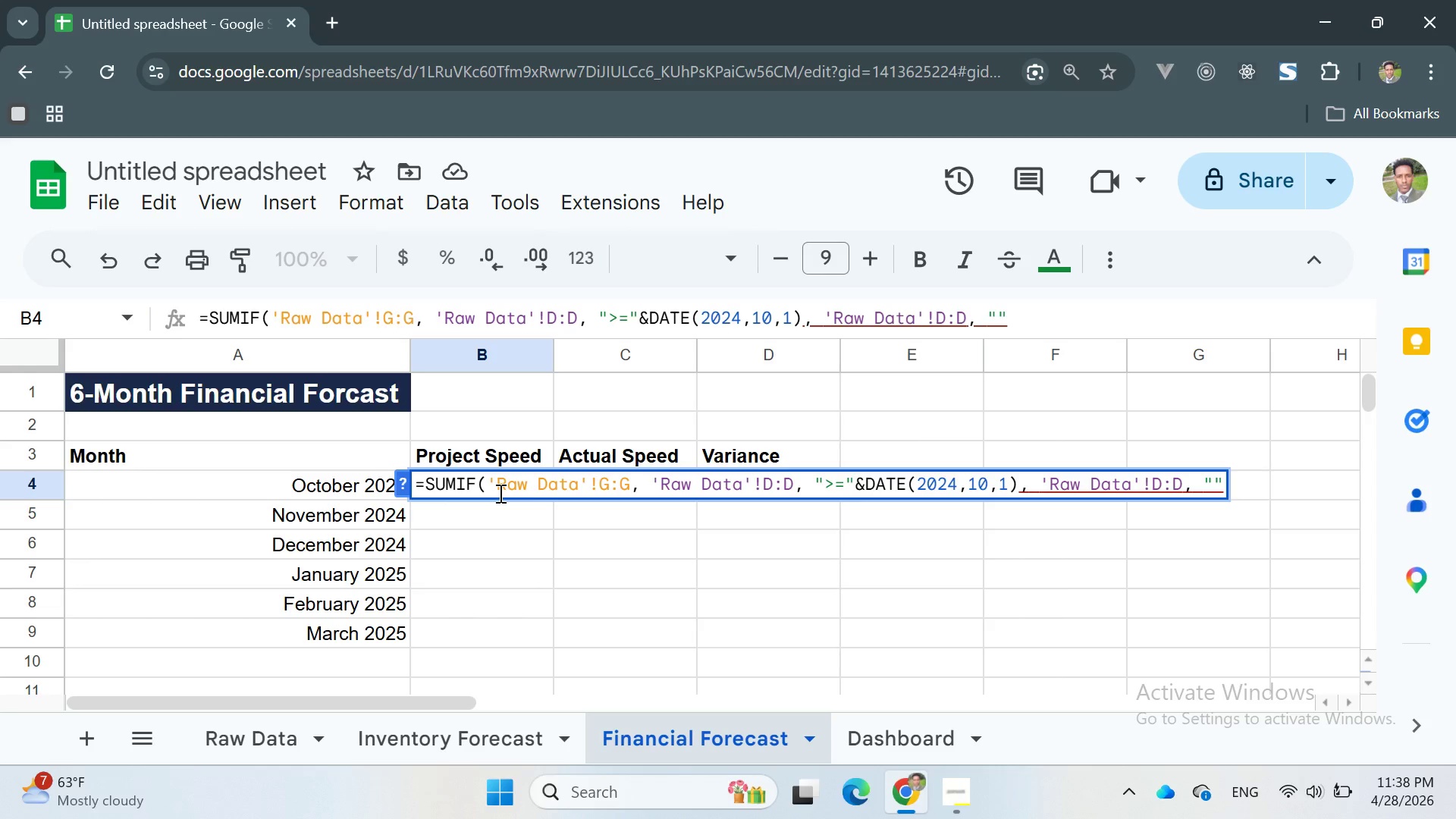 
key(Shift+Comma)
 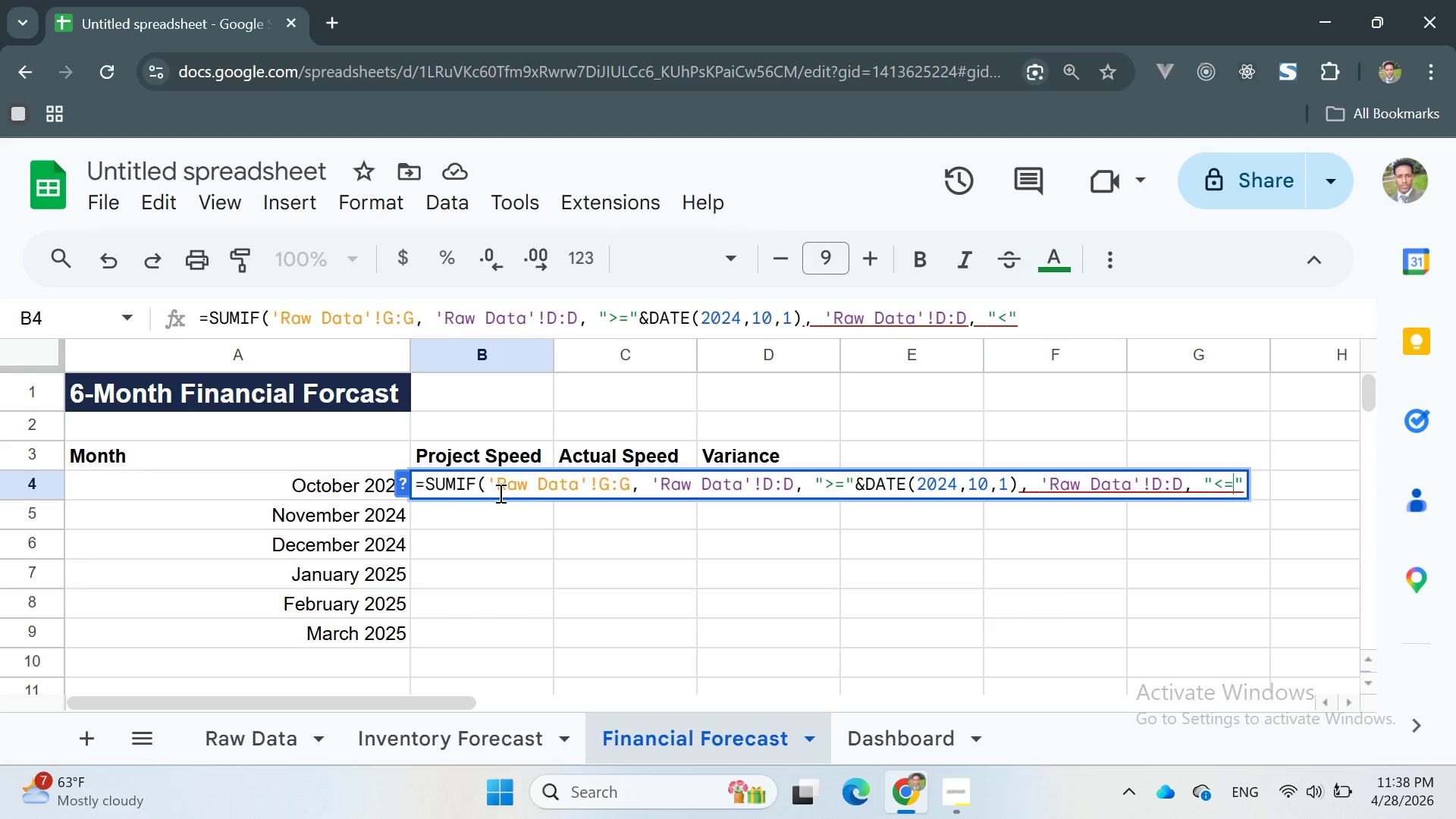 
key(Equal)
 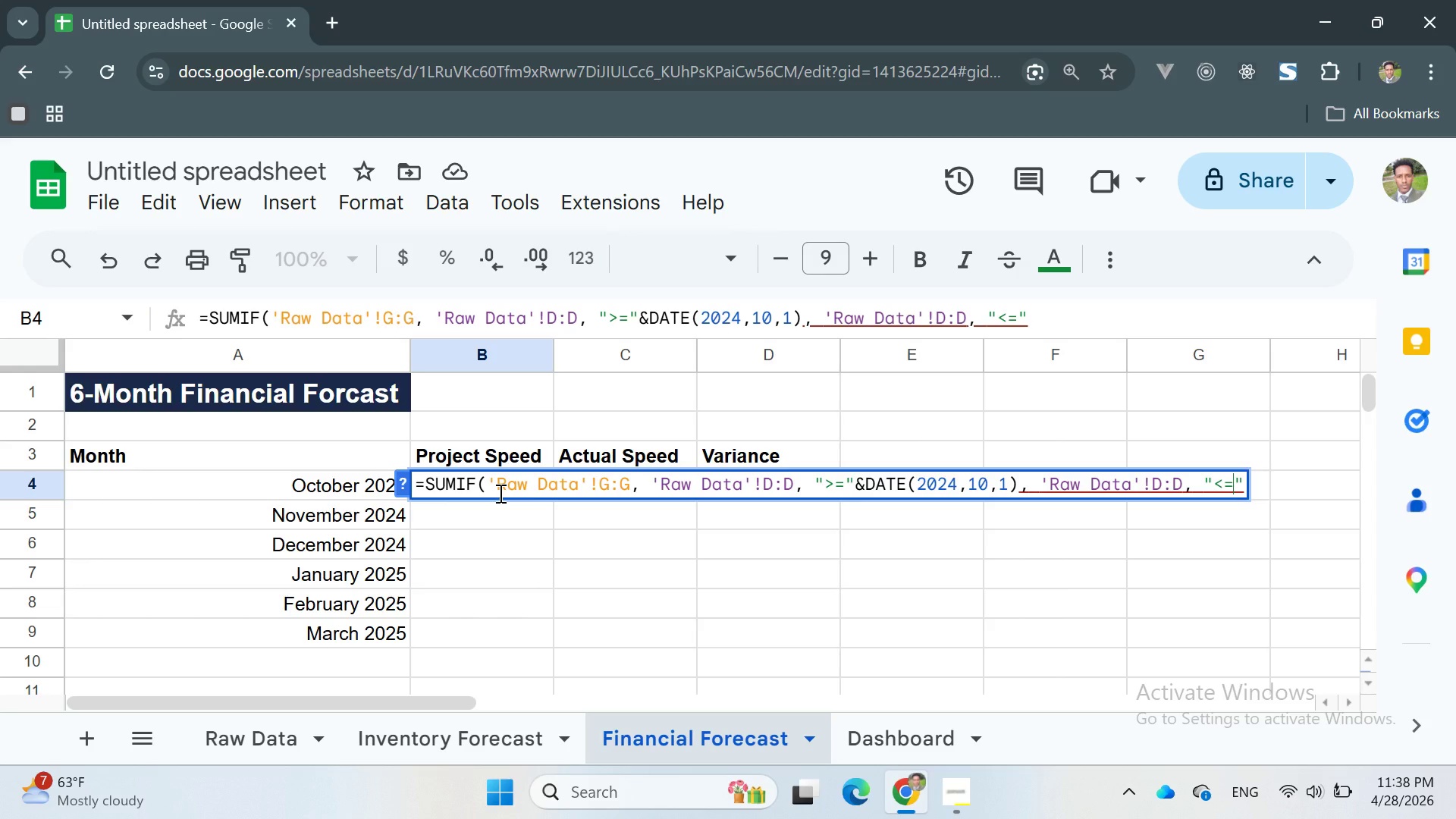 
key(ArrowRight)
 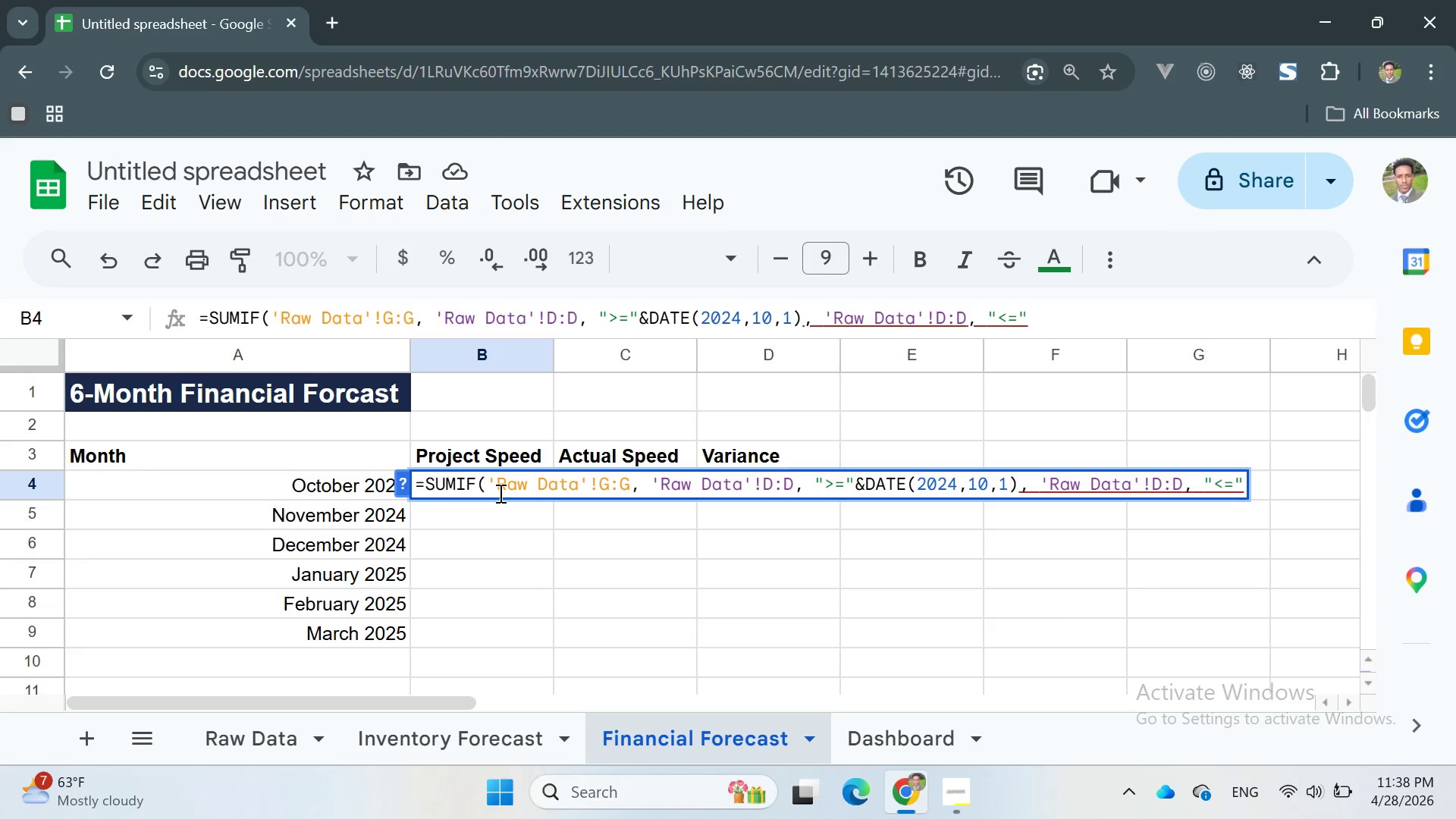 
key(Shift+7)
 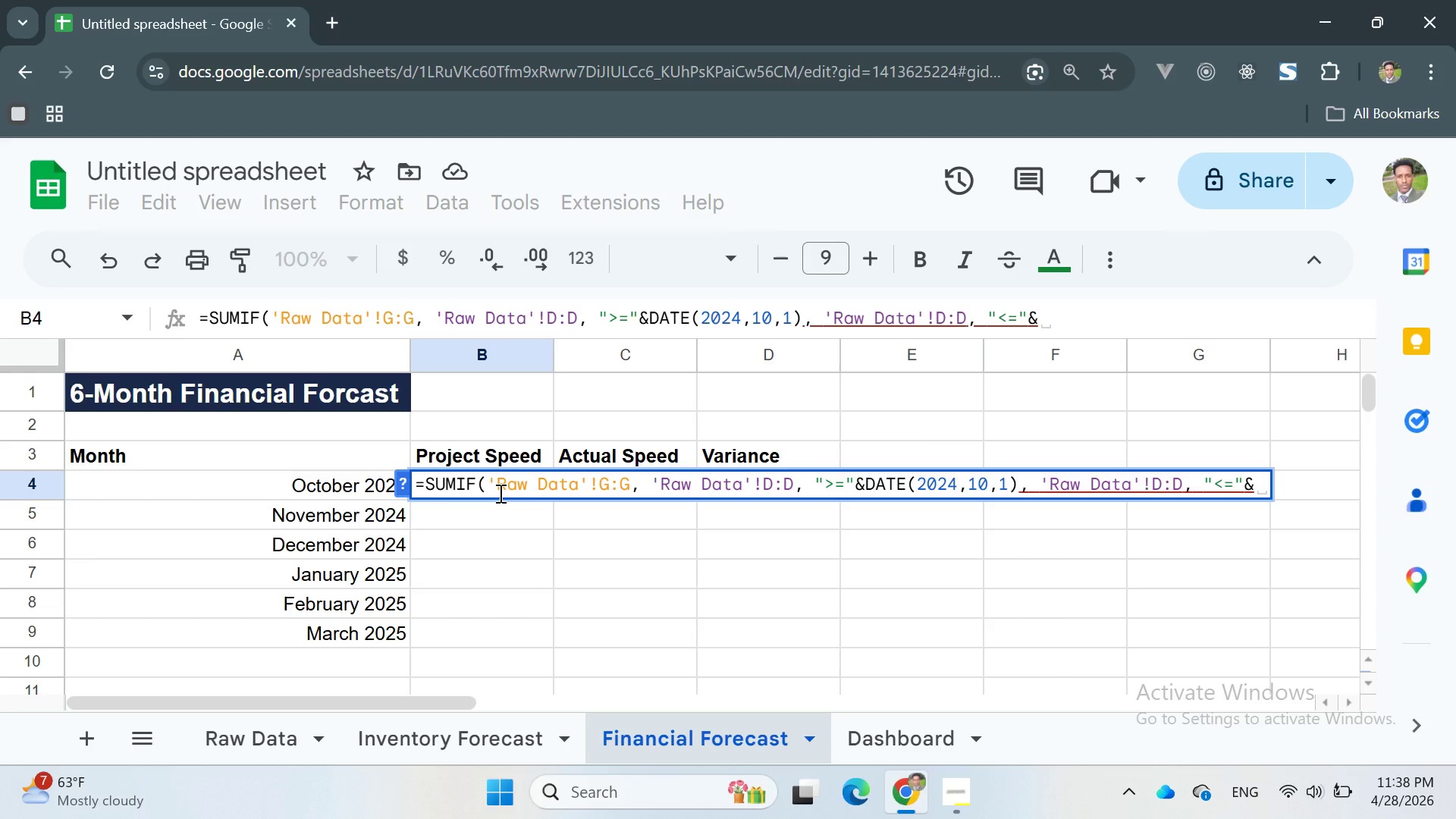 
type(EO)
 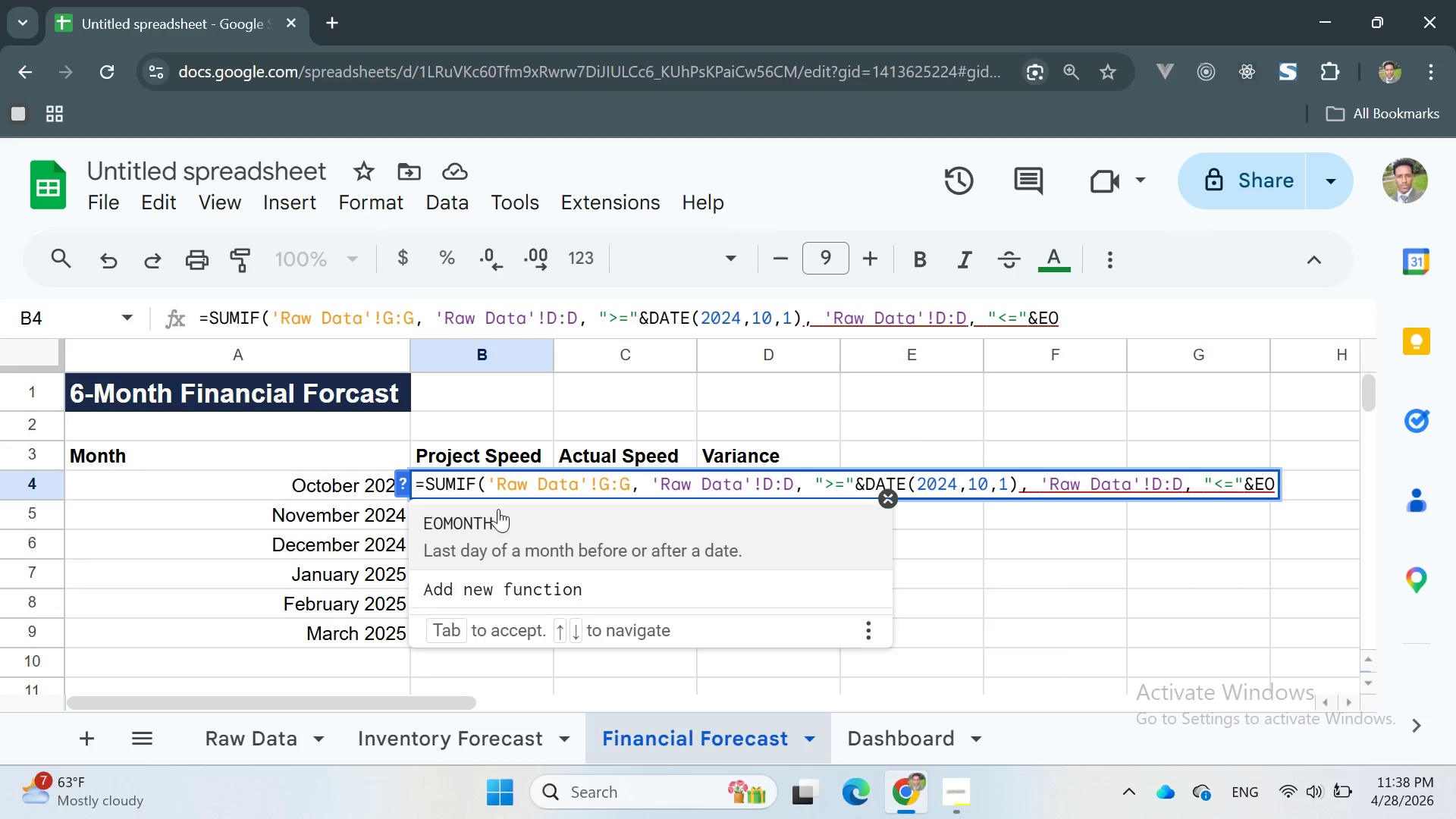 
left_click([490, 527])
 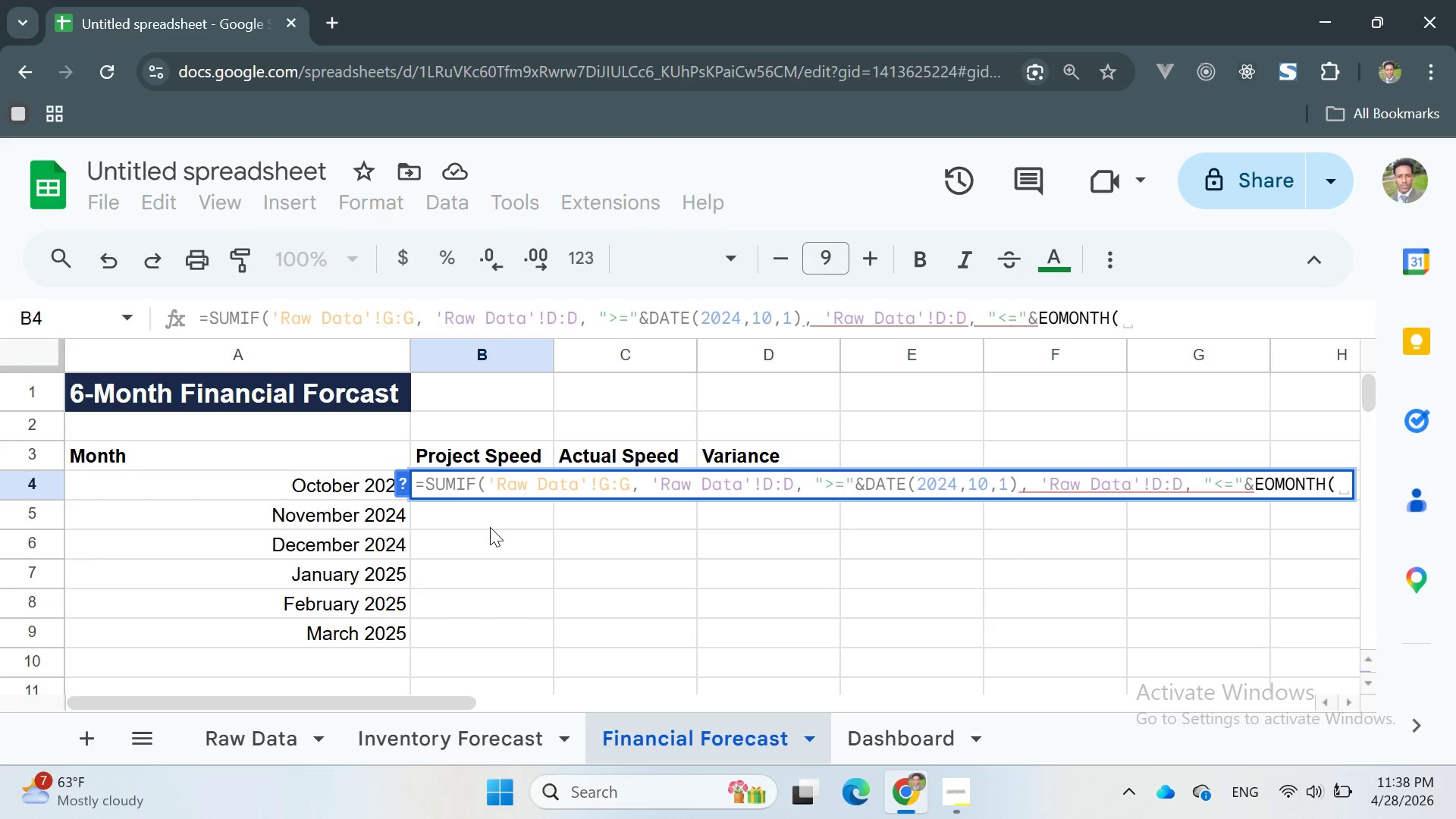 
type(DAT)
 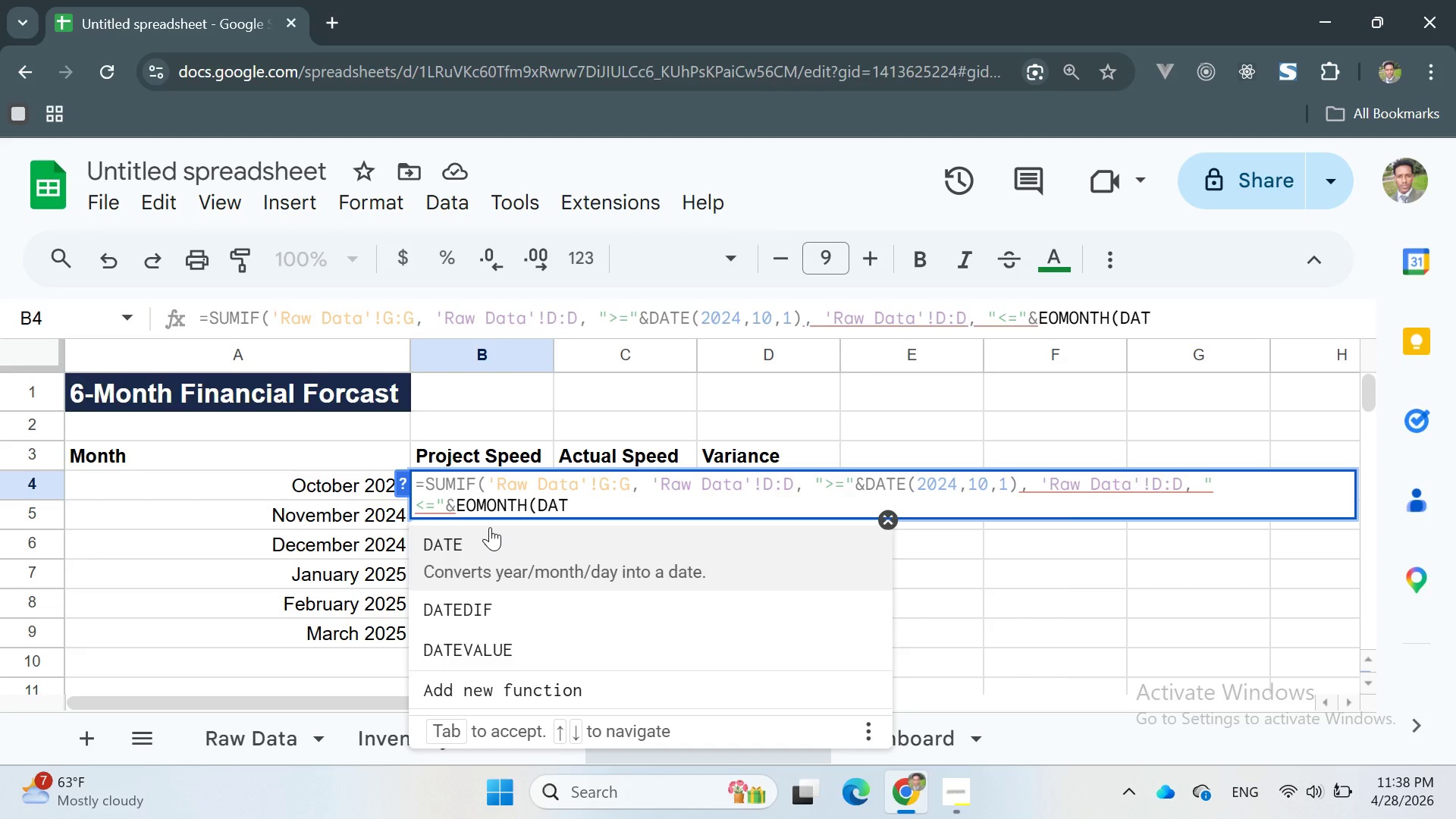 
key(Enter)
 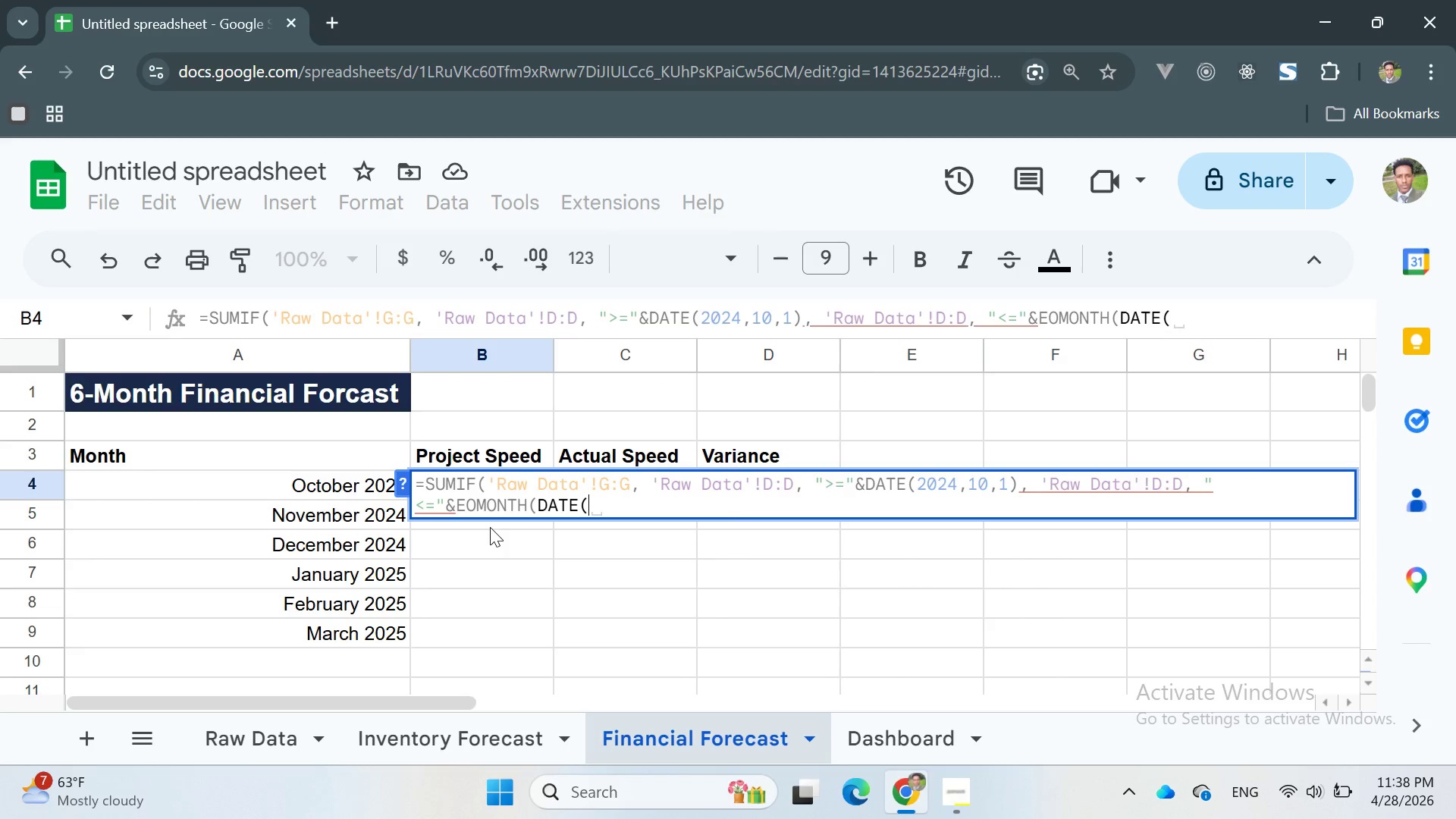 
type(2024, )
key(Backspace)
type(10,1), 0)) * 1.1)
 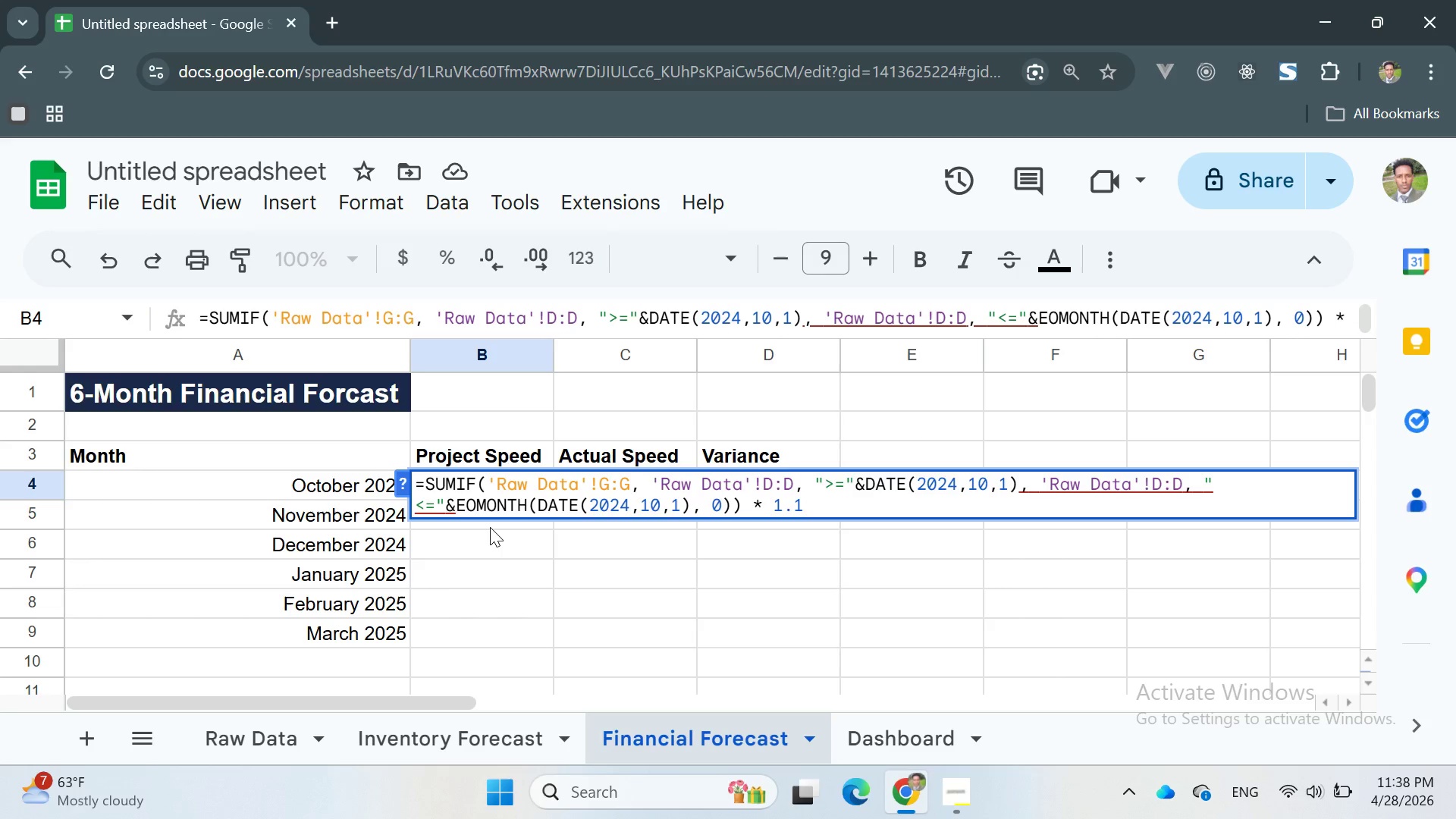 
wait(8.16)
 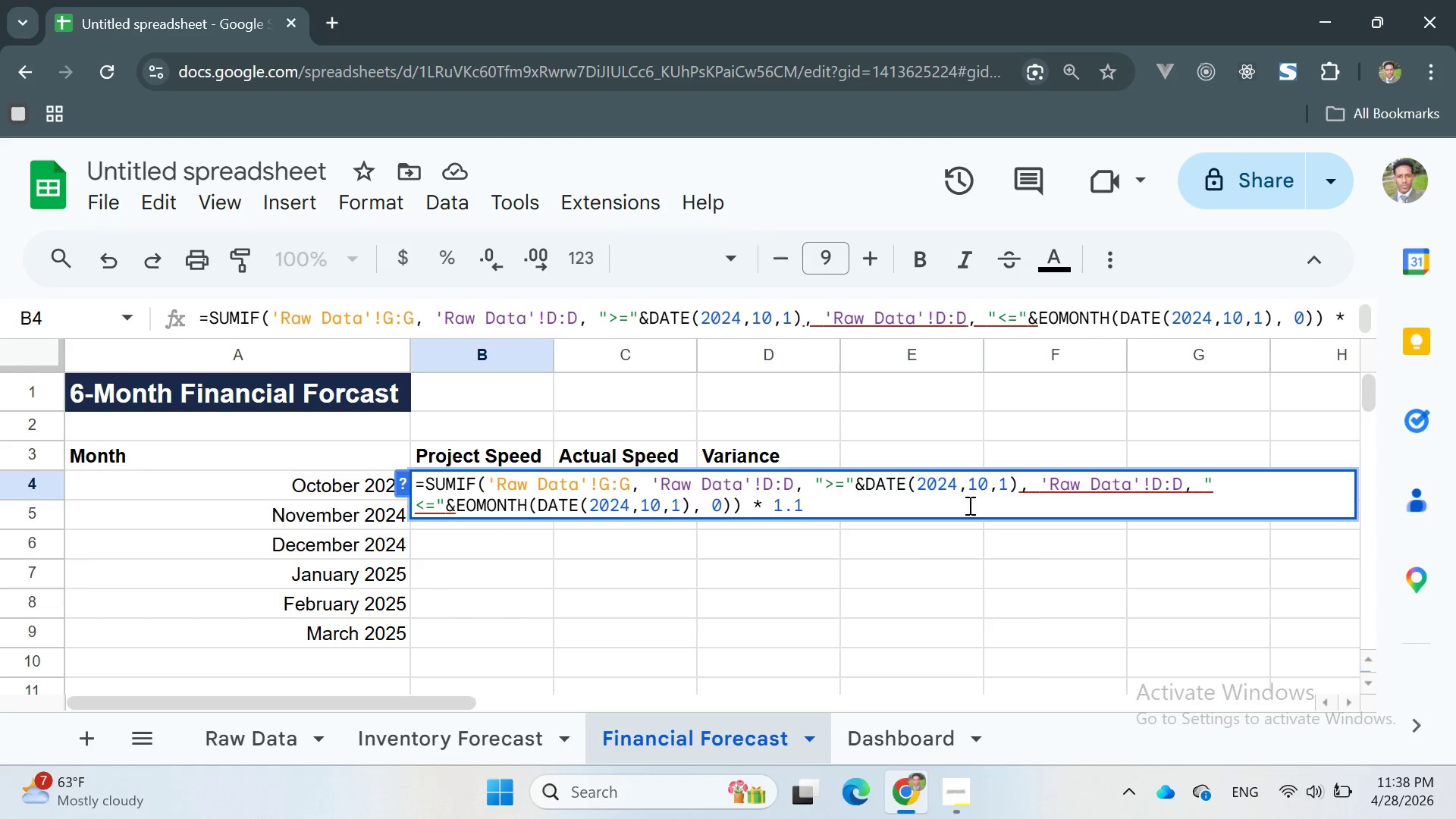 
left_click([1225, 508])
 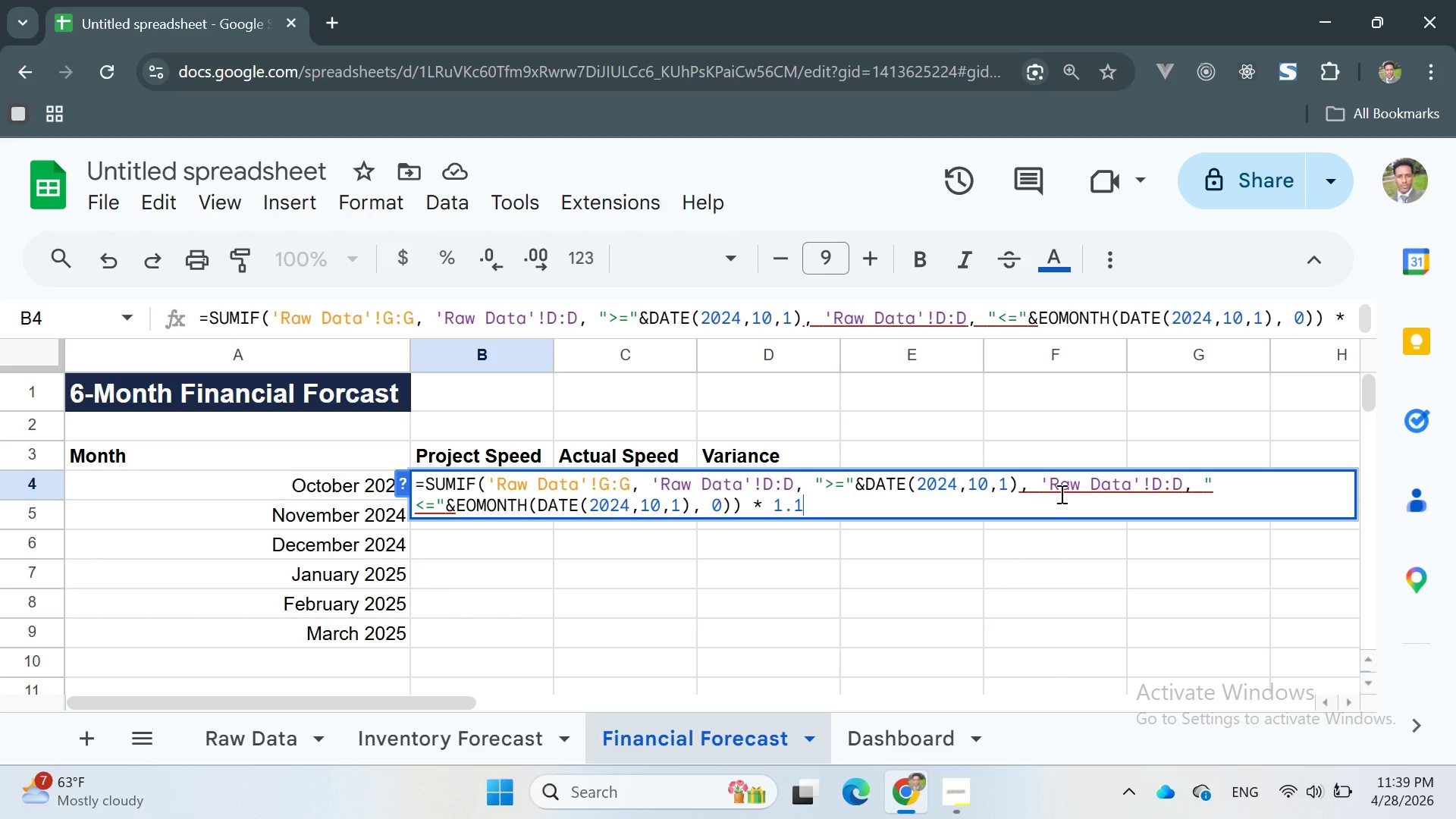 
wait(10.86)
 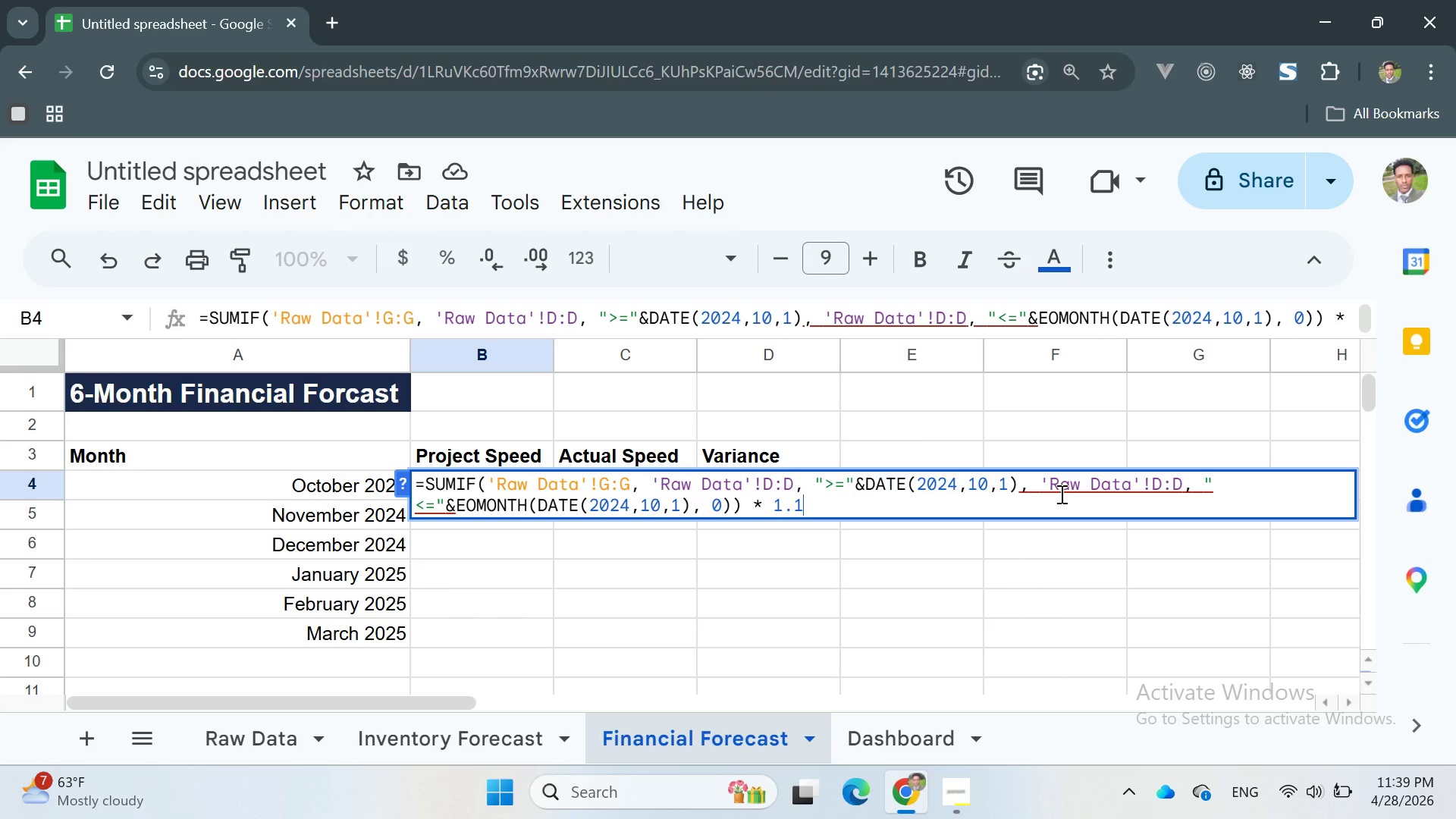 
left_click([1131, 504])
 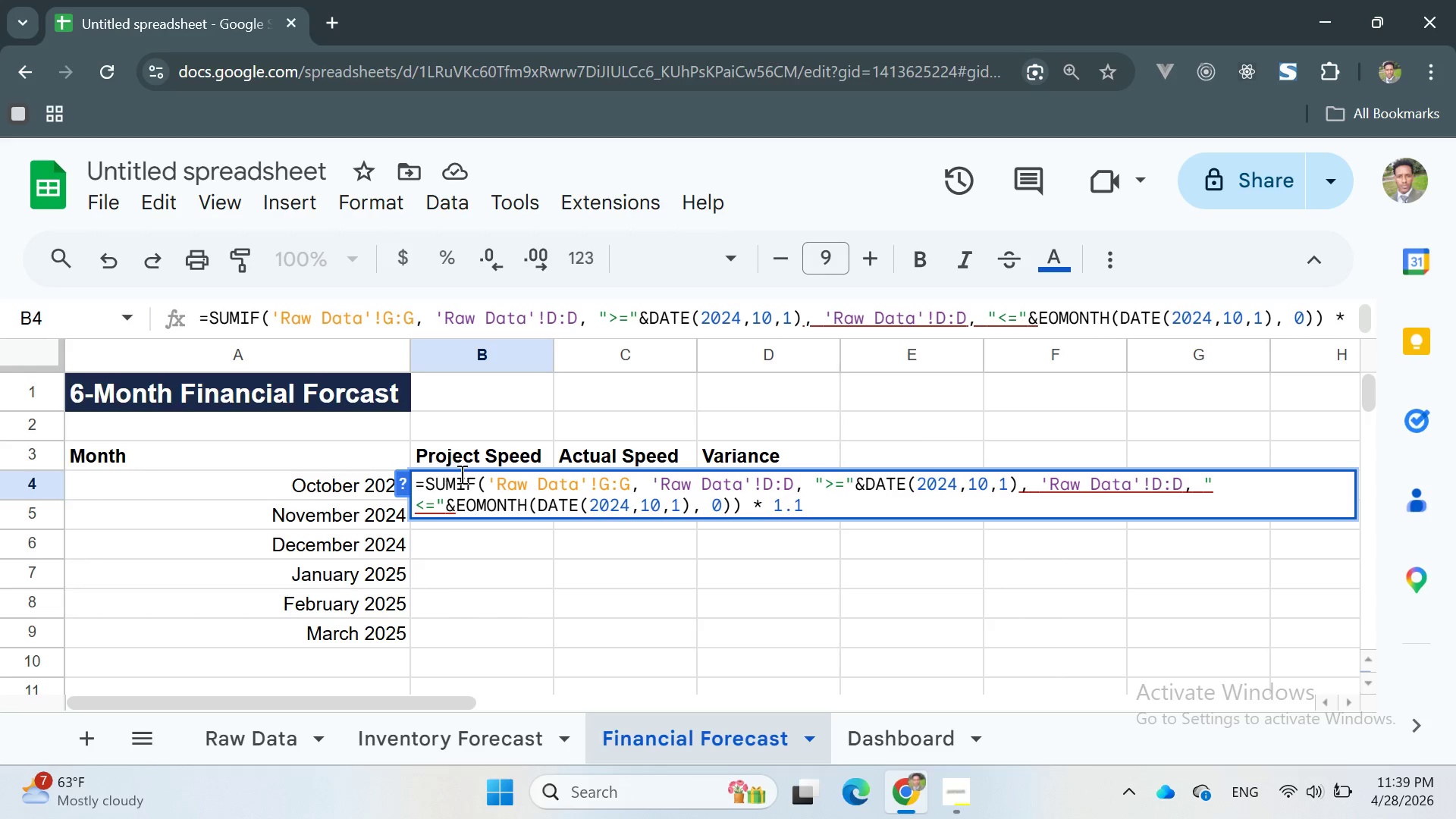 
left_click([477, 476])
 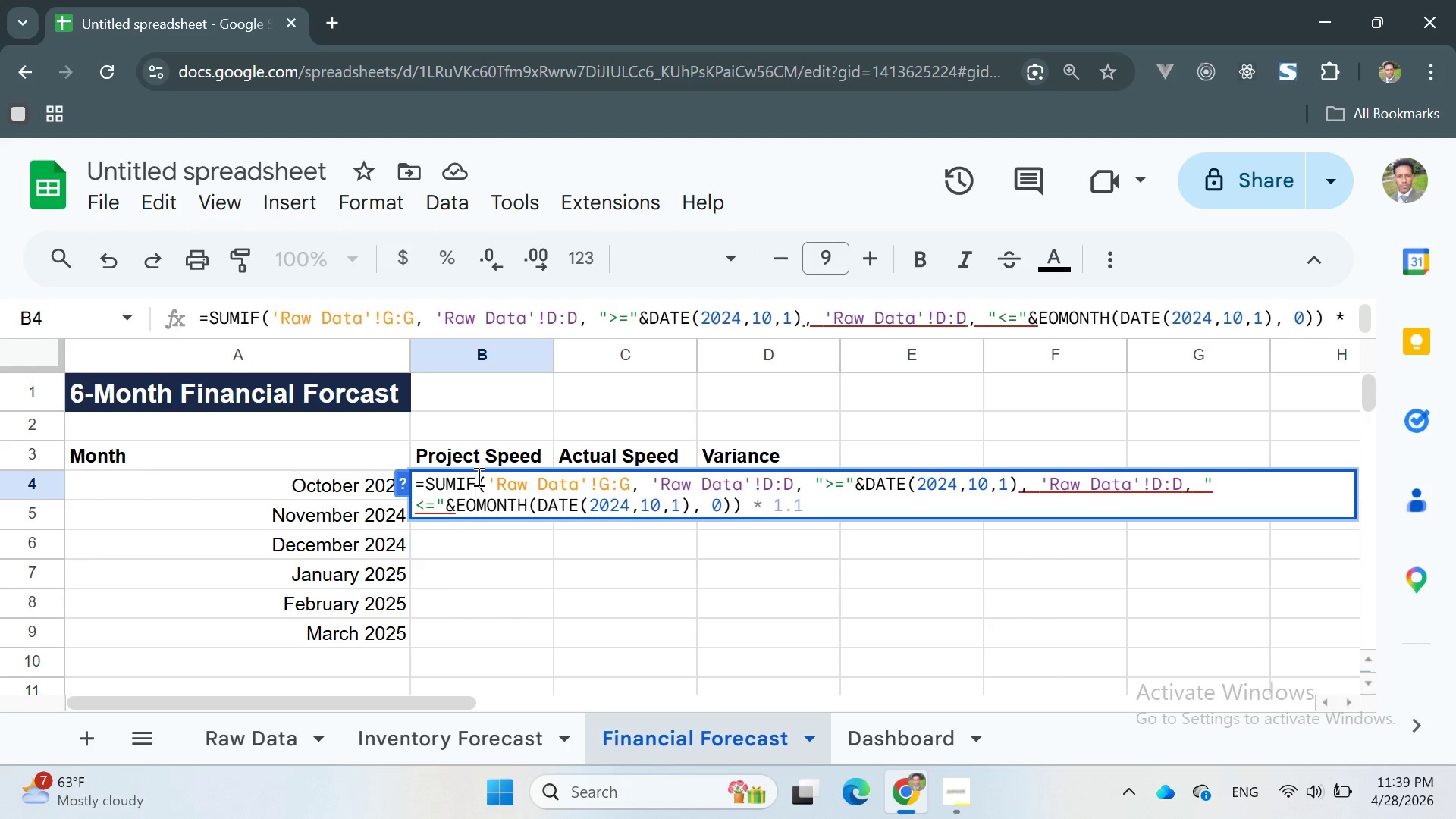 
key(S)
 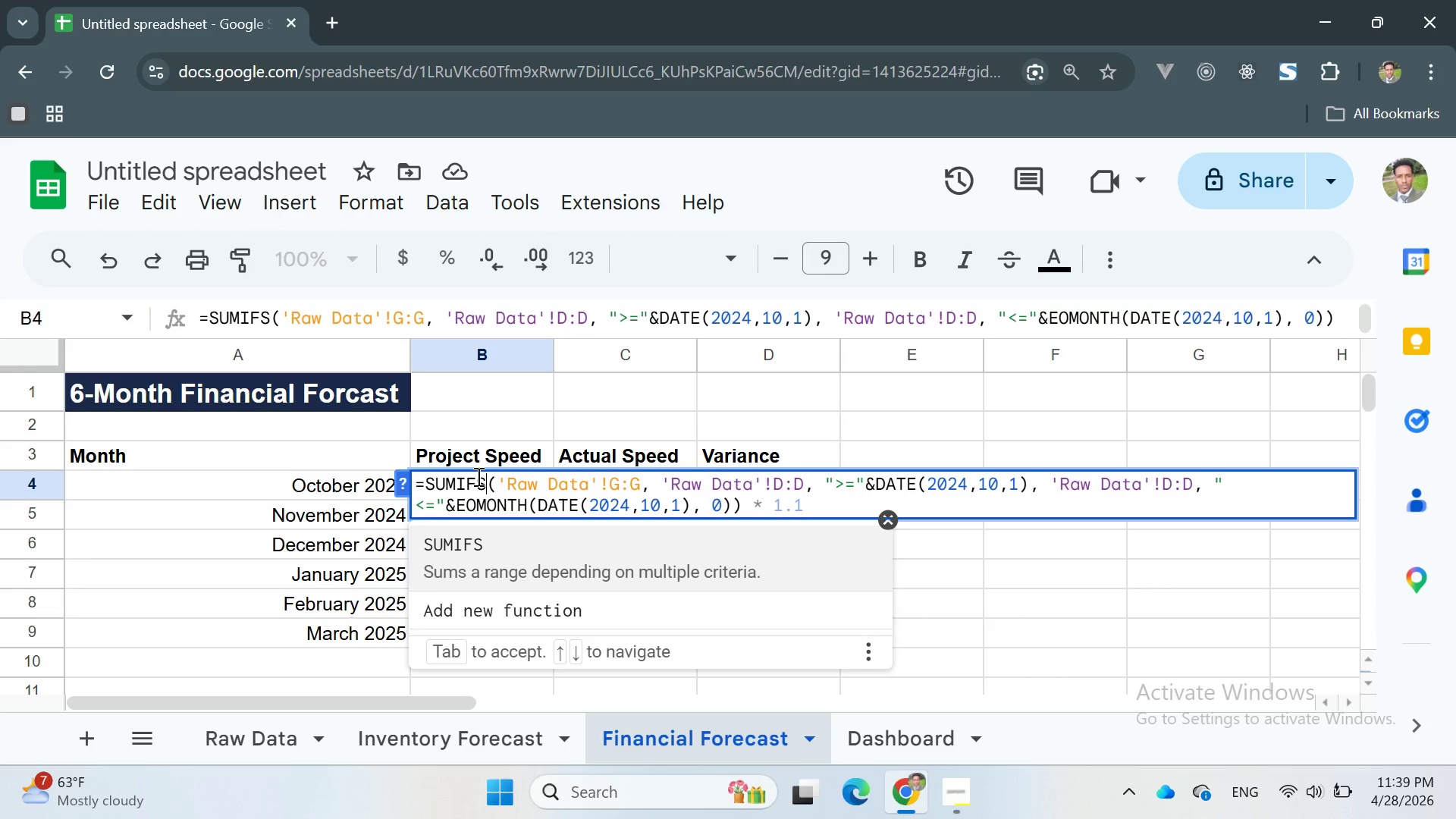 
key(Enter)
 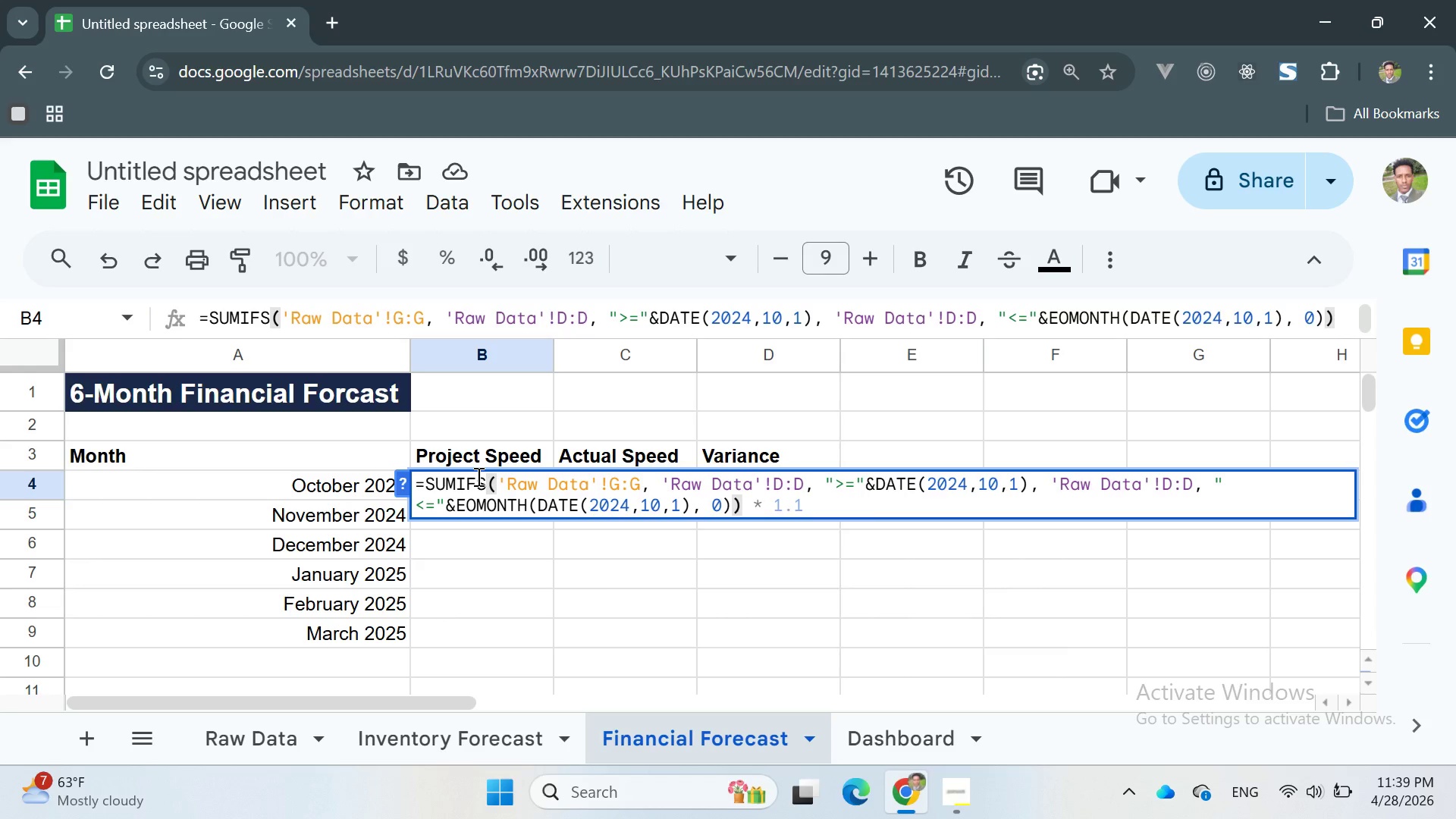 
key(Enter)
 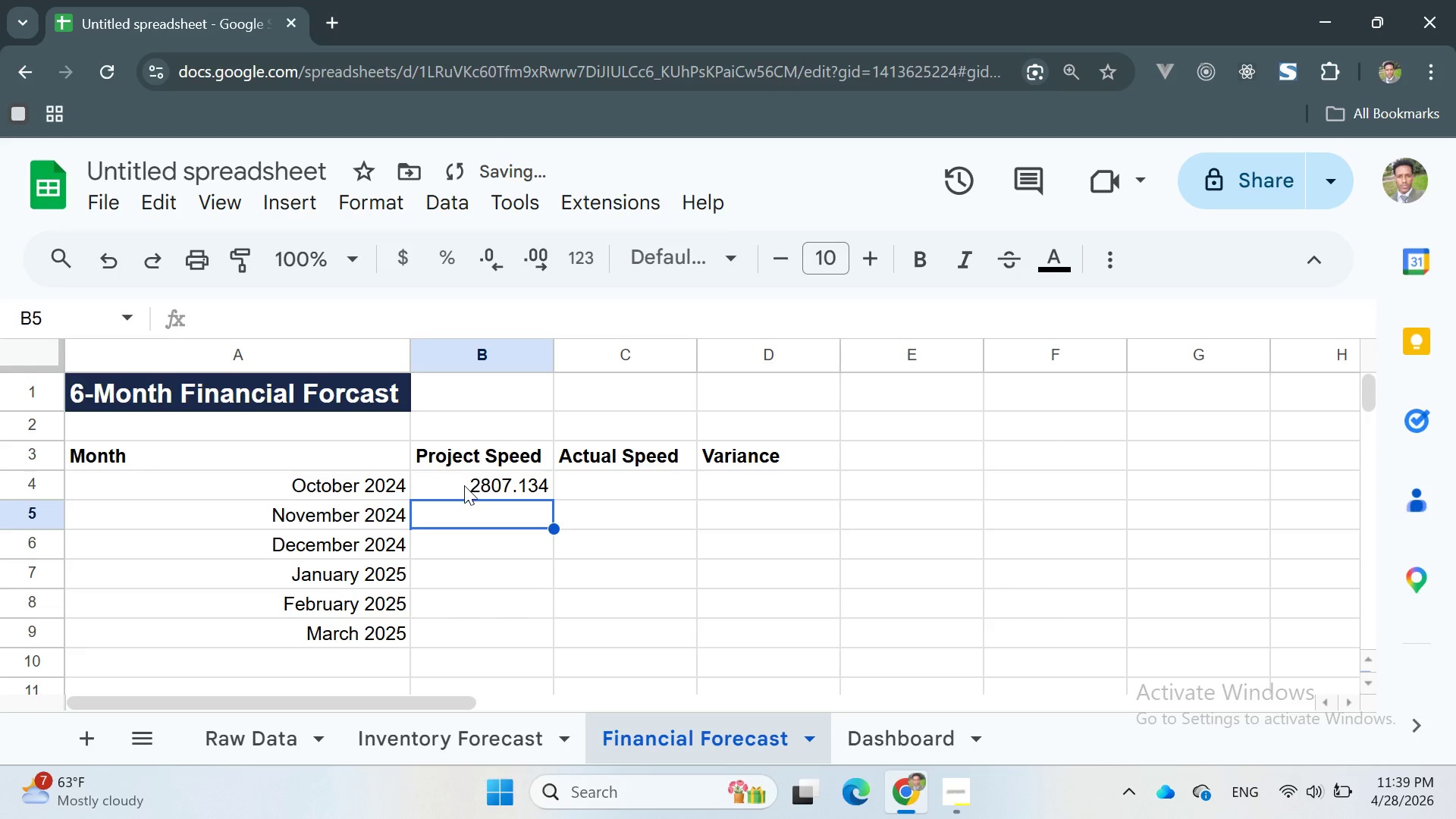 
double_click([462, 486])
 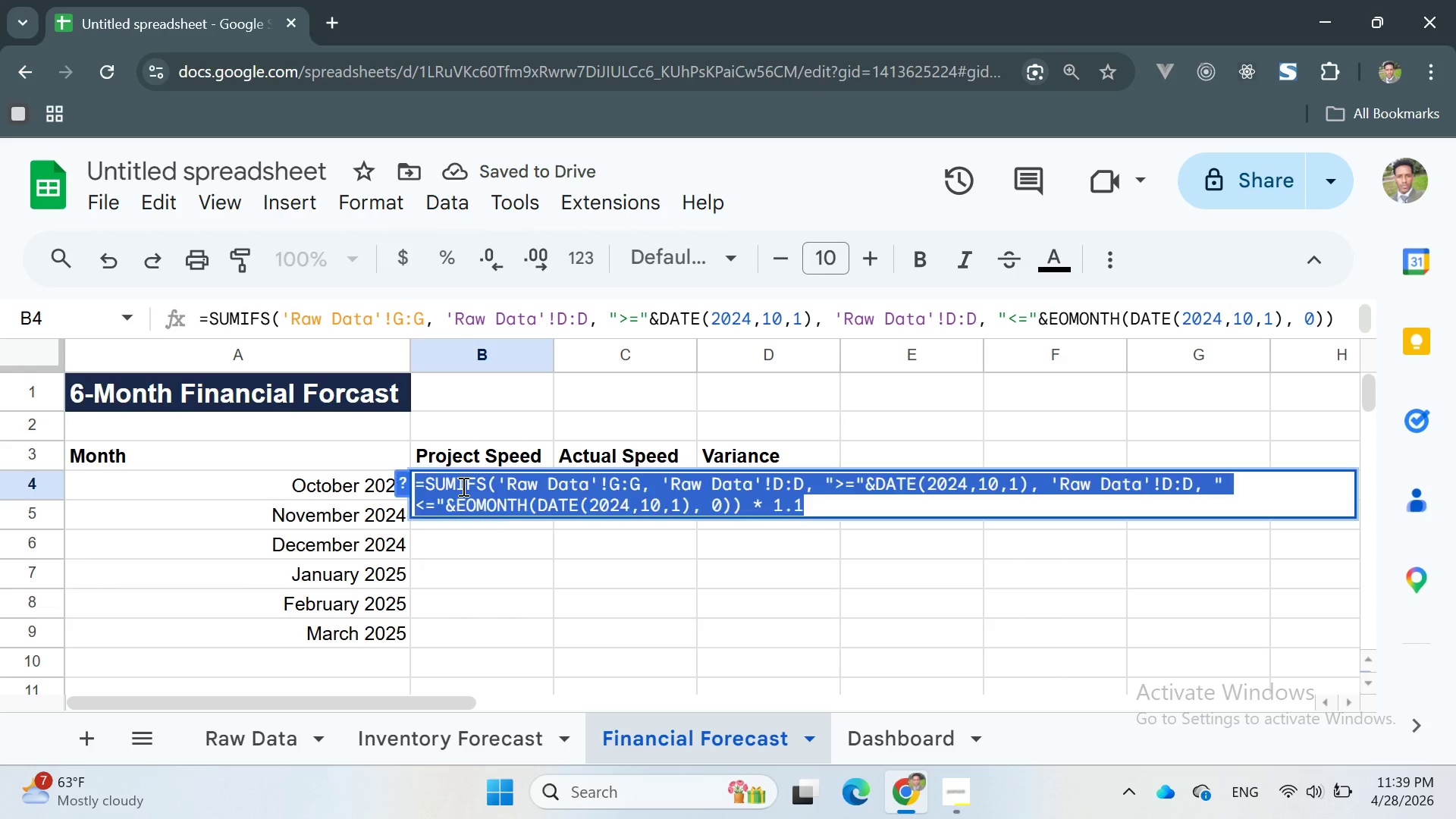 
triple_click([462, 486])
 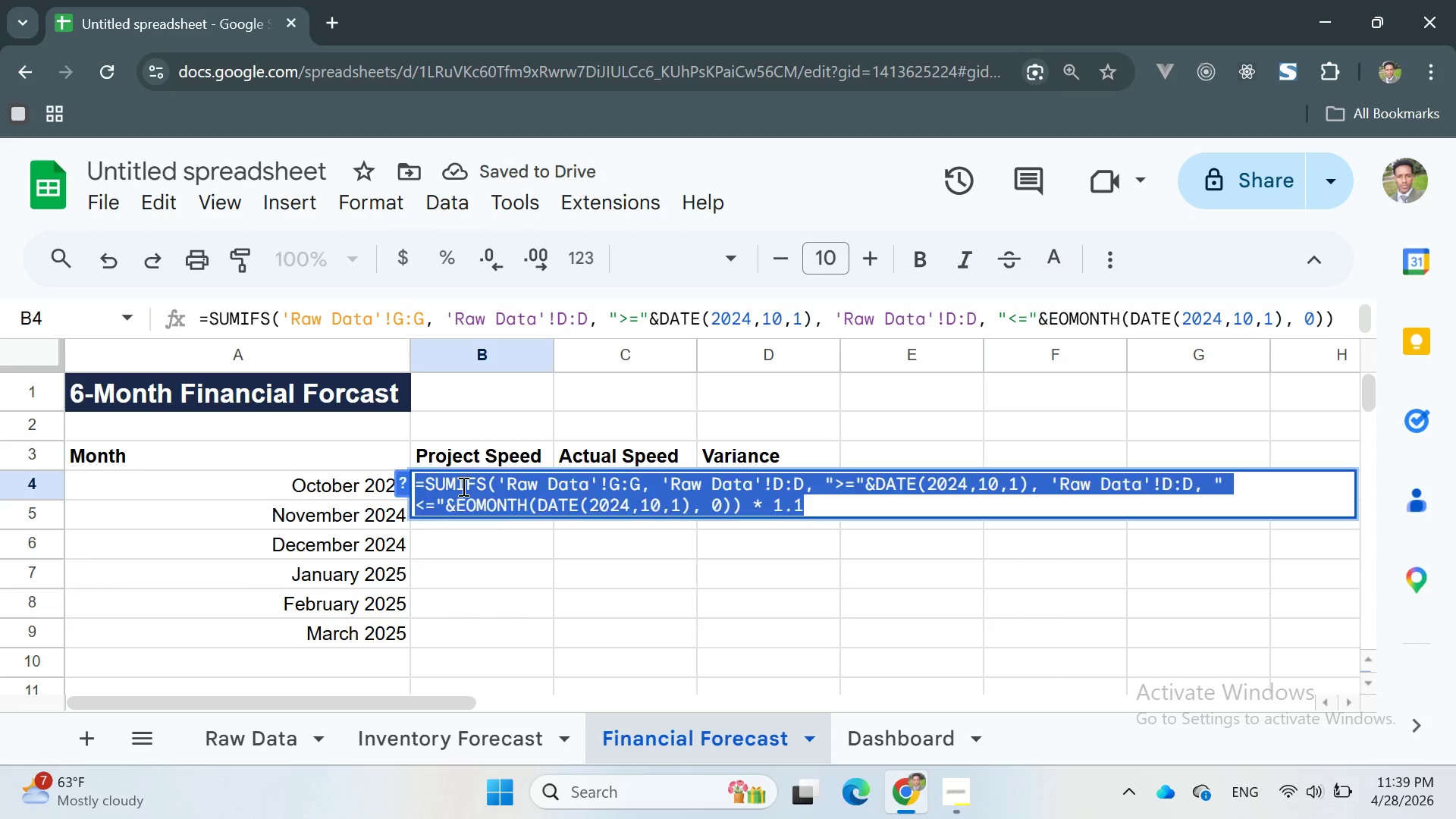 
triple_click([462, 486])
 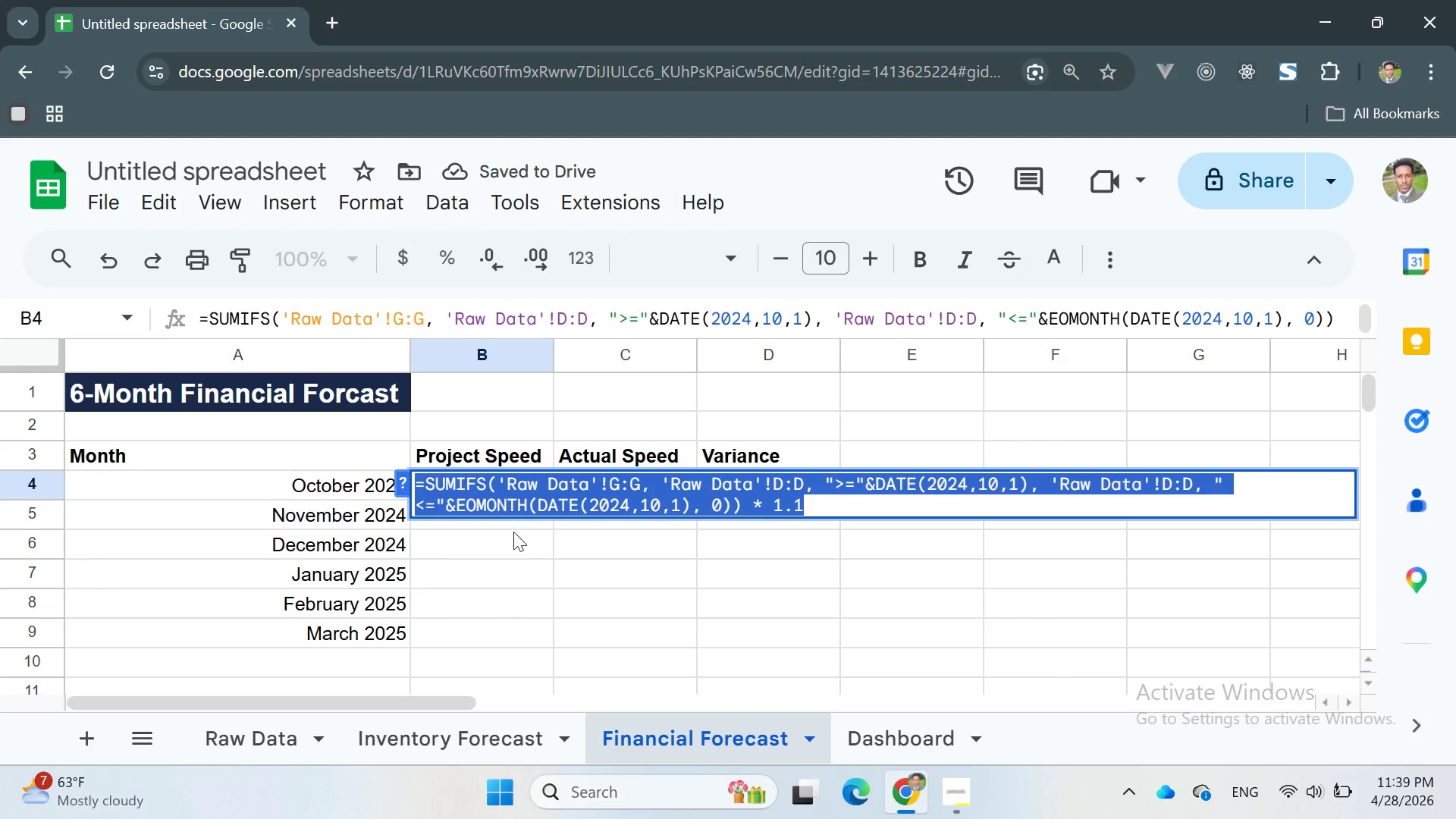 
left_click([519, 553])
 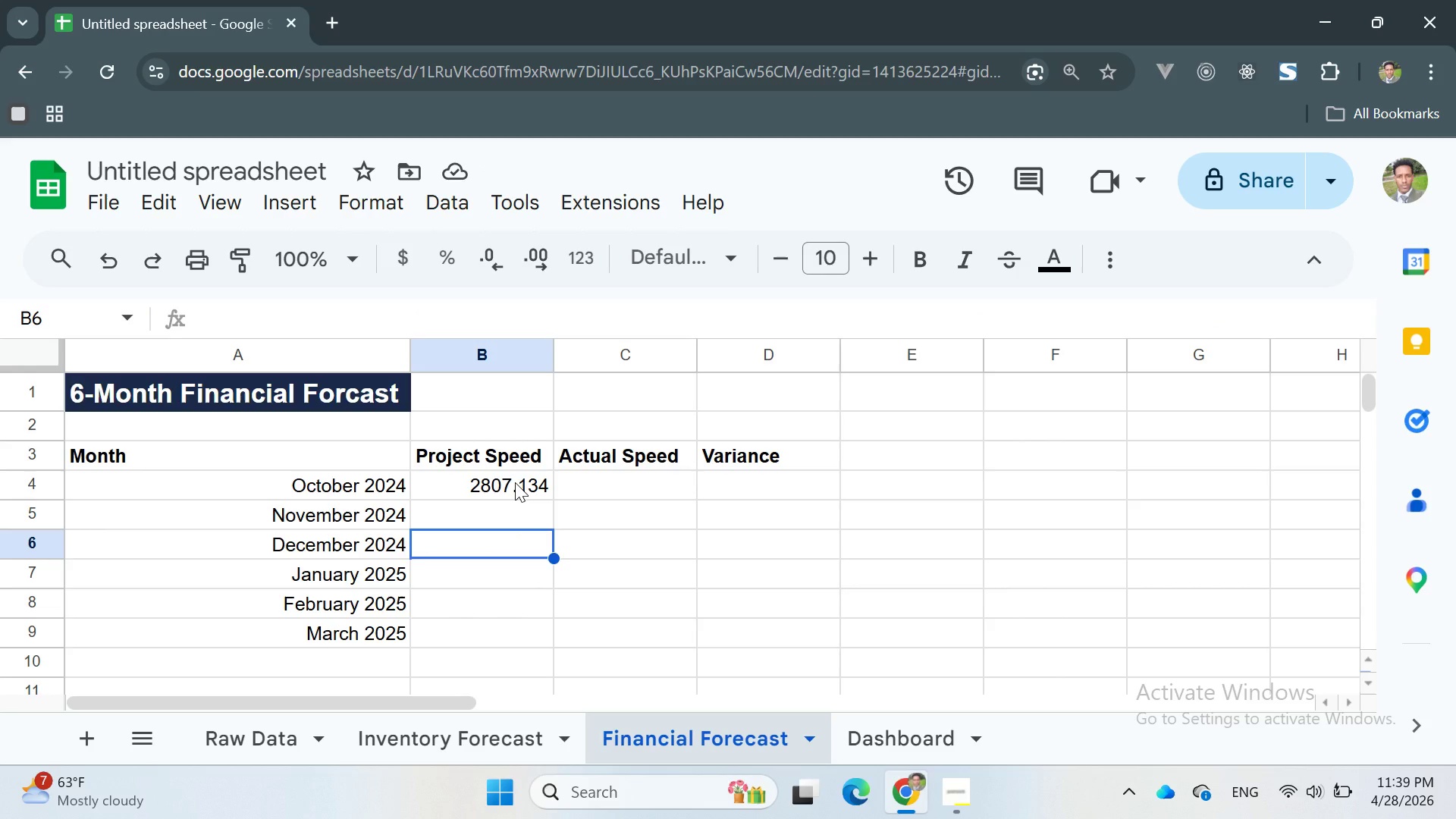 
left_click([515, 482])
 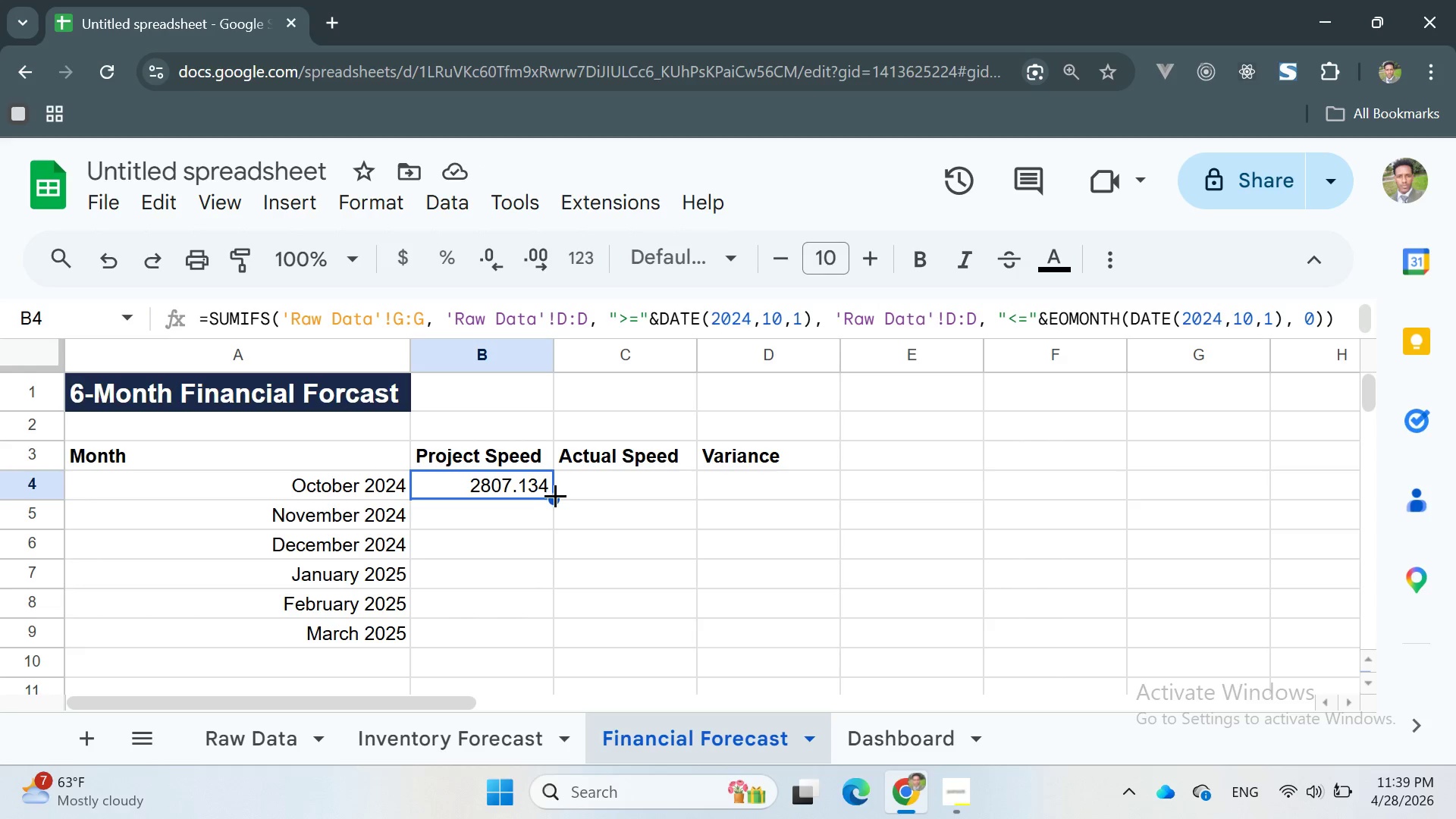 
left_click_drag(start_coordinate=[555, 497], to_coordinate=[522, 628])
 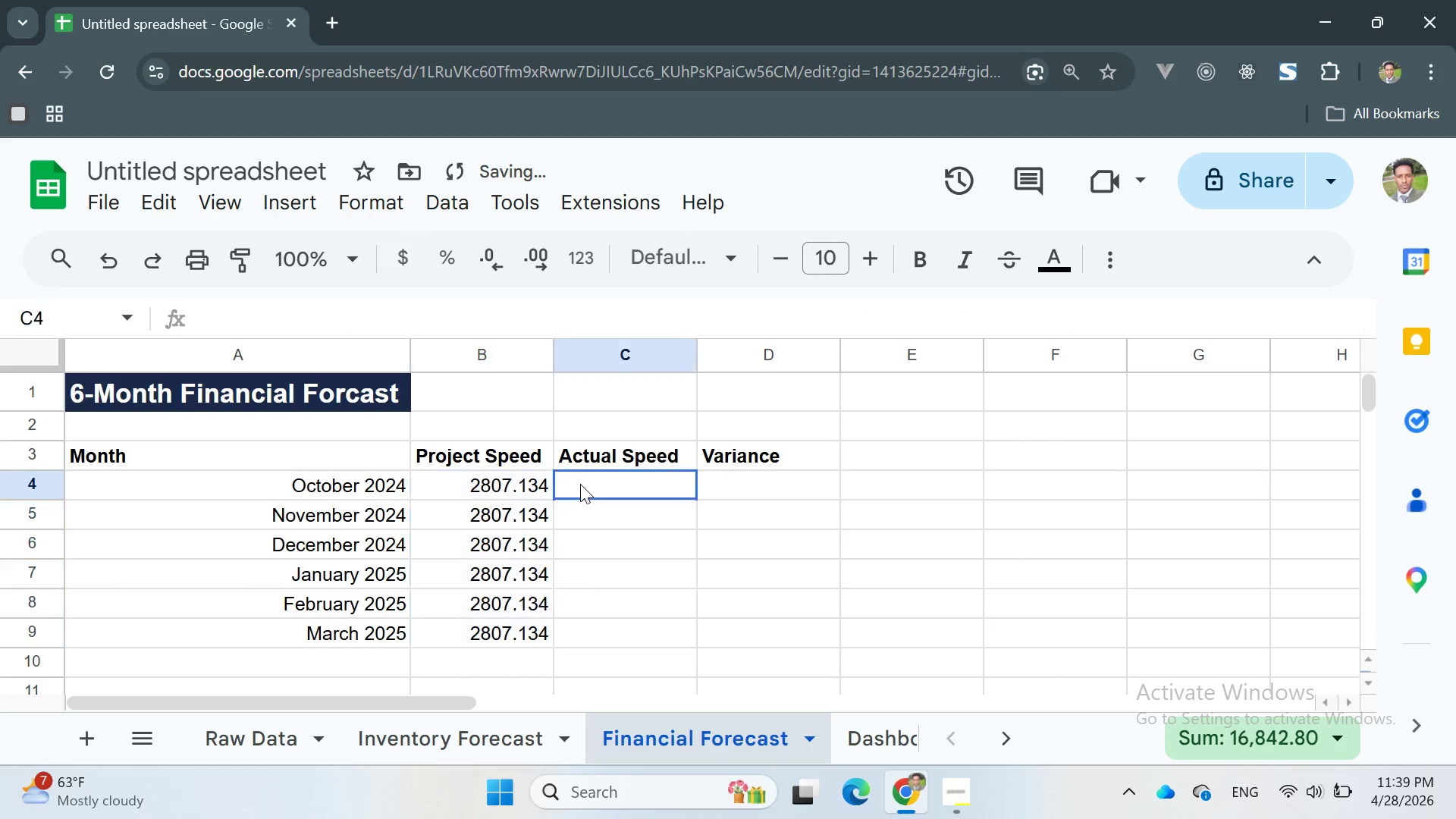 
double_click([580, 484])
 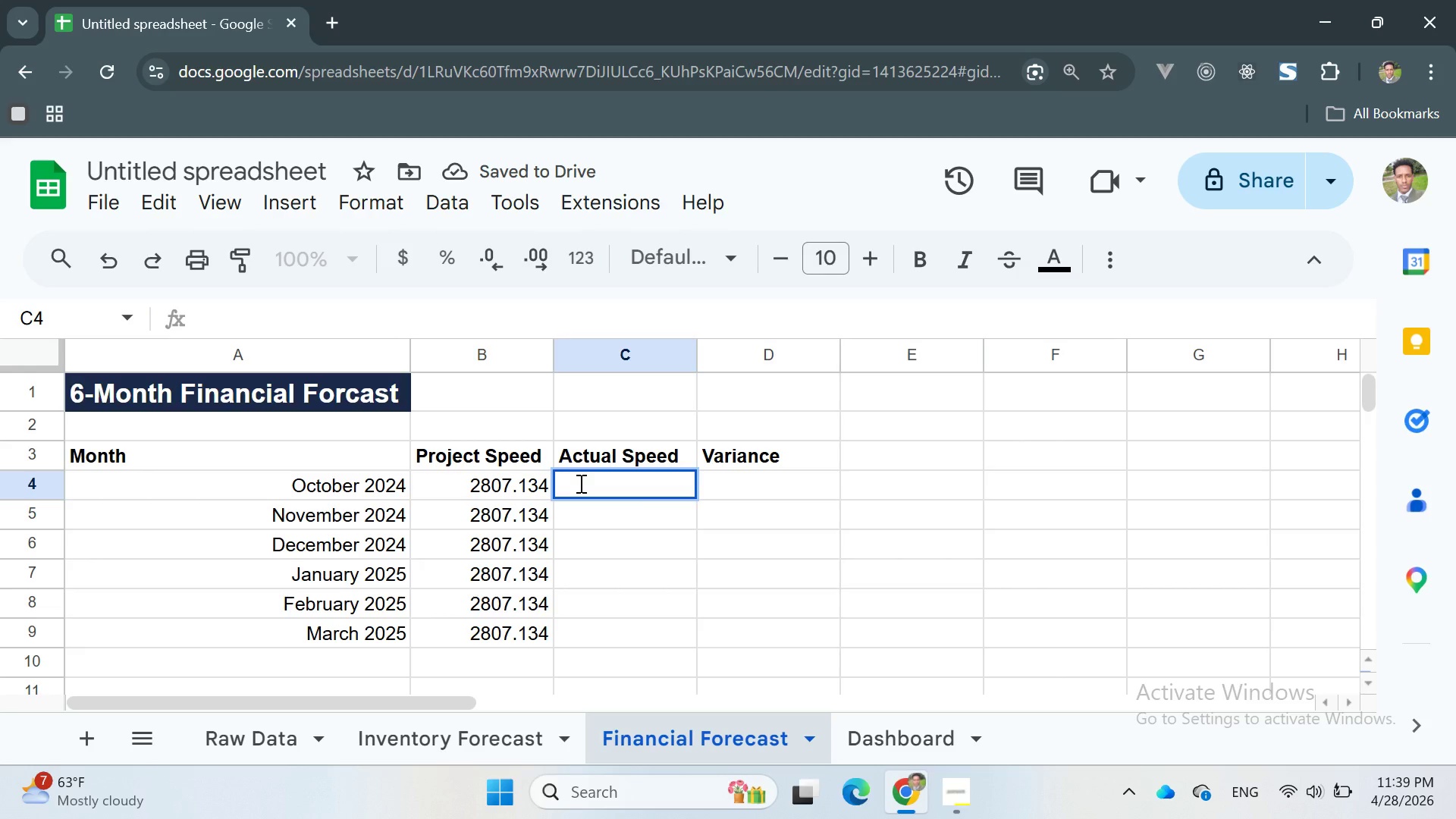 
type(=B4*0.0)
key(Backspace)
type(95)
 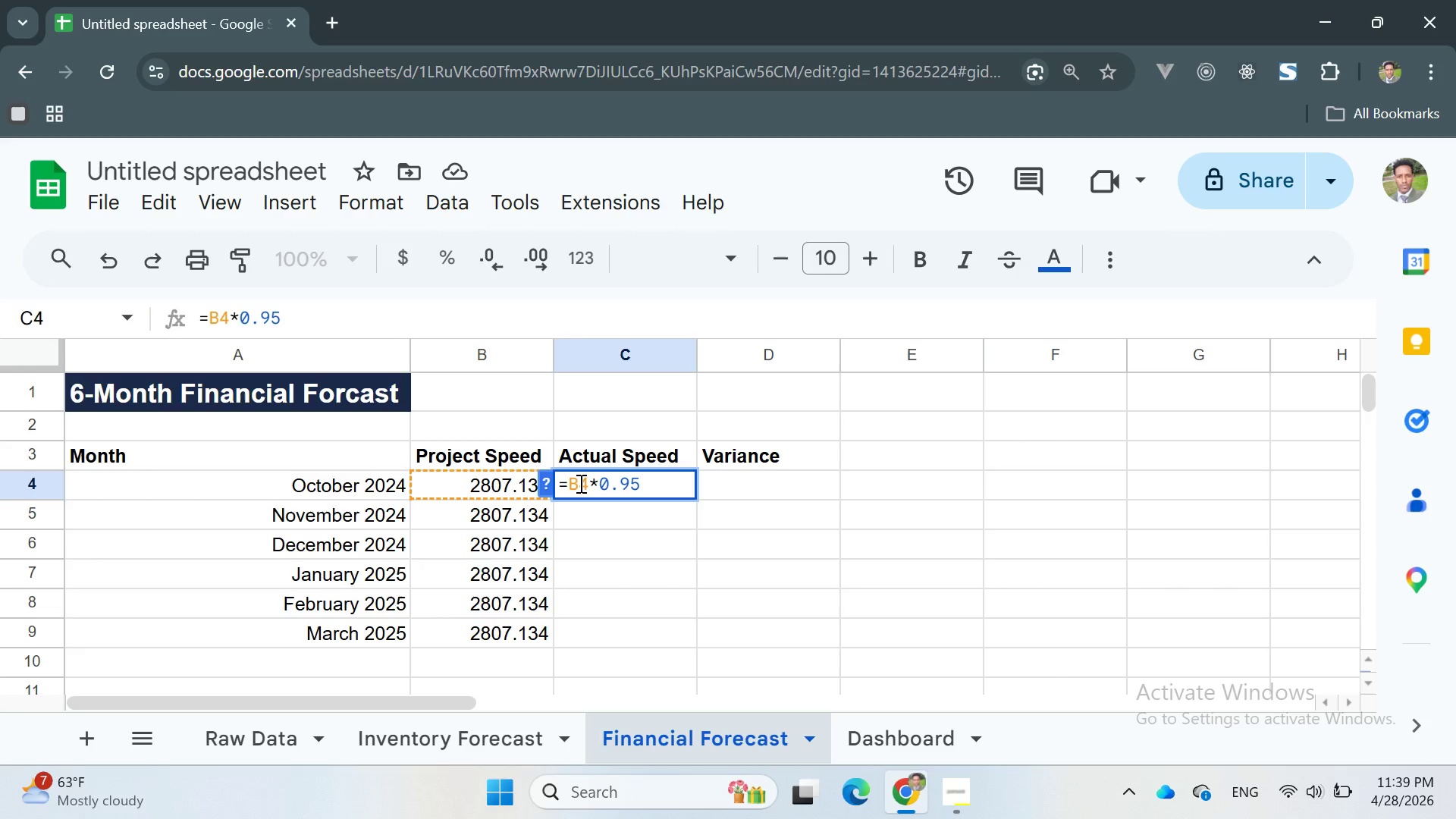 
key(Enter)
 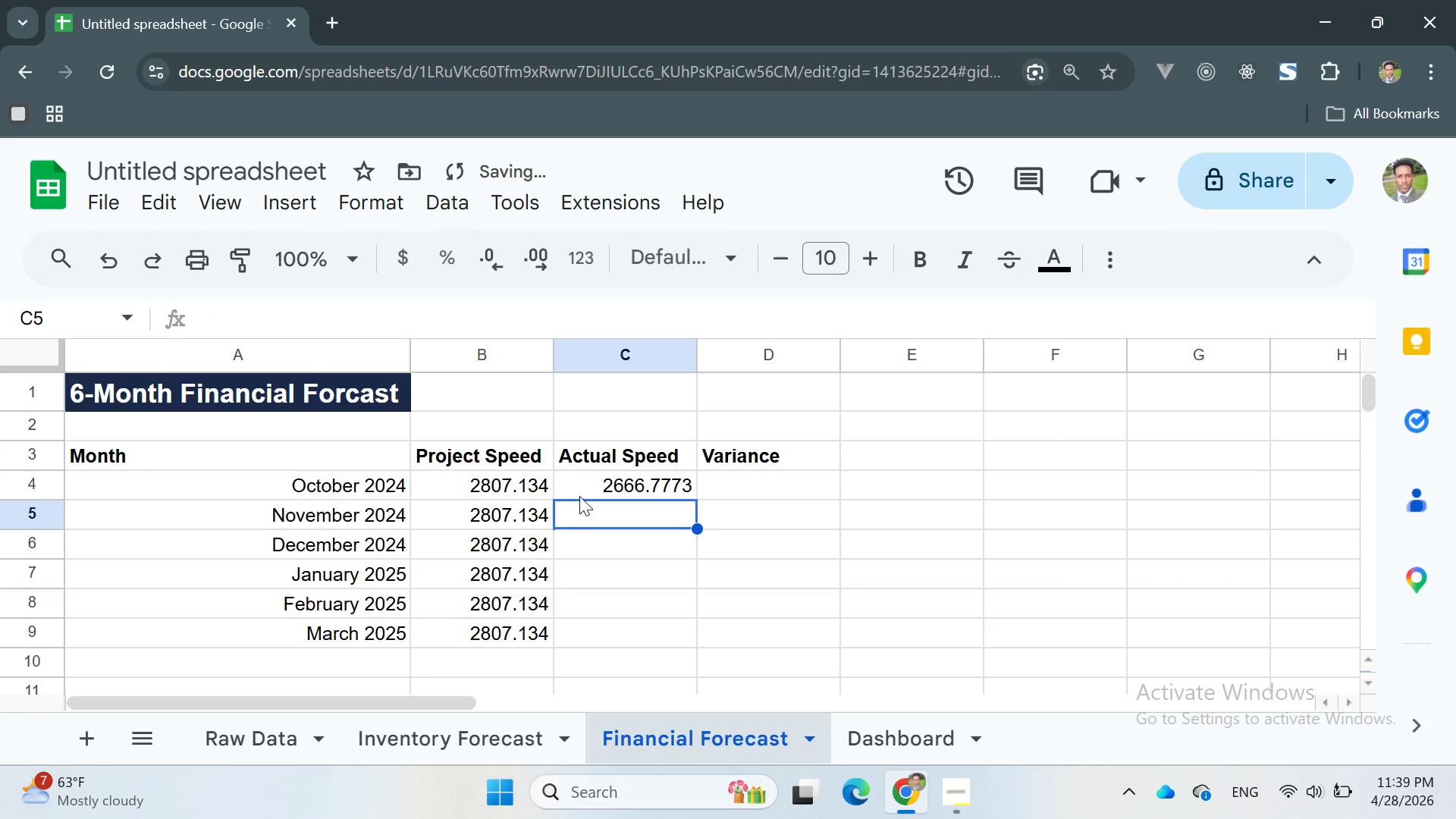 
double_click([616, 486])
 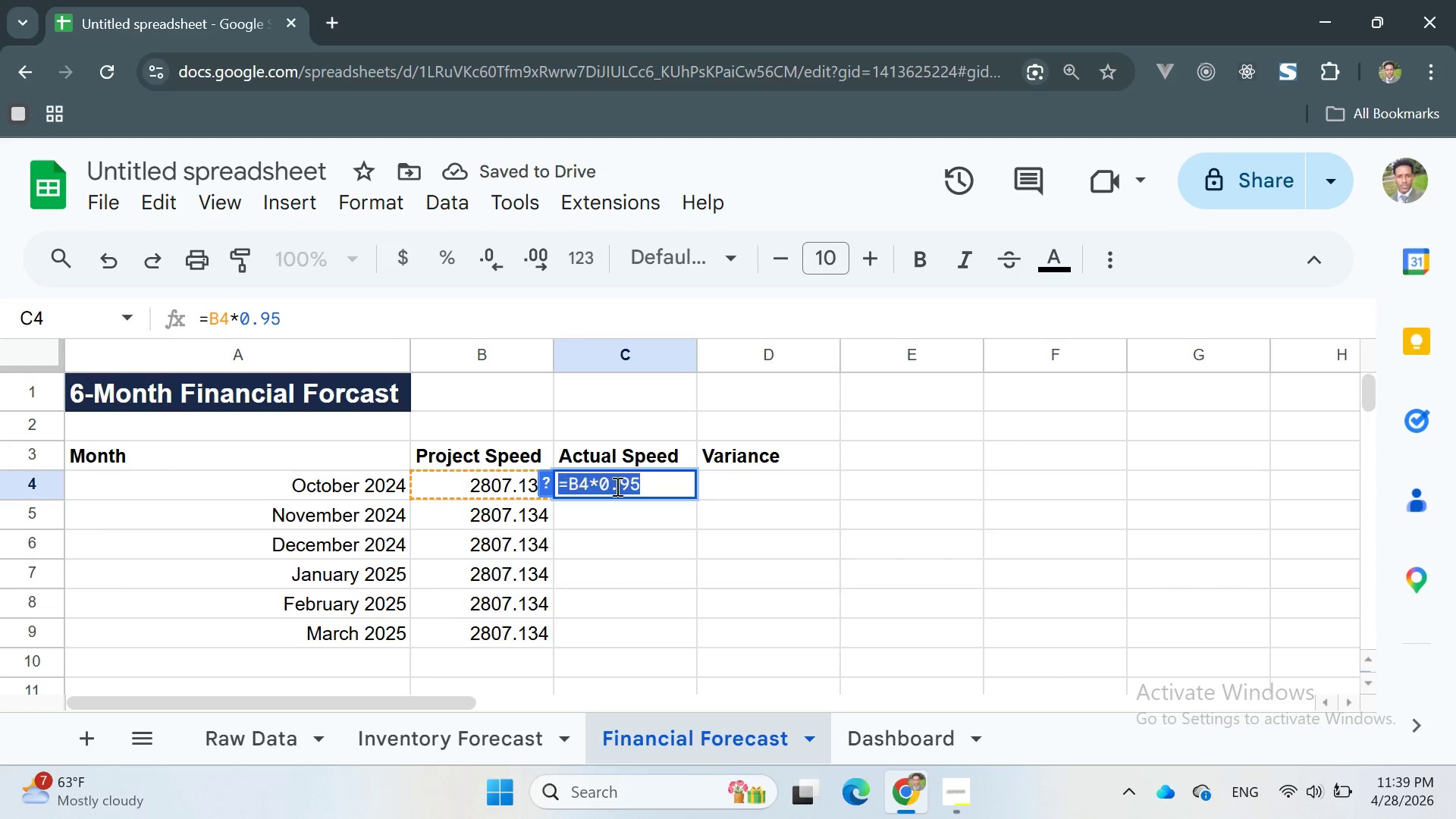 
triple_click([616, 486])
 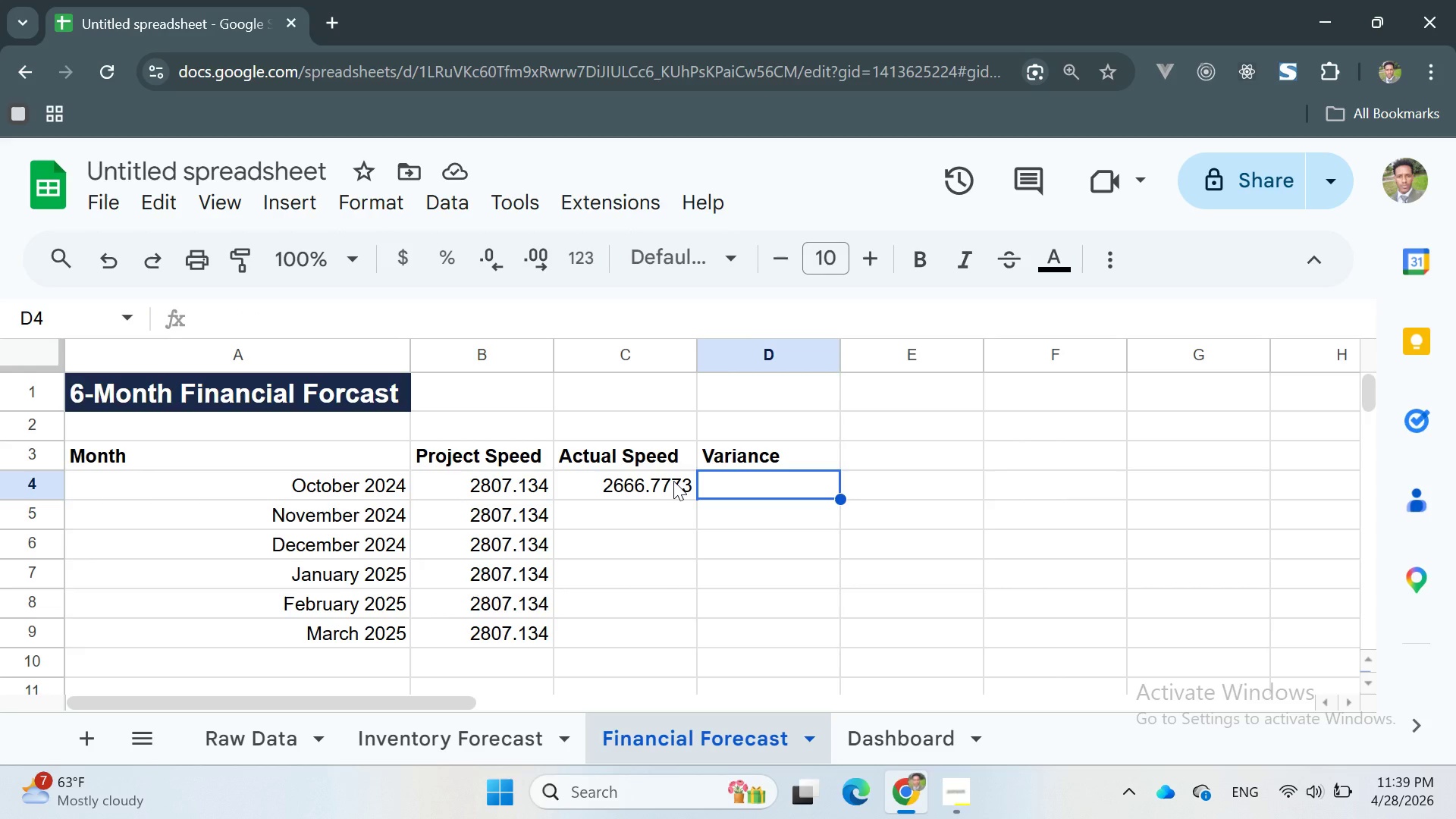 
wait(6.98)
 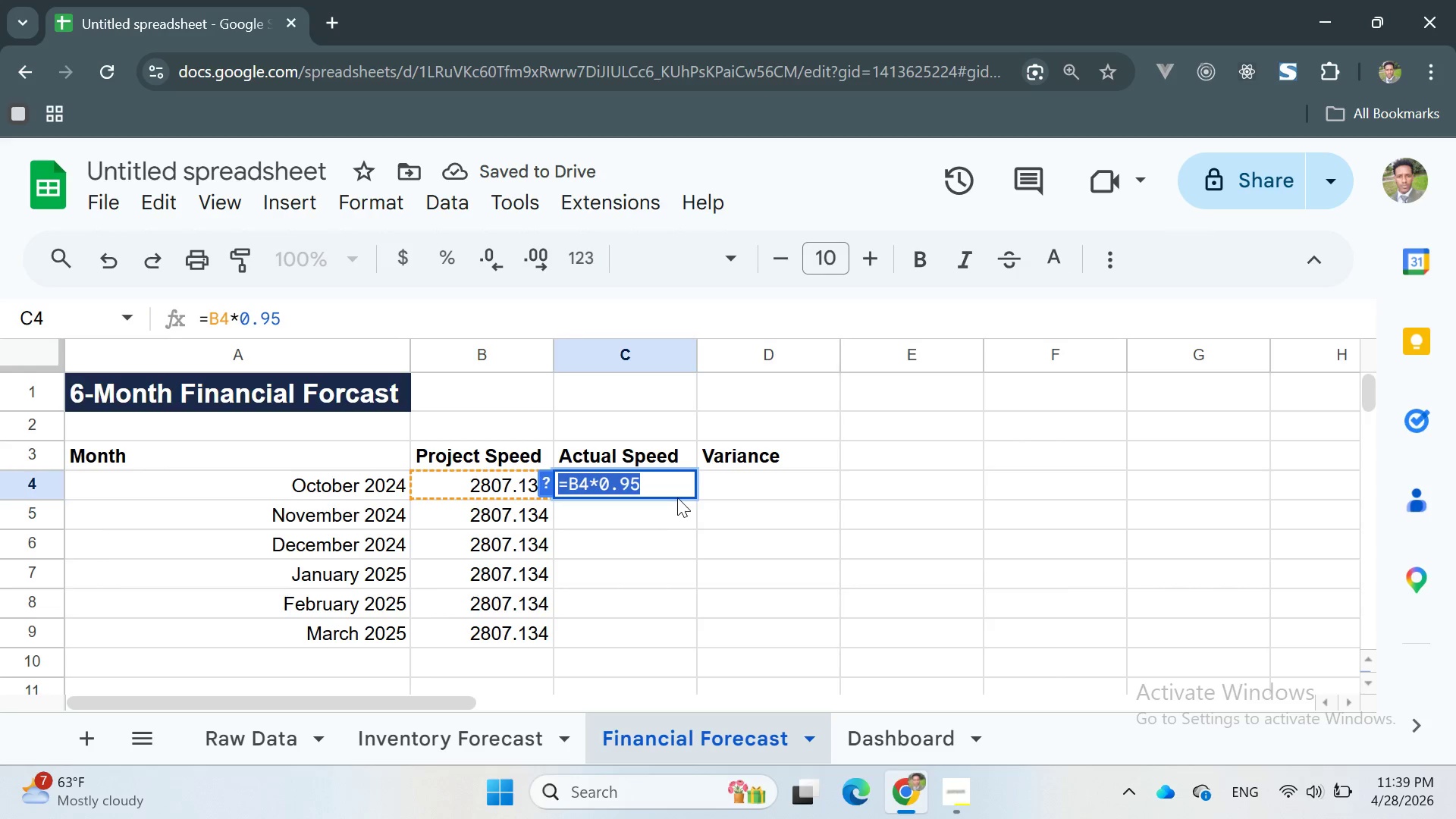 
double_click([649, 512])
 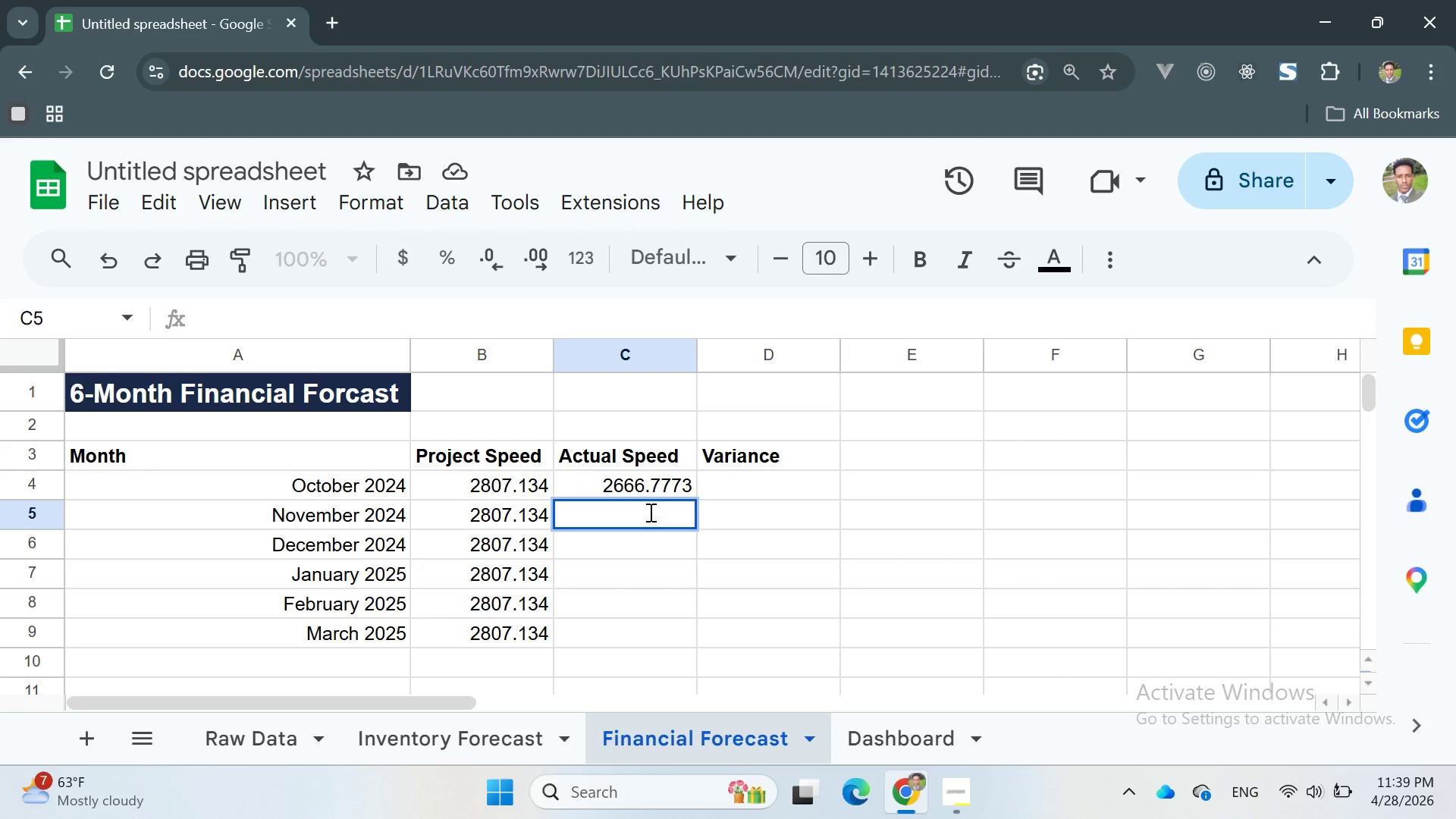 
wait(5.55)
 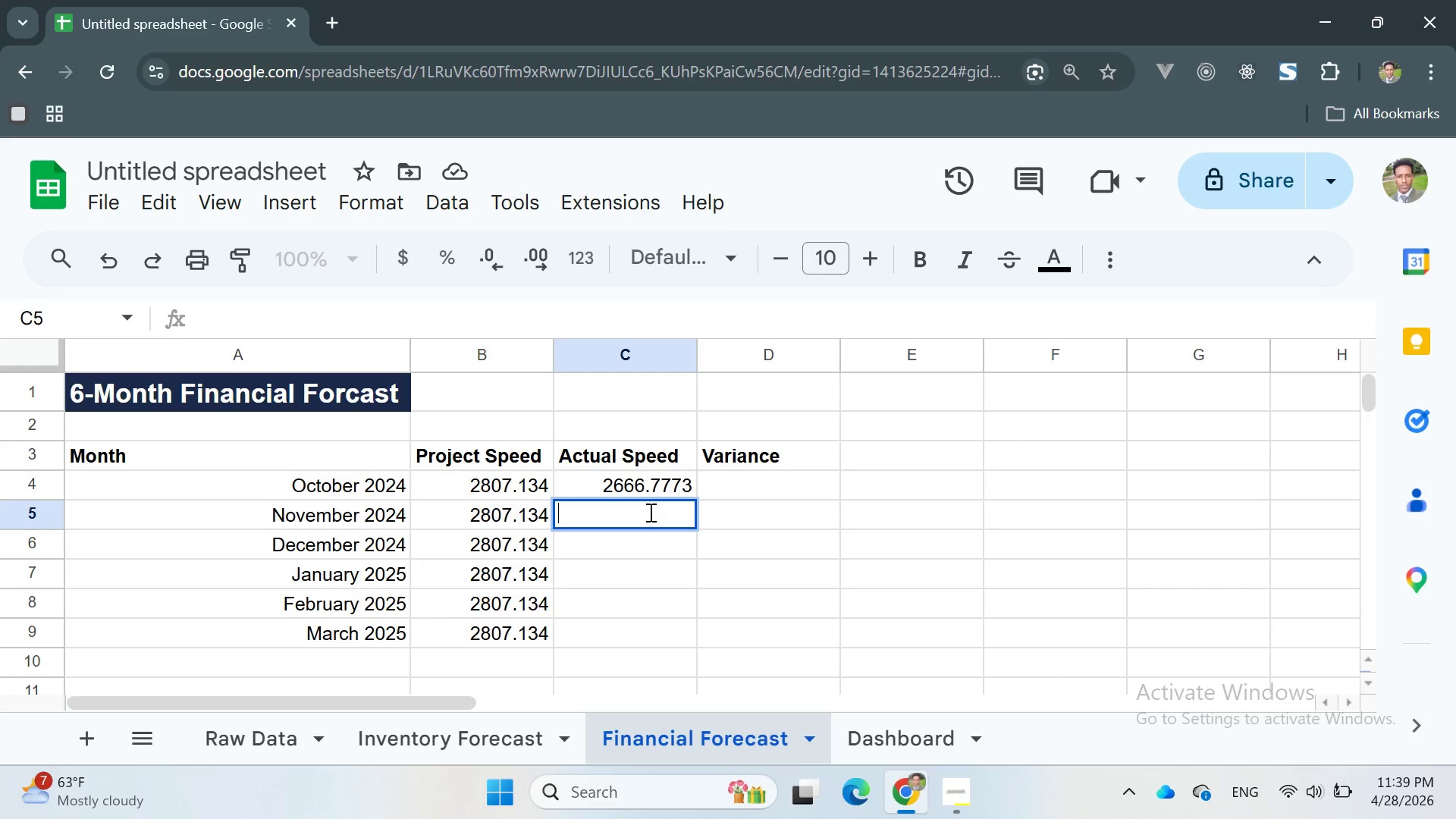 
double_click([626, 479])
 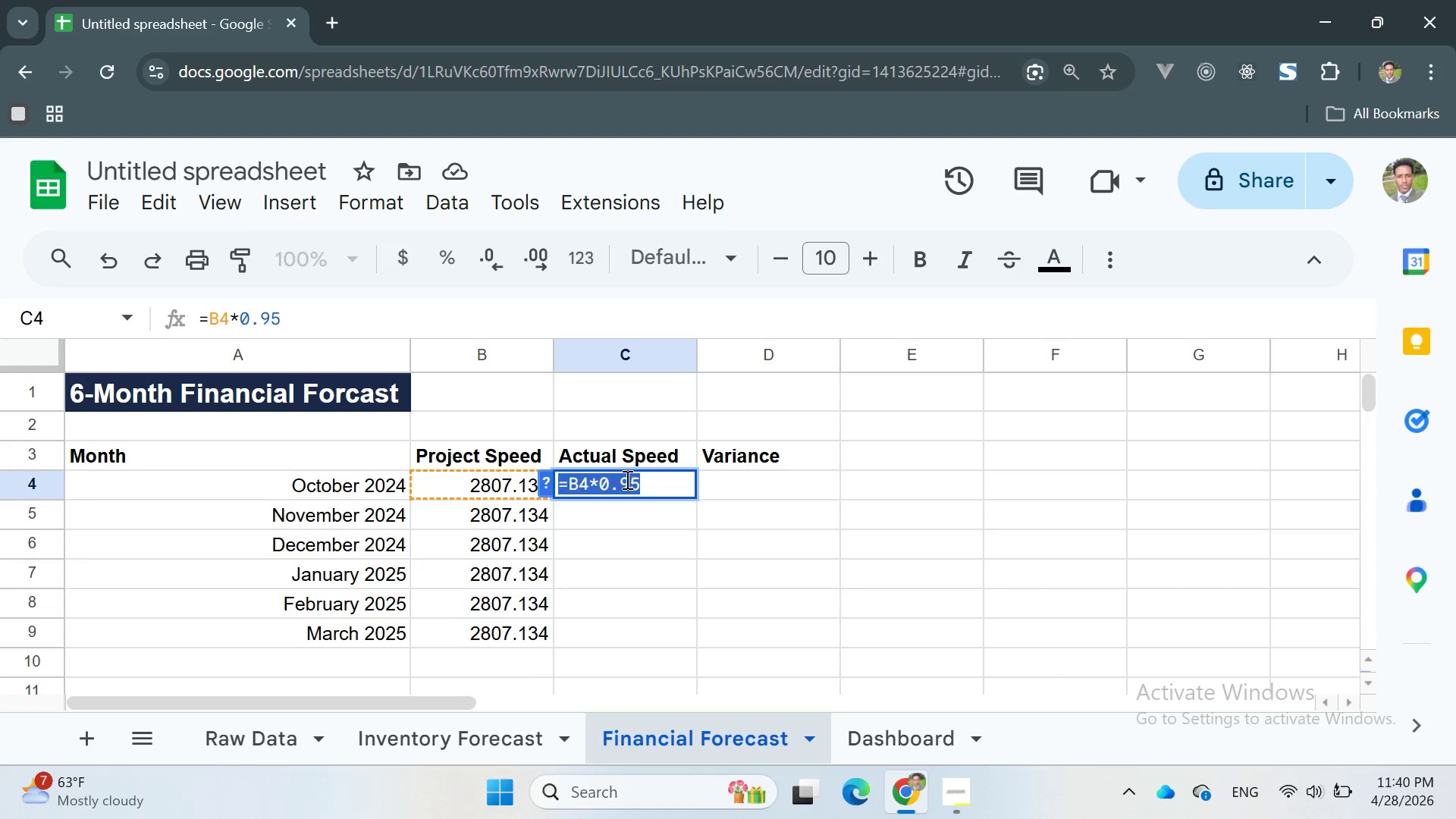 
triple_click([626, 479])
 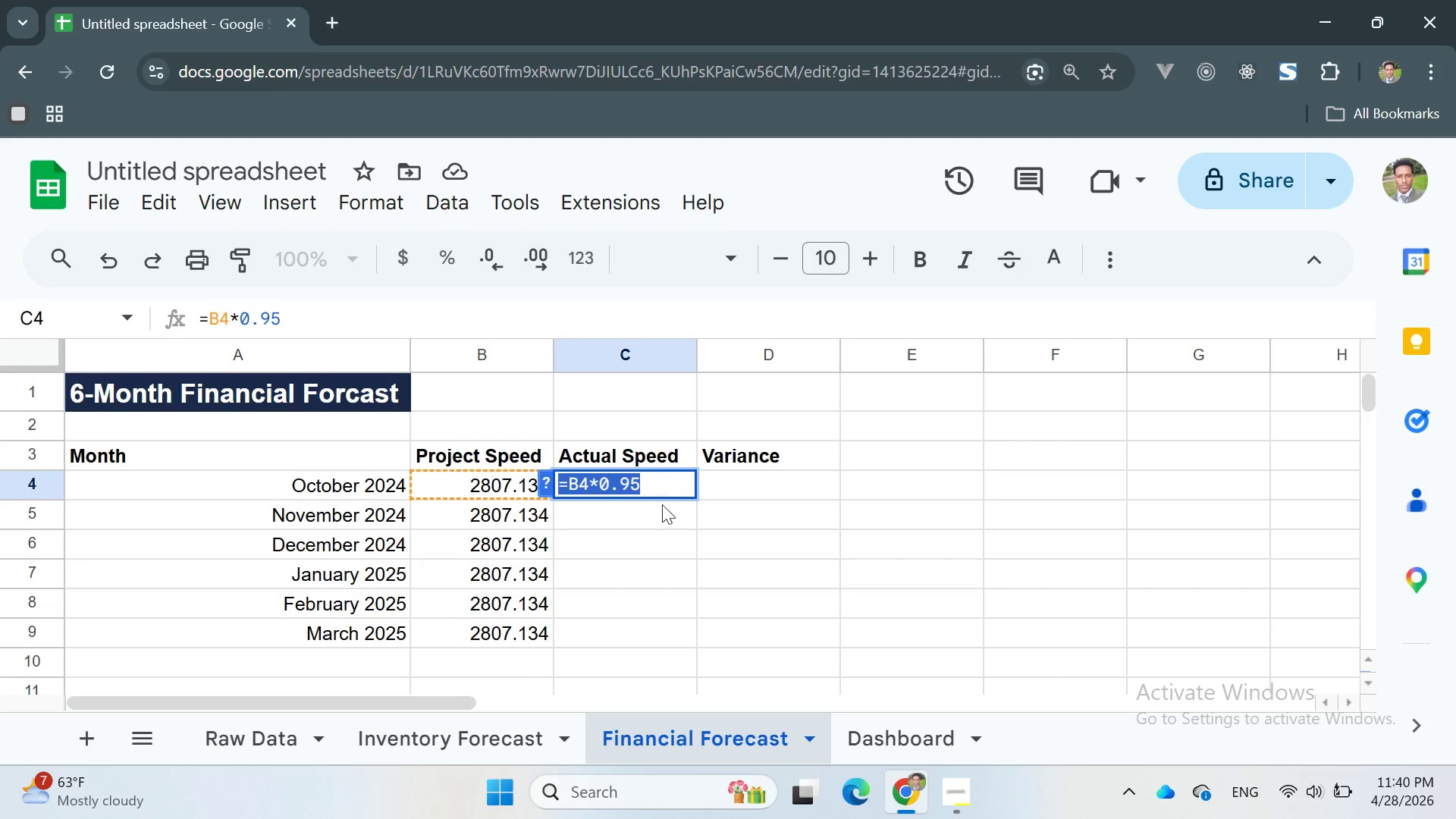 
double_click([635, 519])
 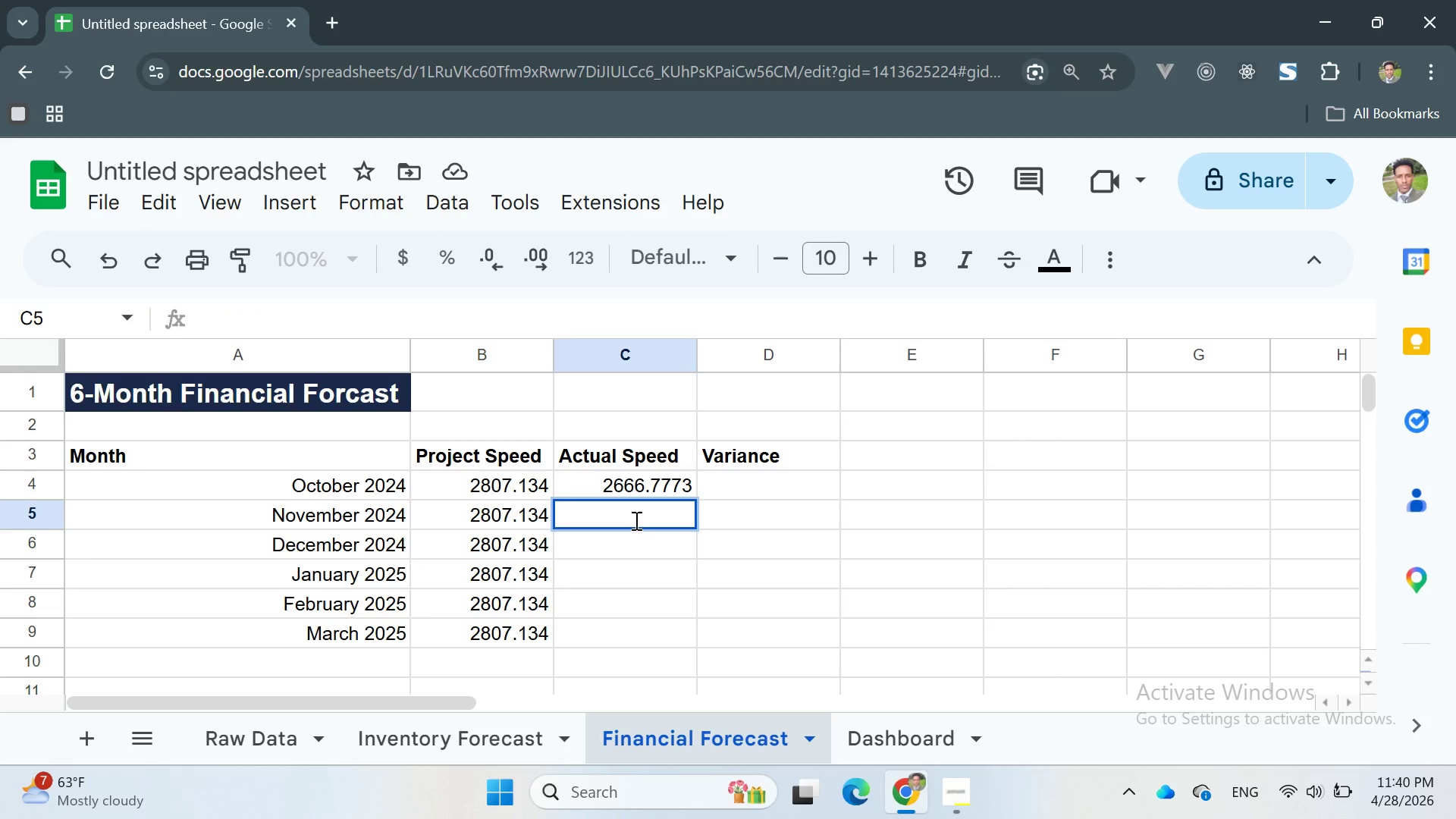 
type(=B4*0.92)
 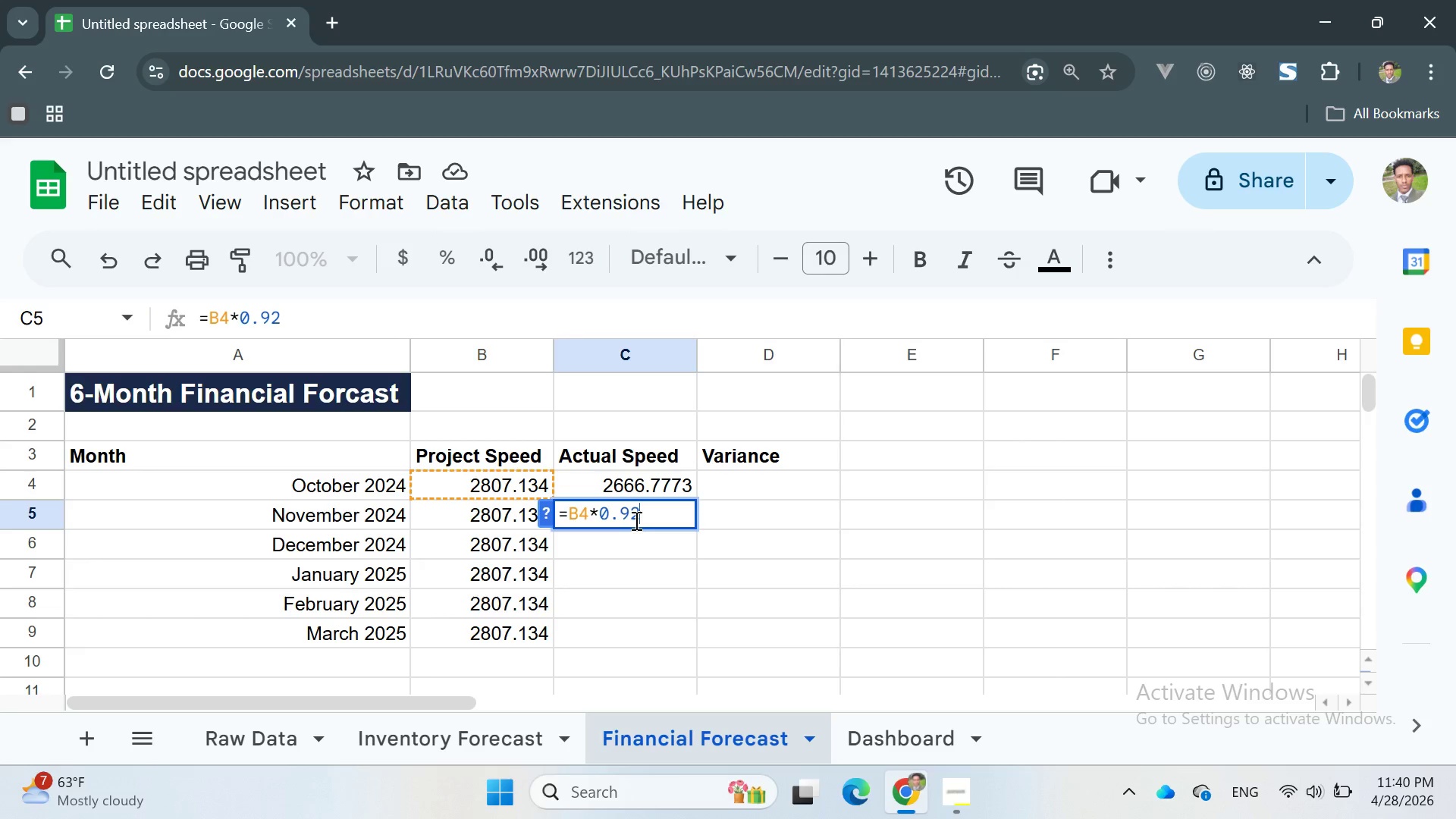 
key(ArrowLeft)
 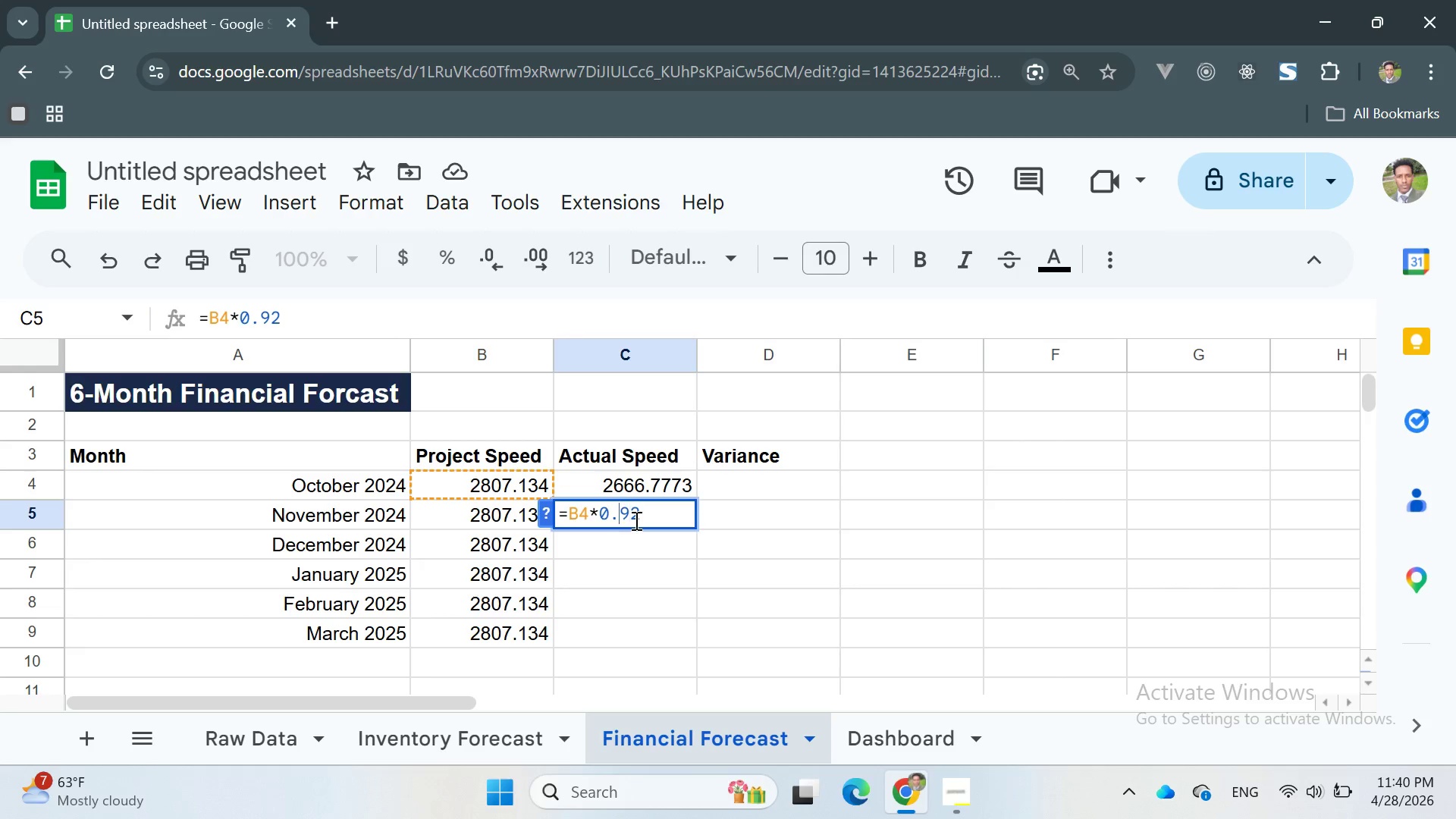 
key(ArrowLeft)
 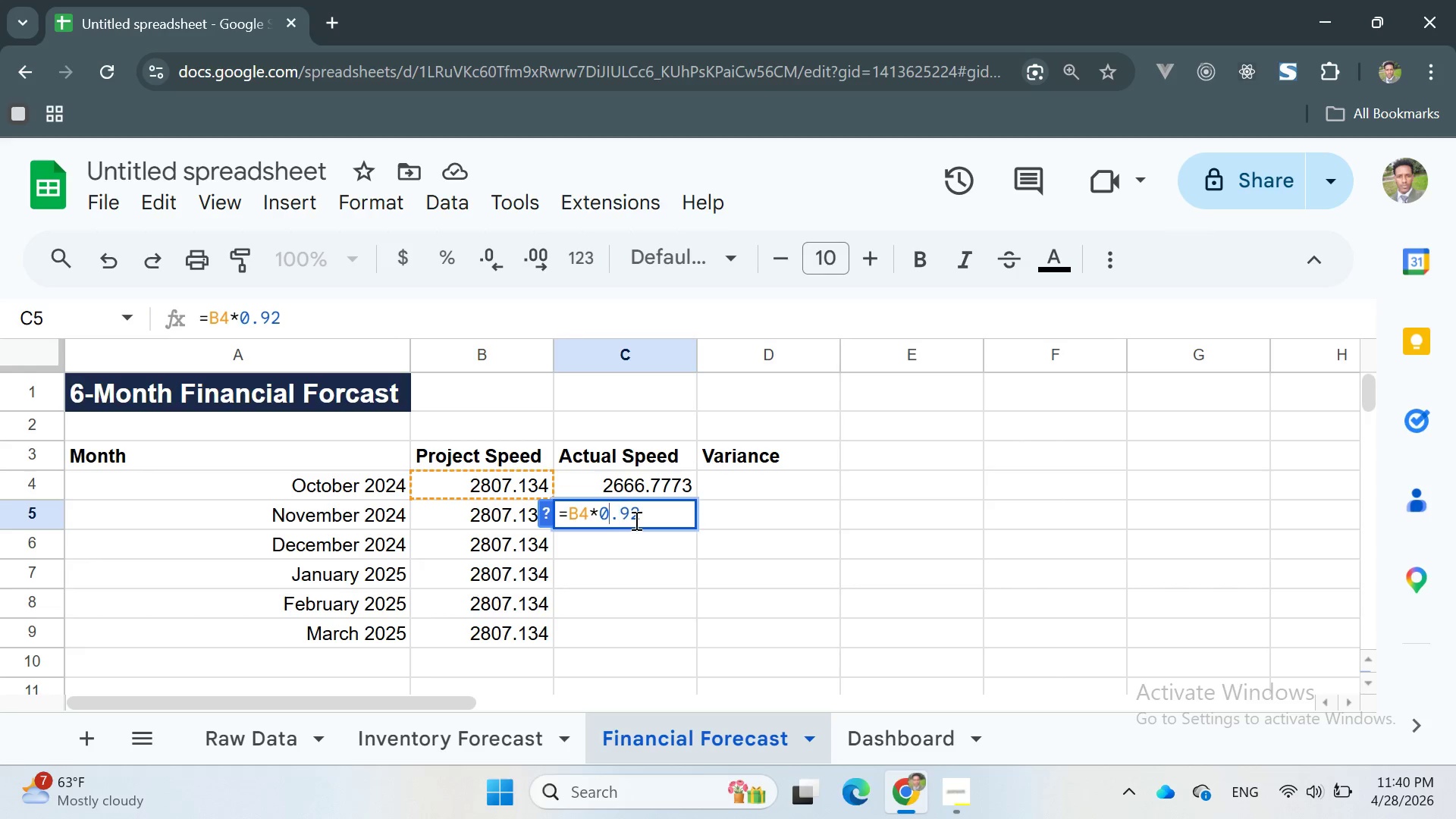 
key(ArrowLeft)
 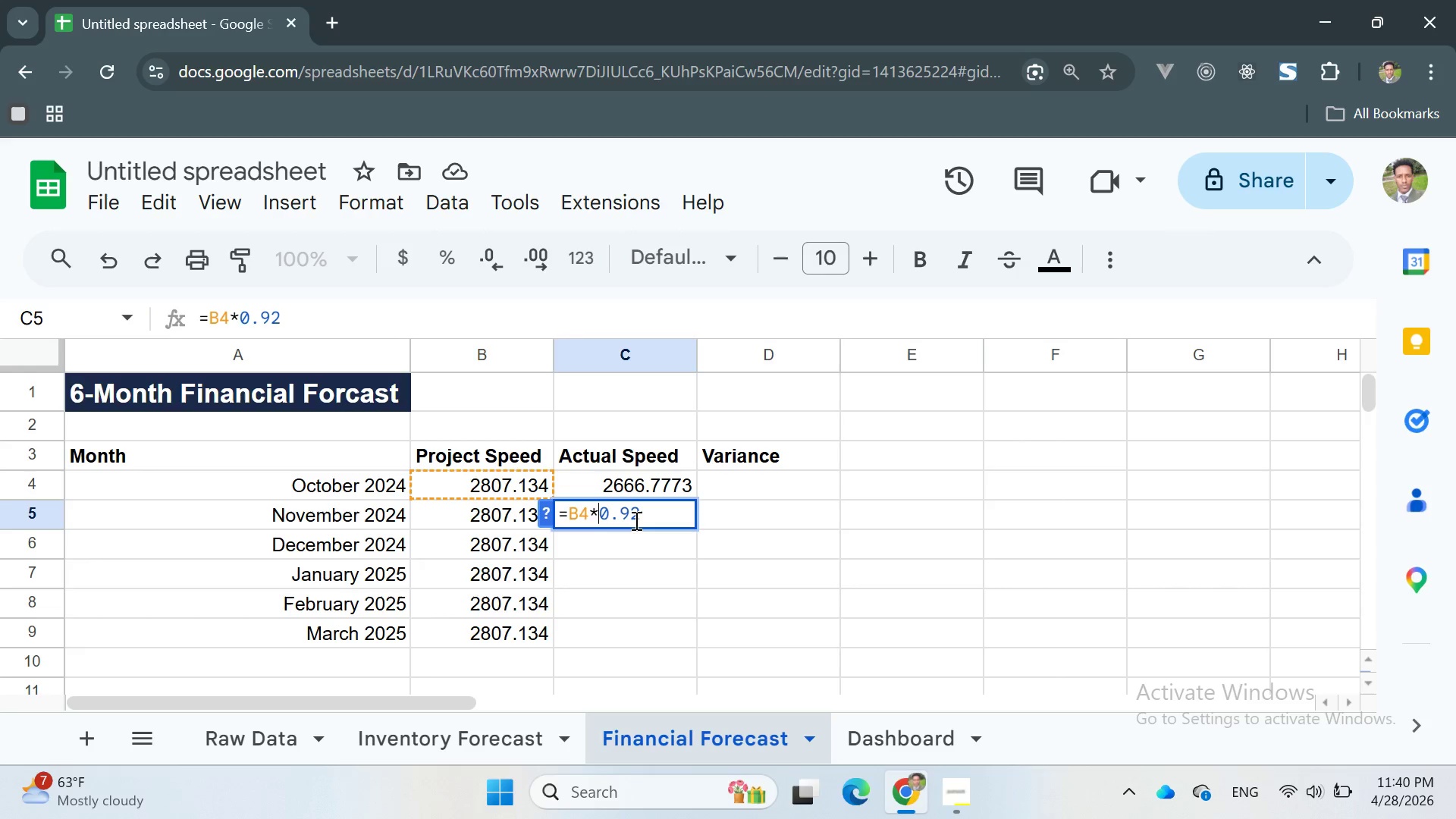 
key(ArrowLeft)
 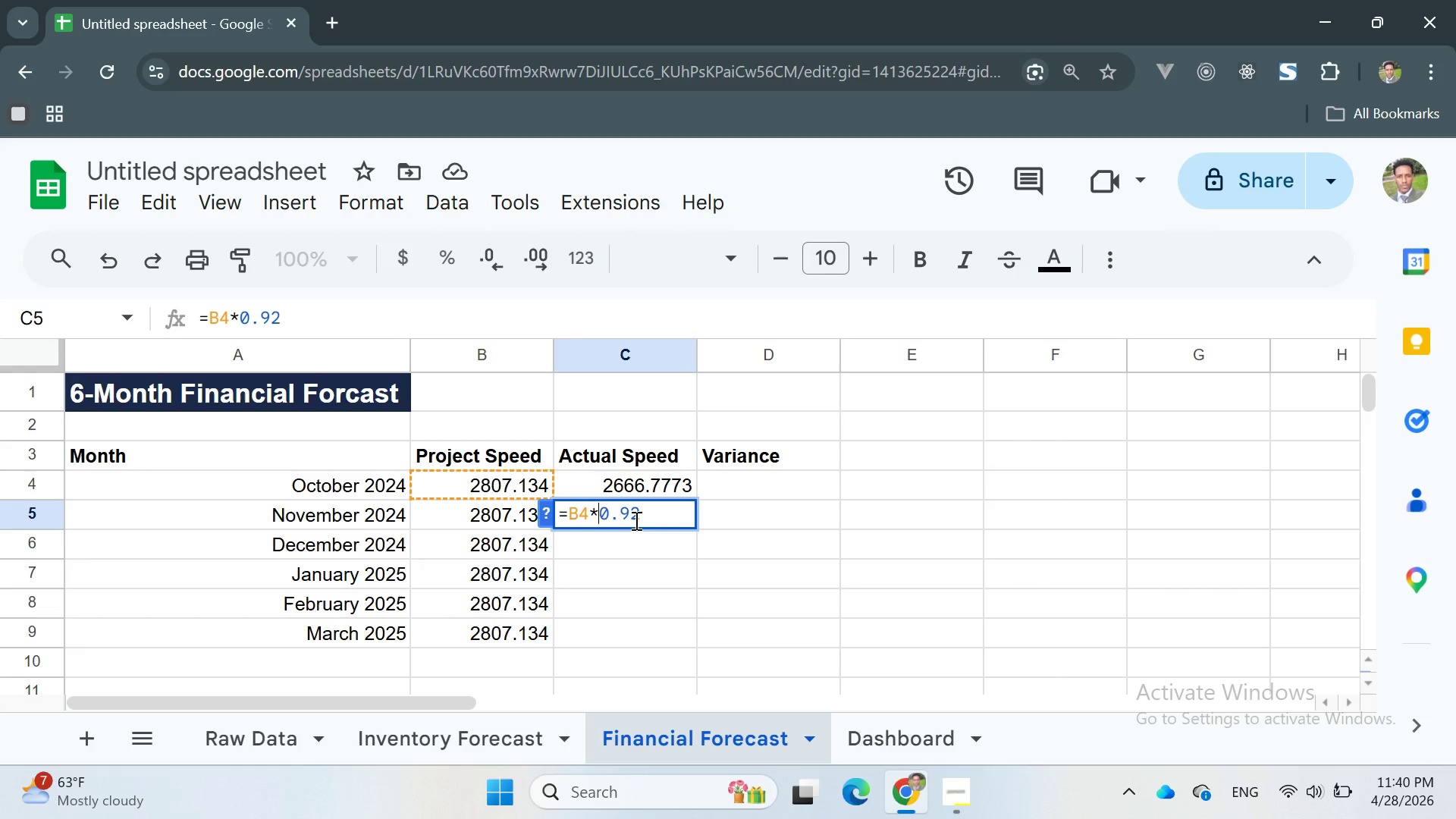 
key(ArrowLeft)
 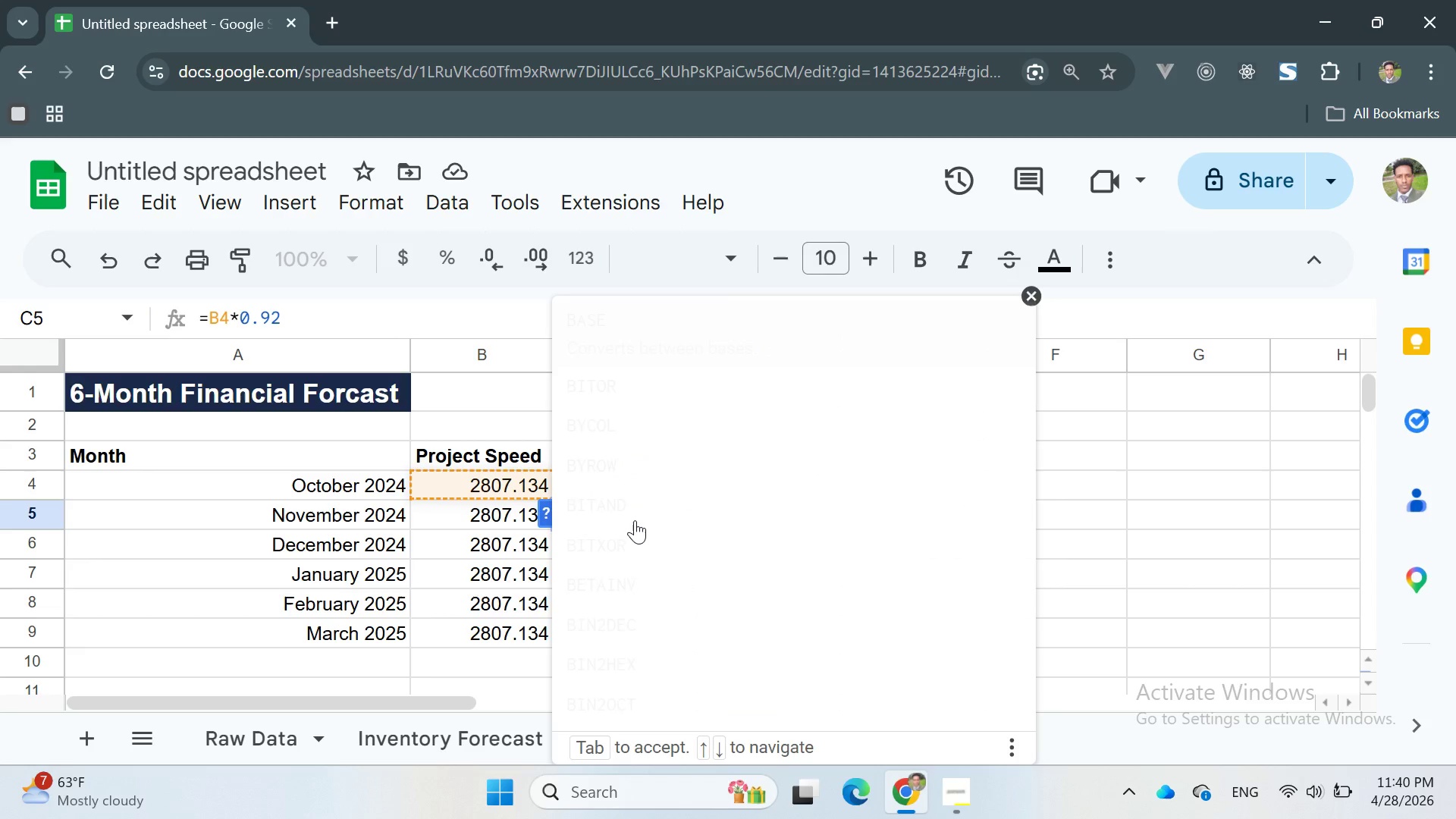 
key(Backspace)
 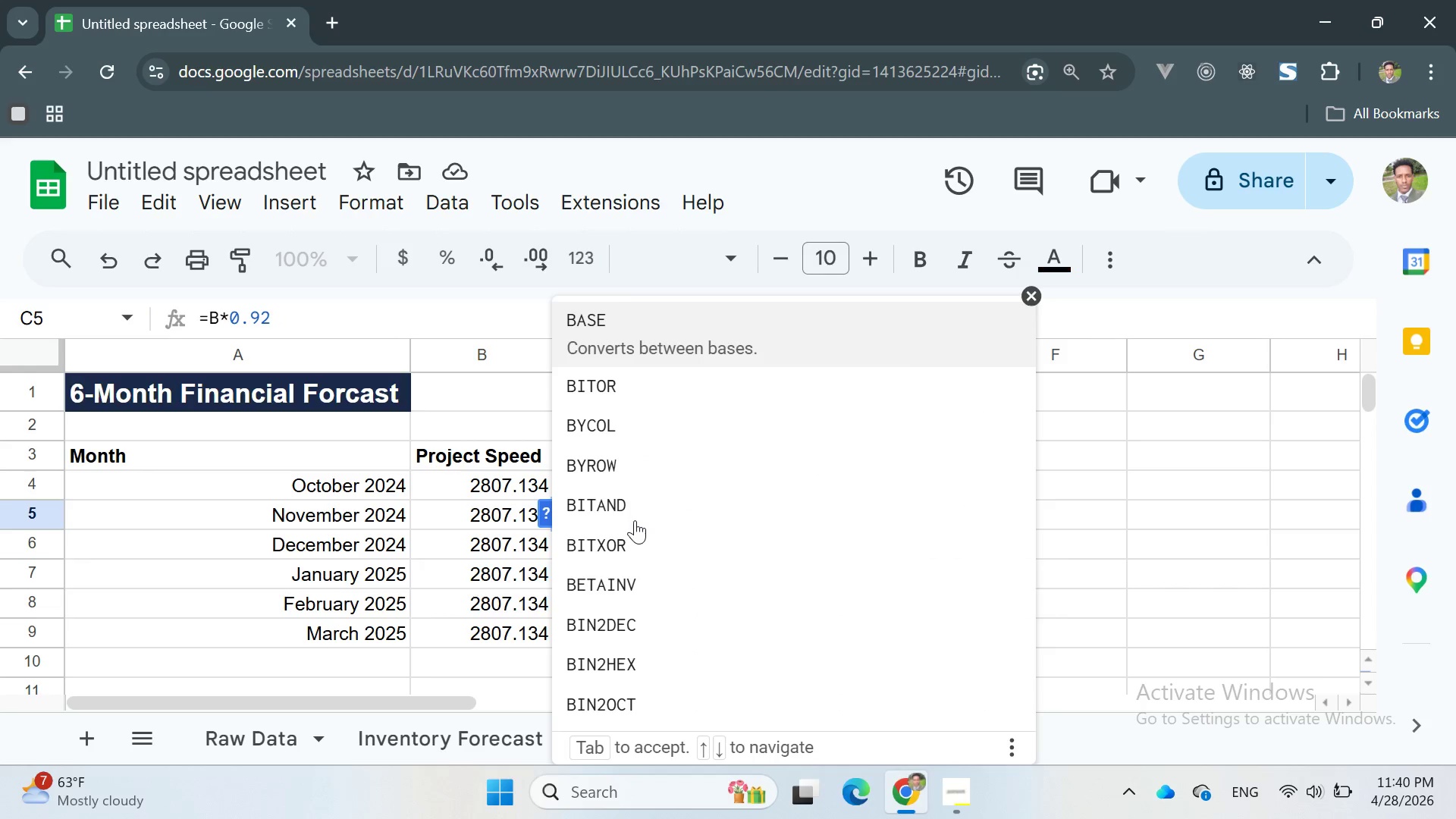 
key(5)
 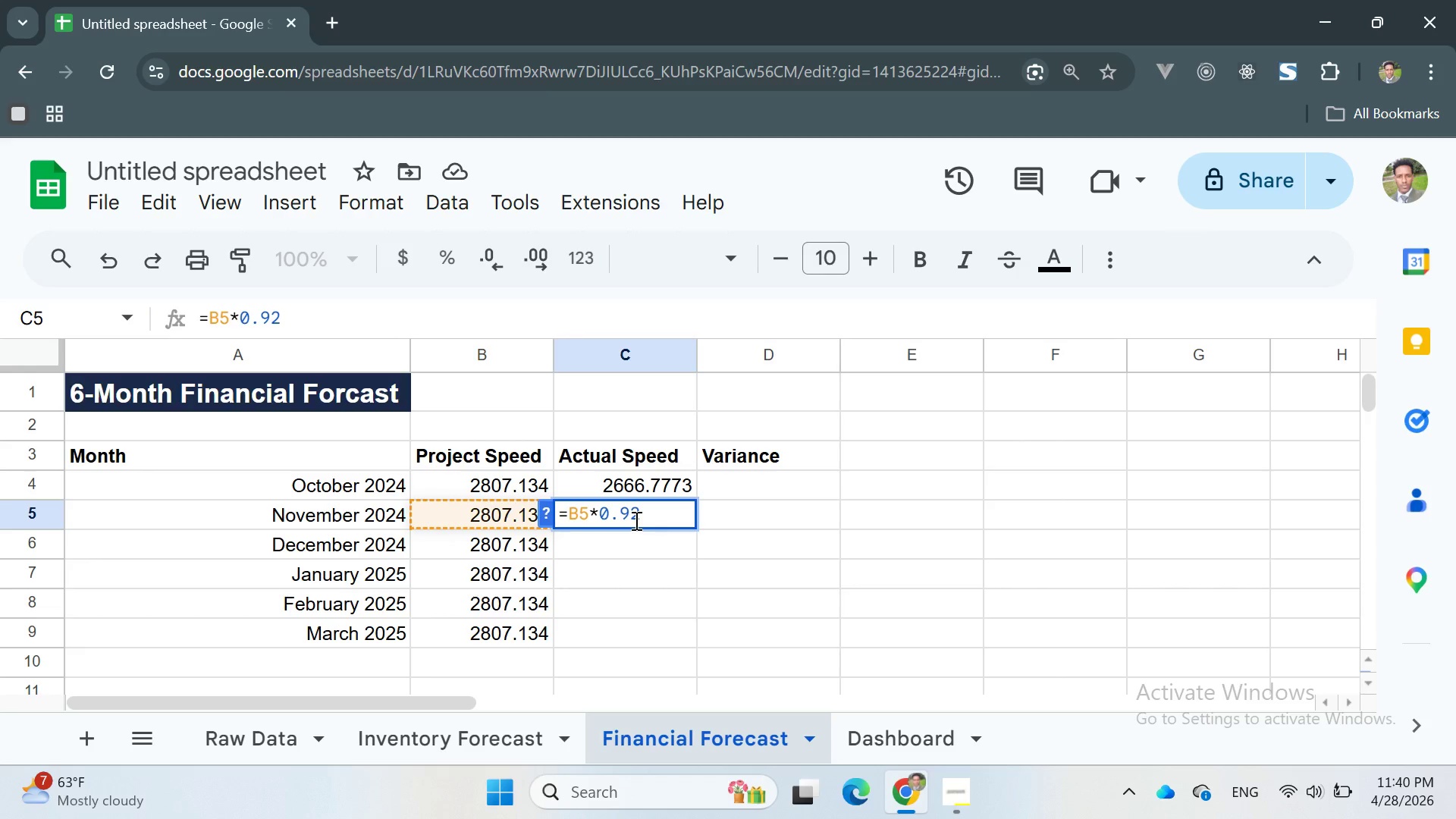 
key(ArrowRight)
 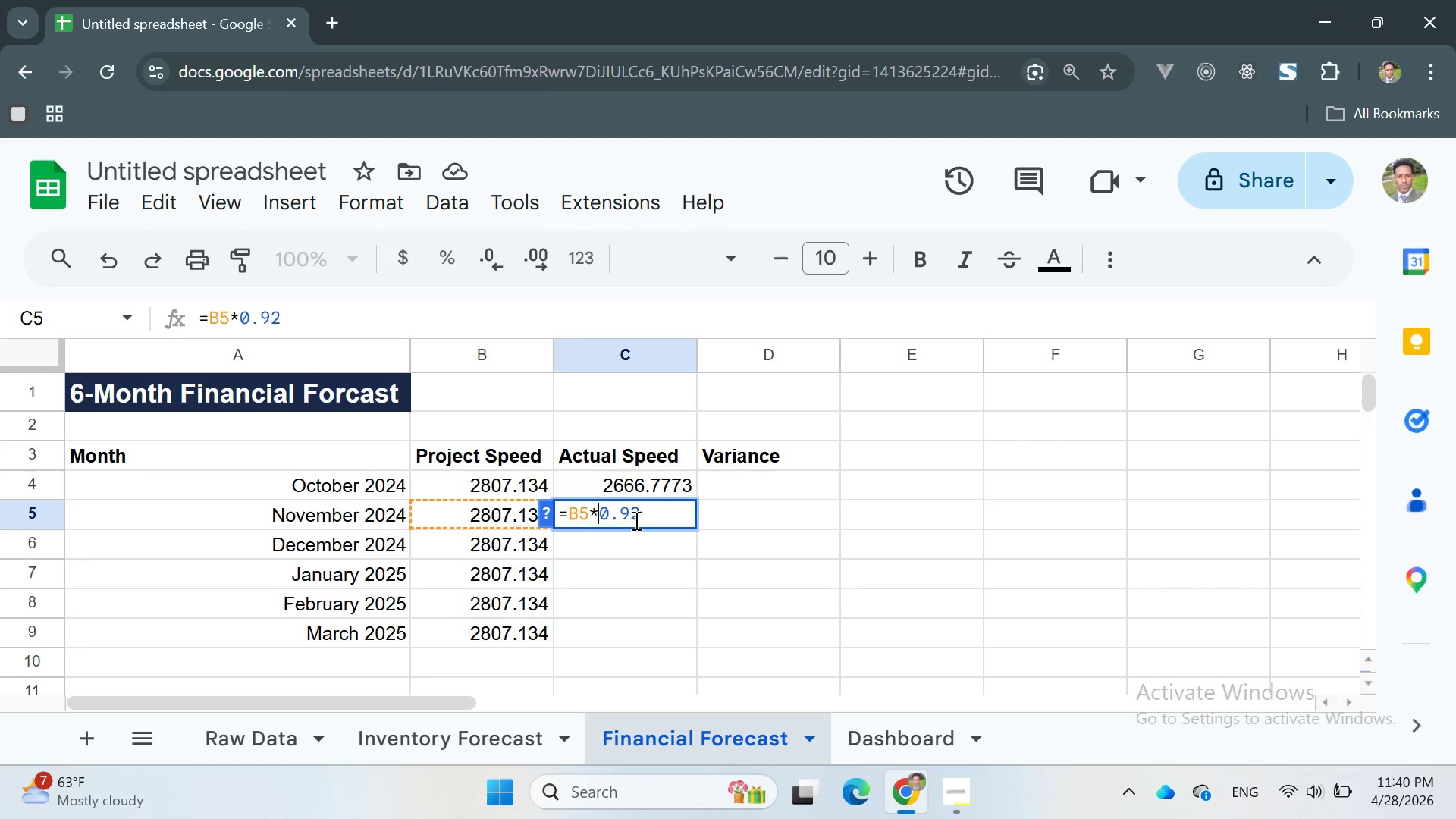 
key(ArrowRight)
 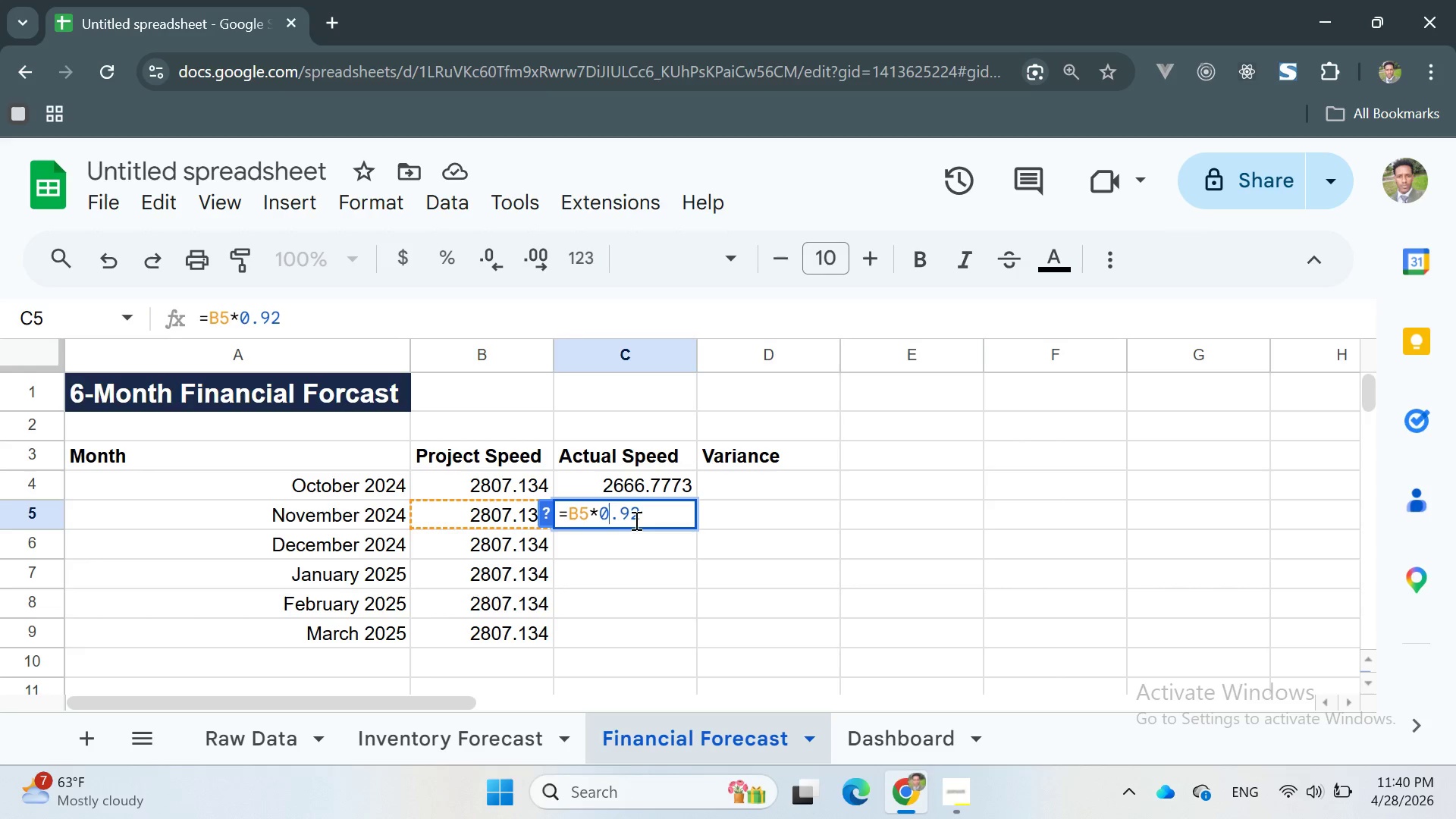 
key(ArrowRight)
 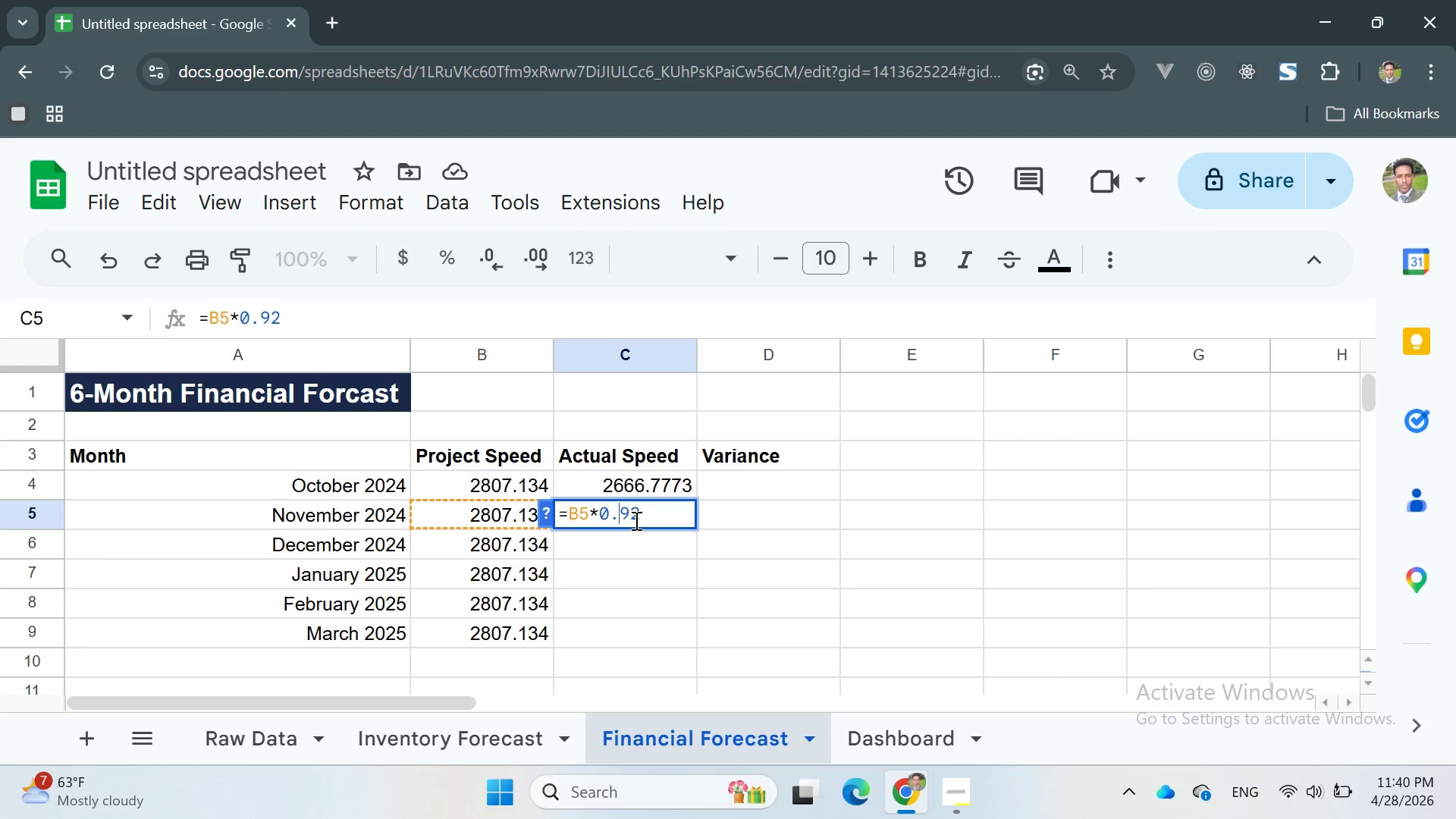 
key(ArrowRight)
 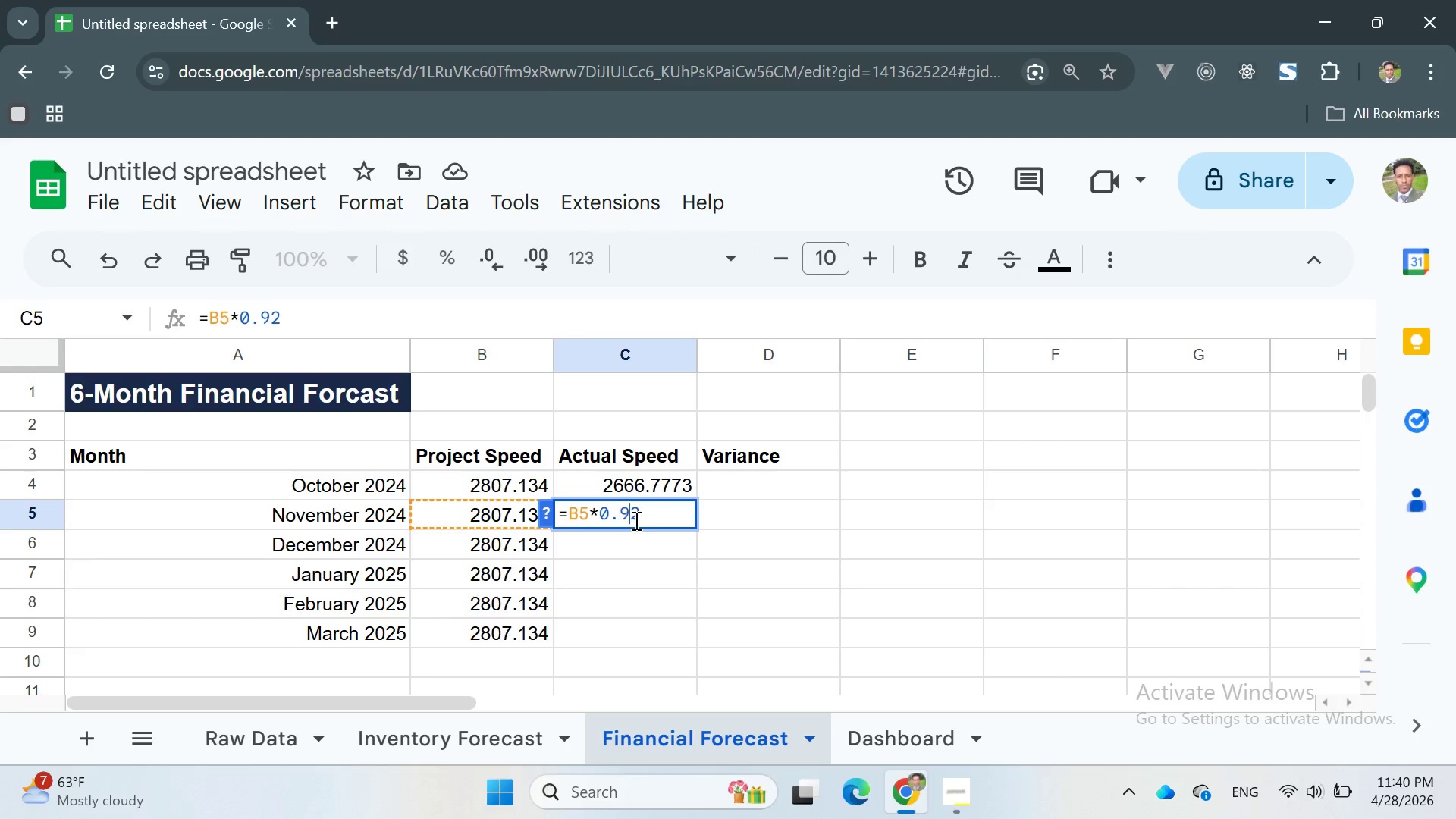 
key(ArrowRight)
 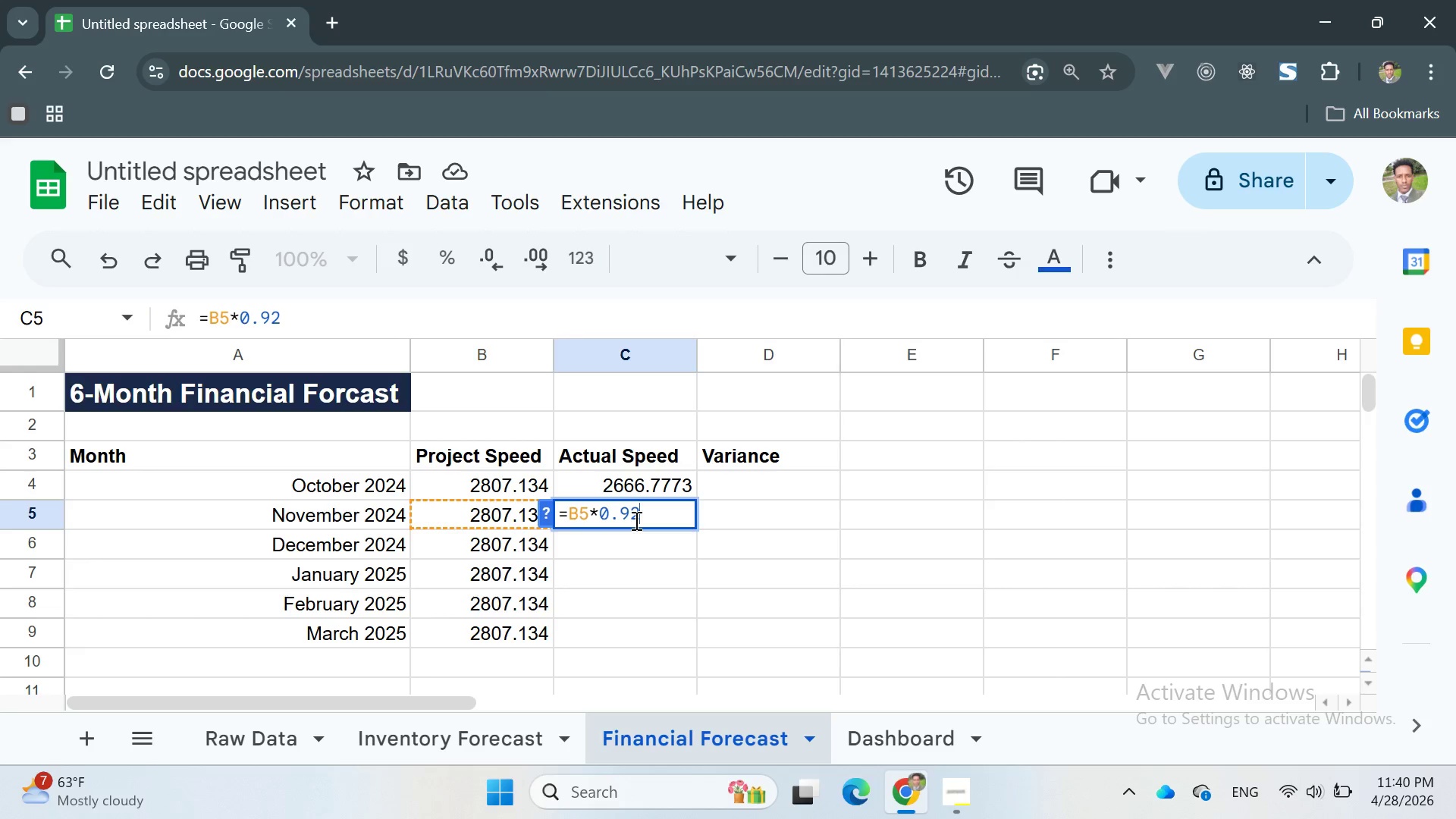 
key(ArrowRight)
 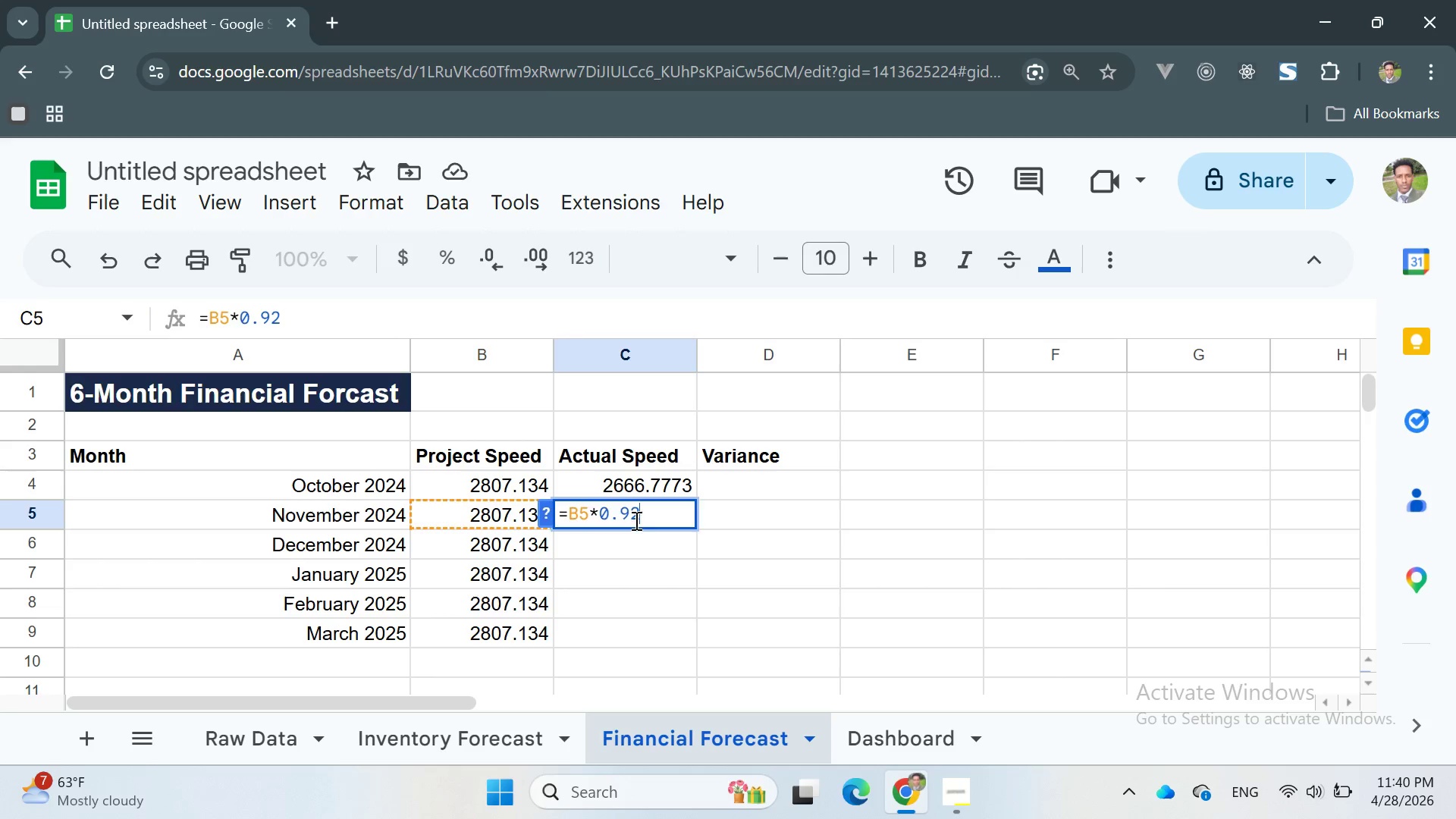 
key(Enter)
 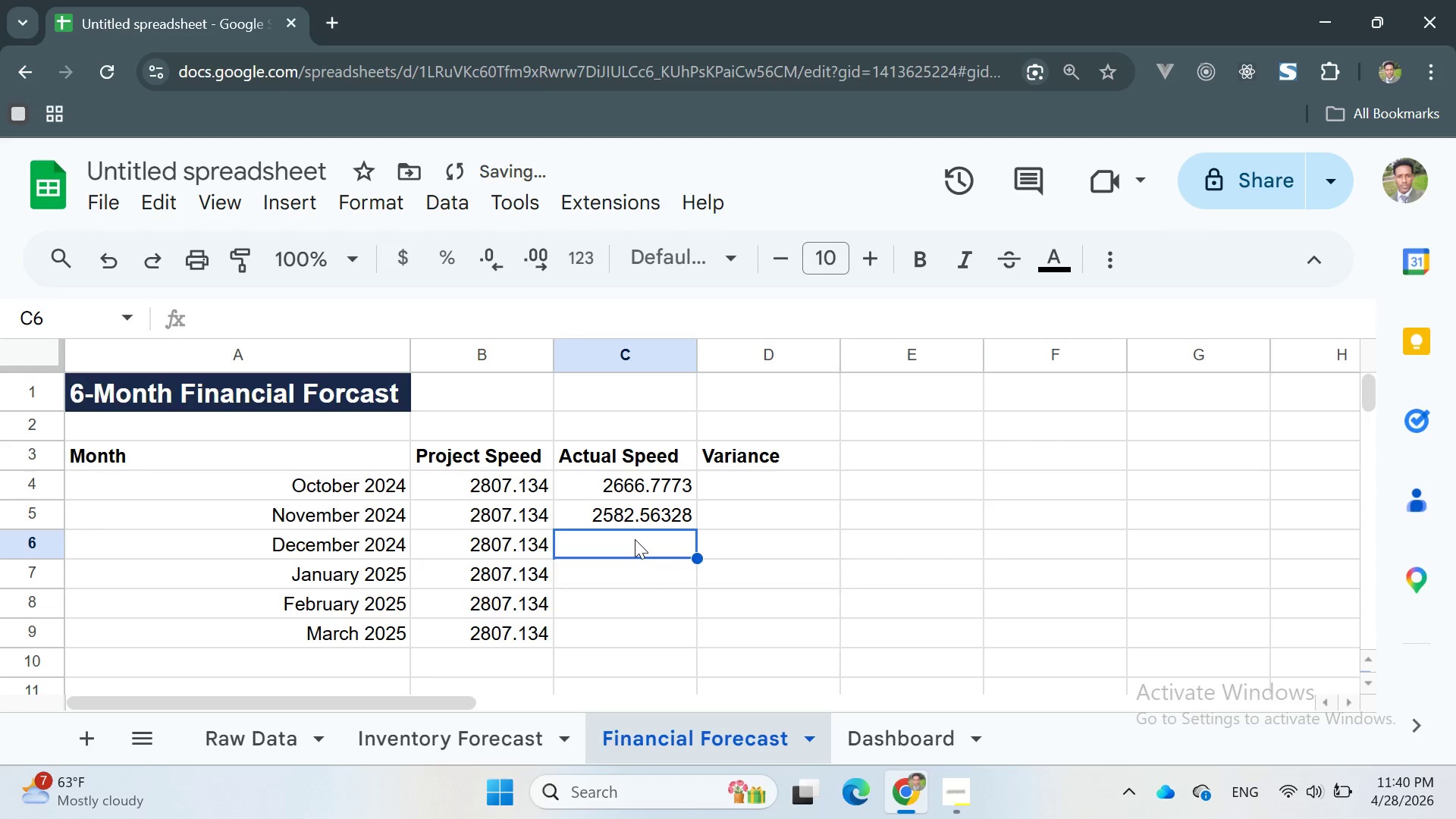 
double_click([635, 539])
 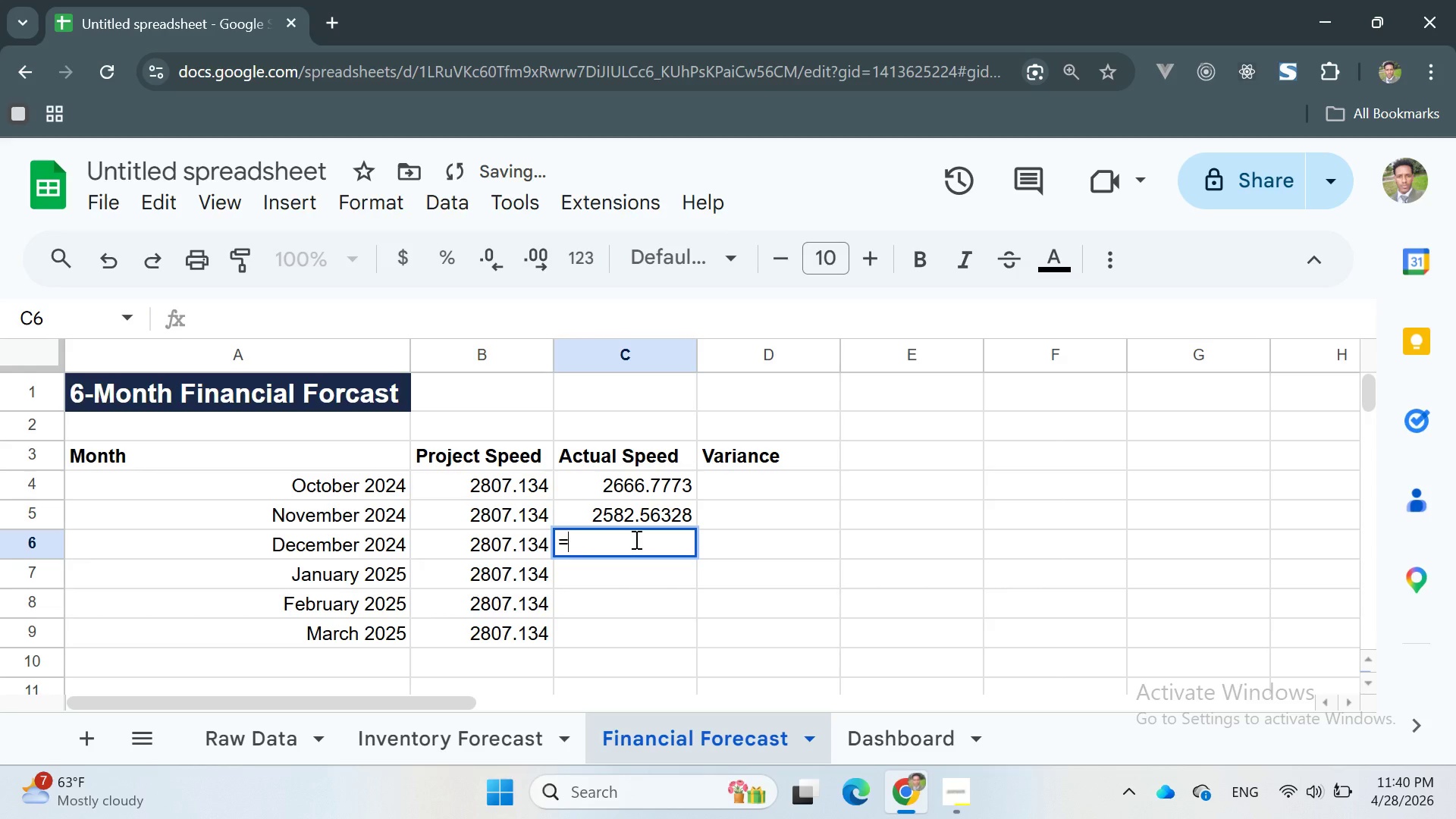 
type(=B6*)
 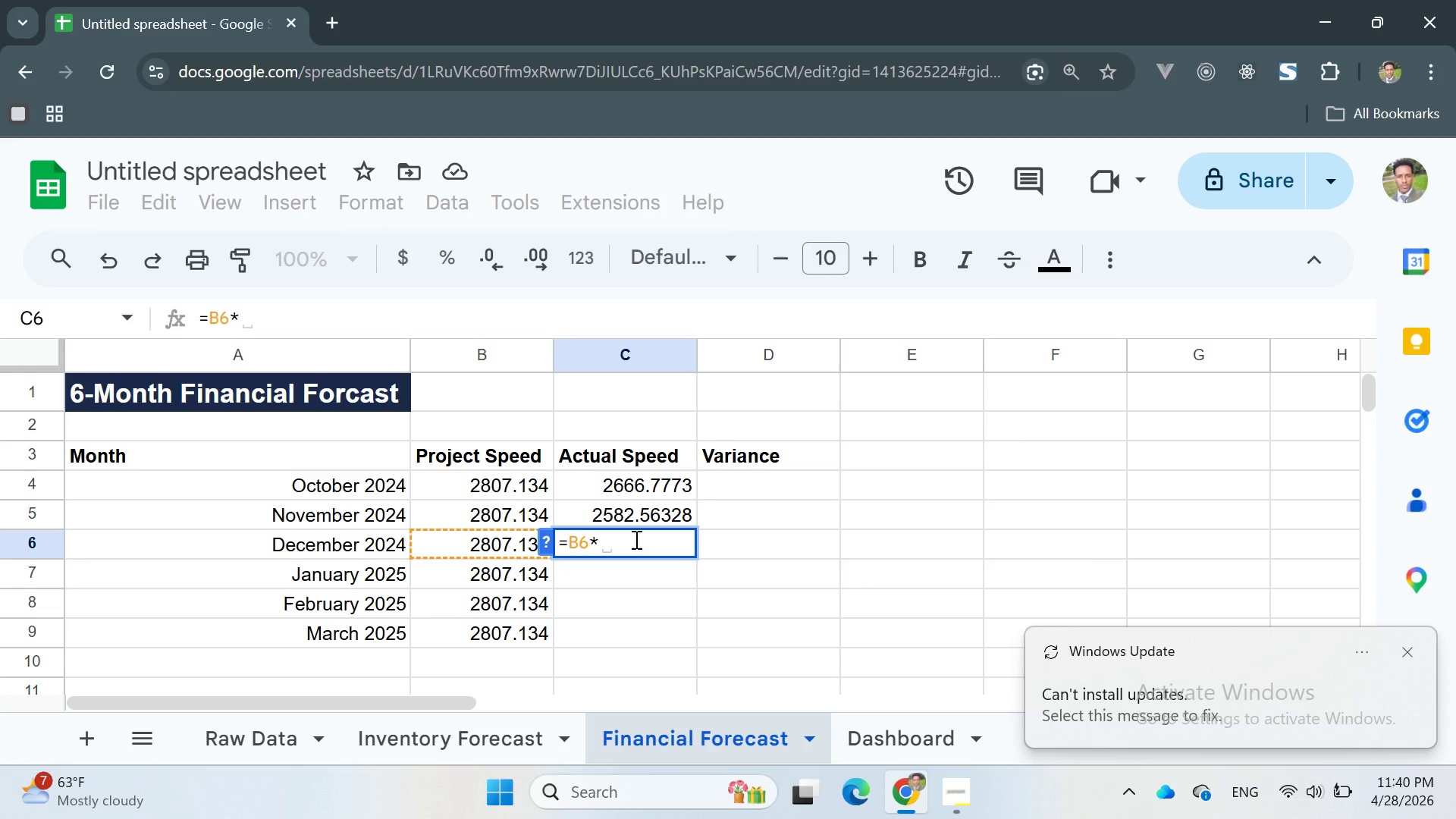 
key(1)
 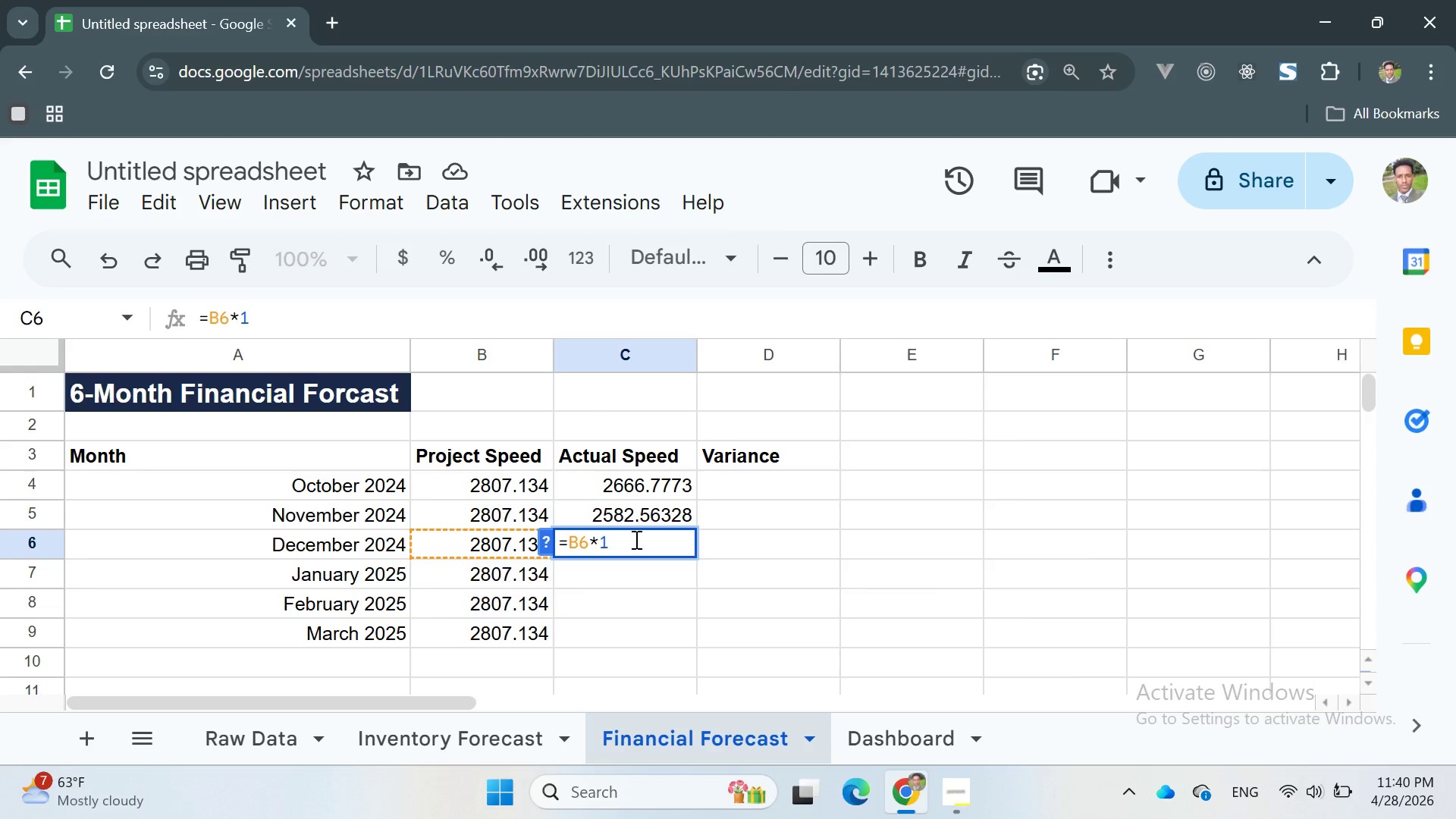 
key(Period)
 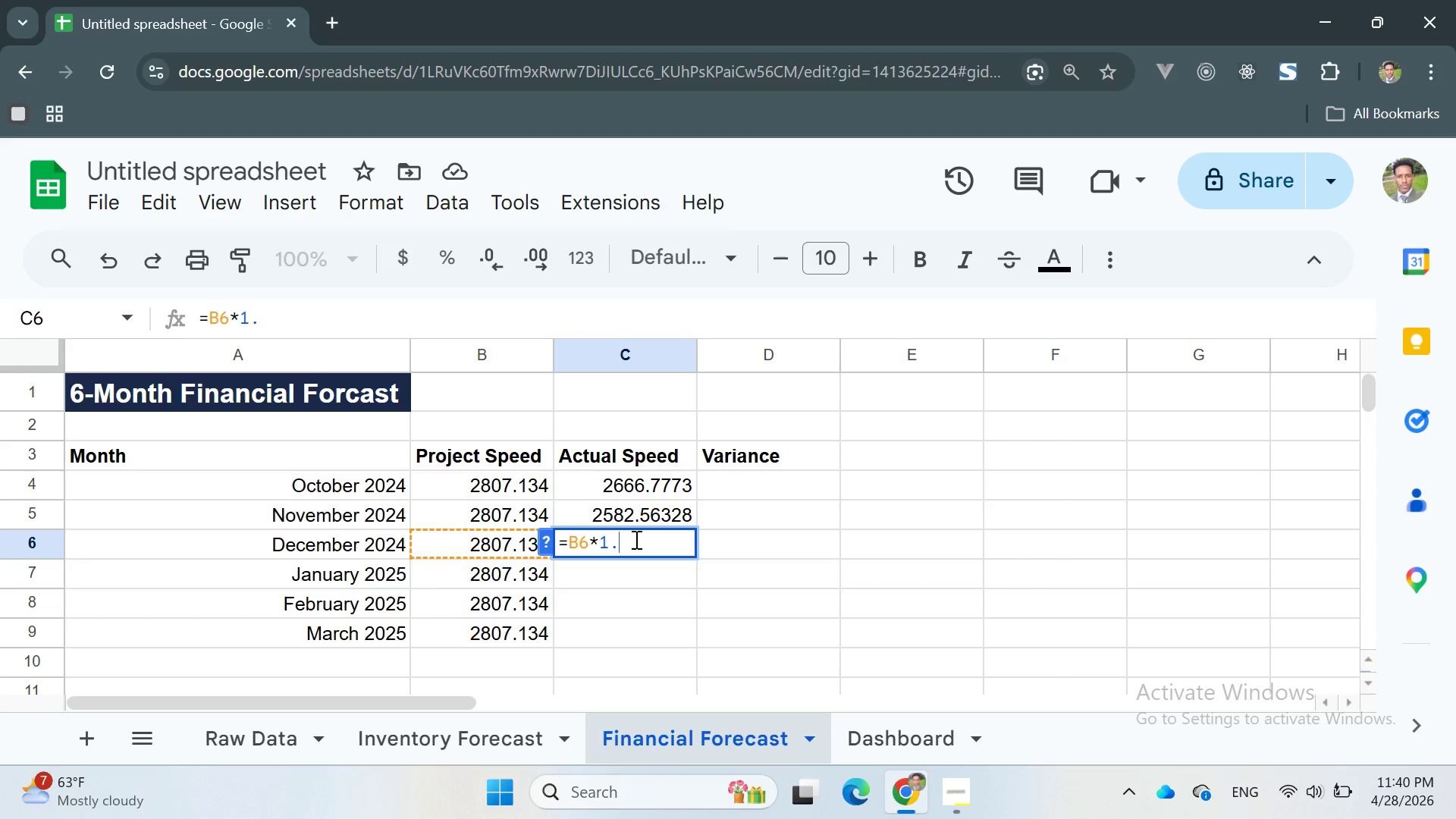 
type(02)
 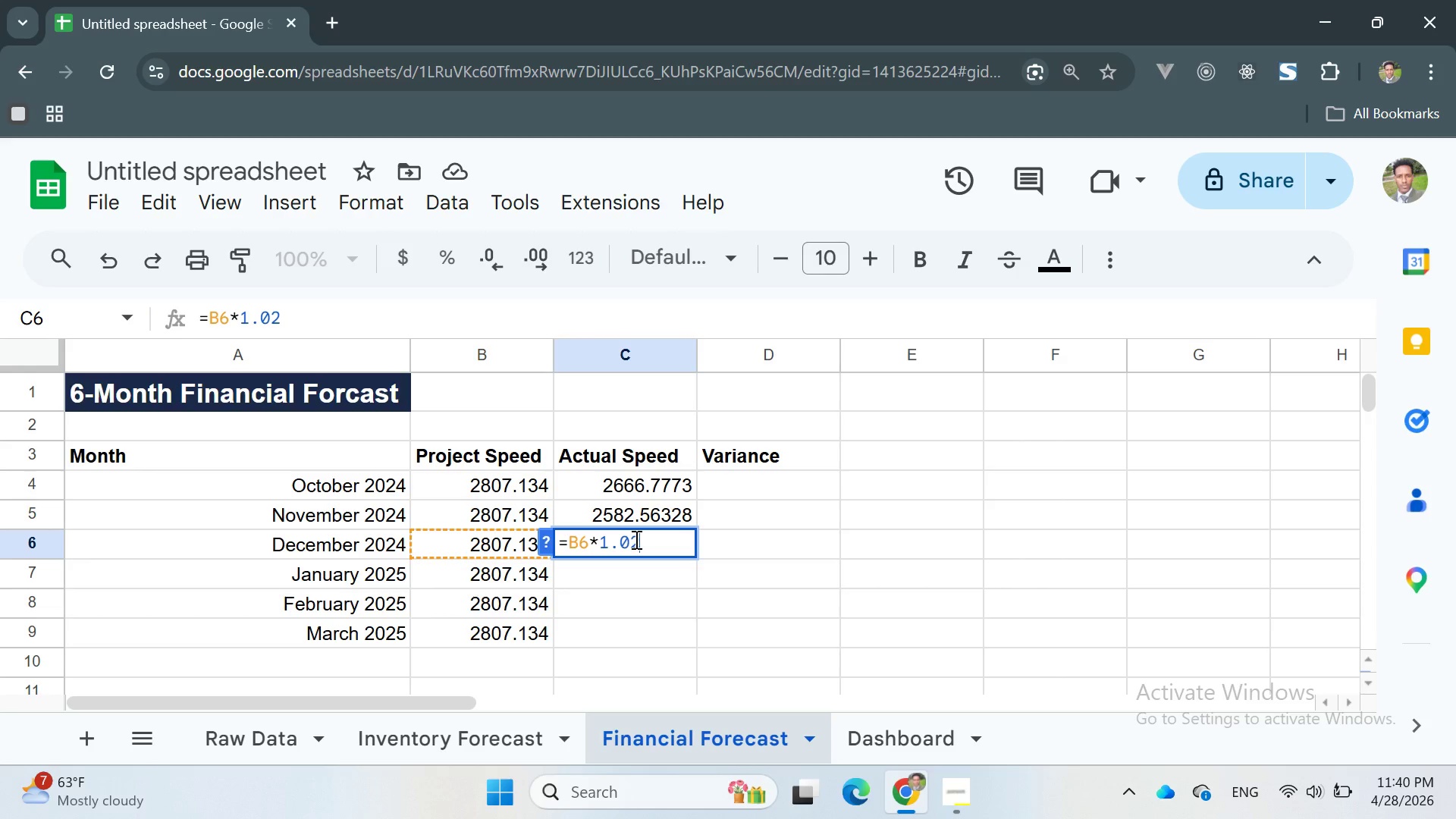 
key(Enter)
 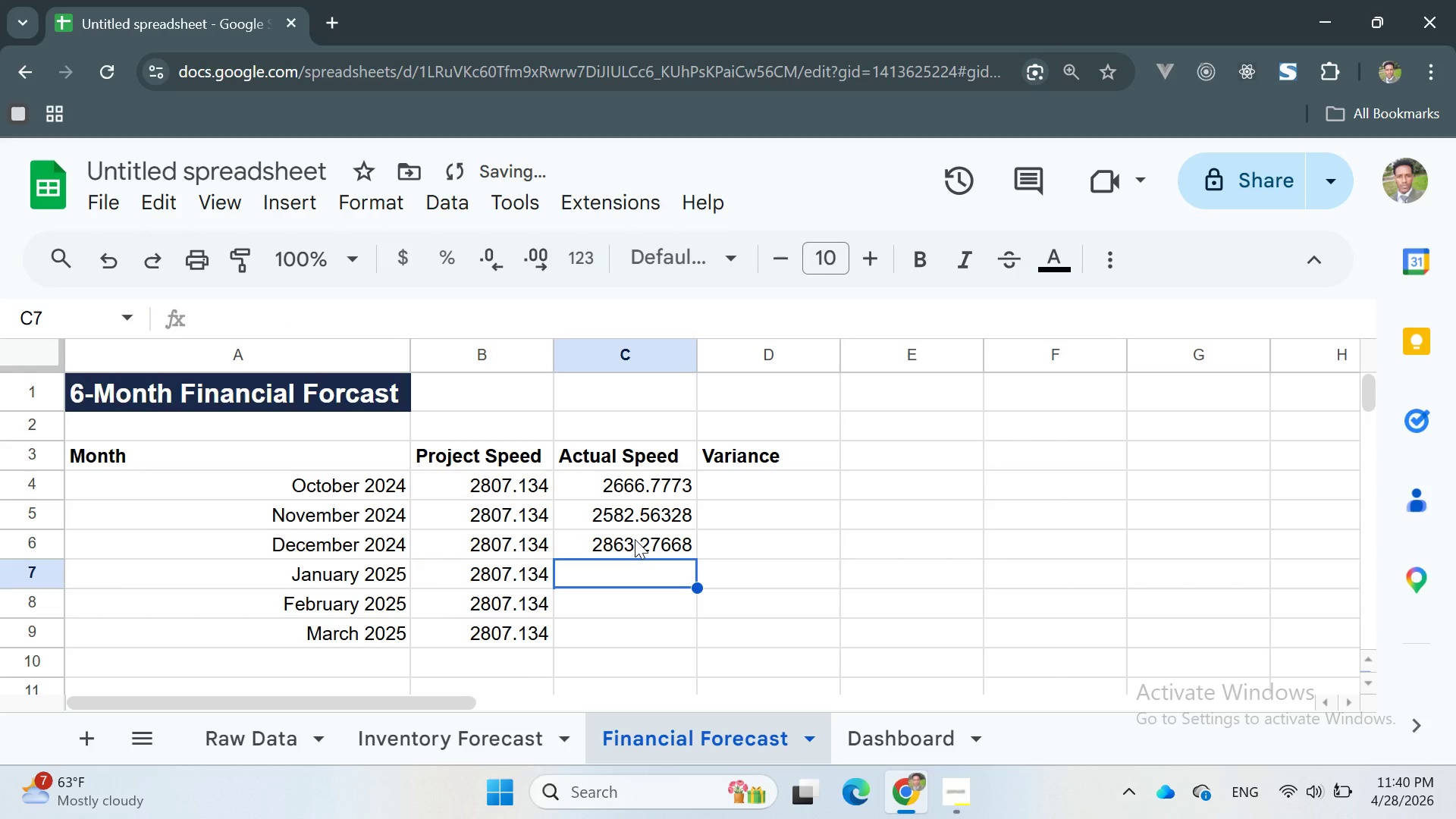 
type(N)
key(Backspace)
type(B7*0,)
key(Backspace)
type(.88)
 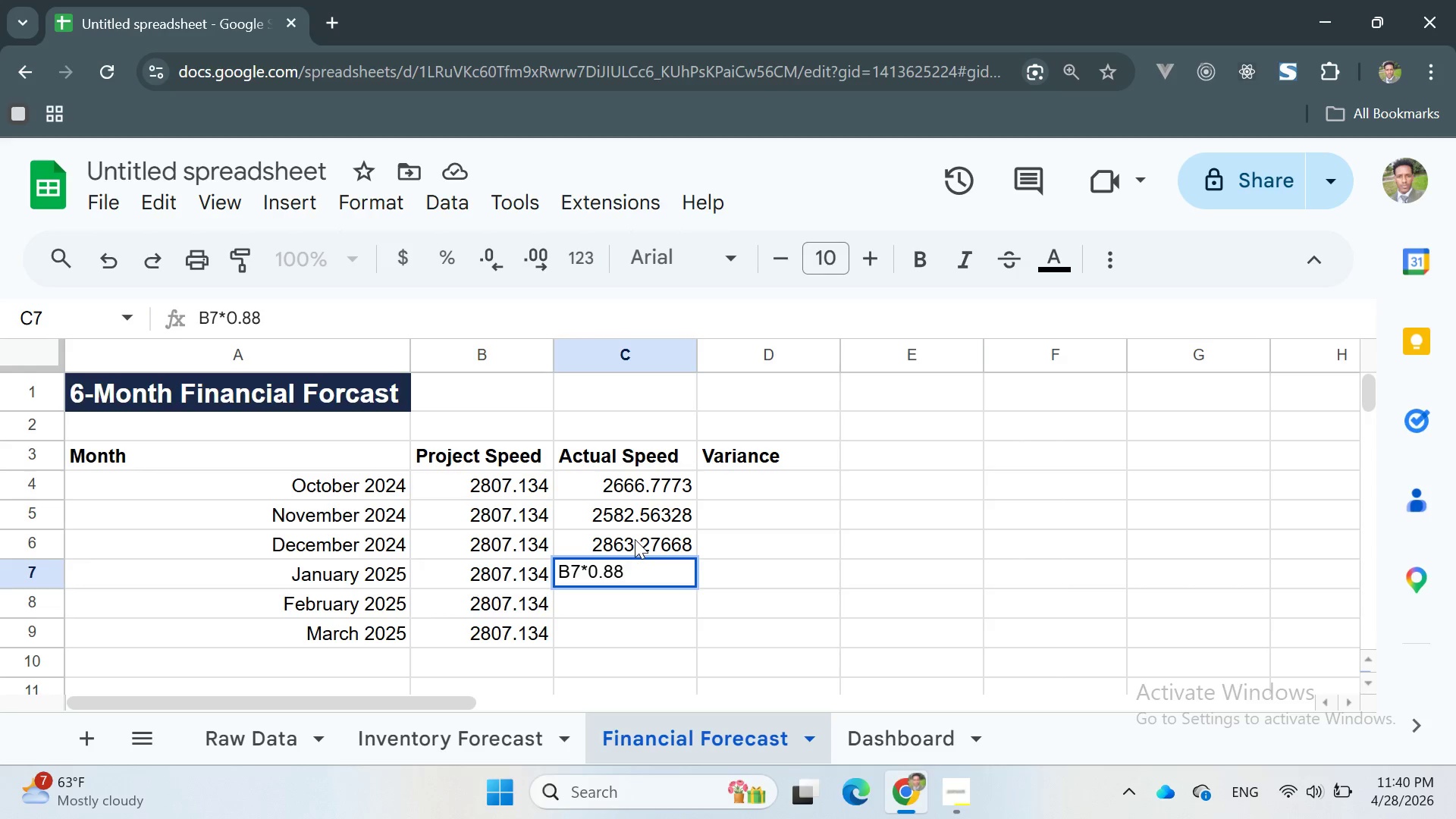 
key(Enter)
 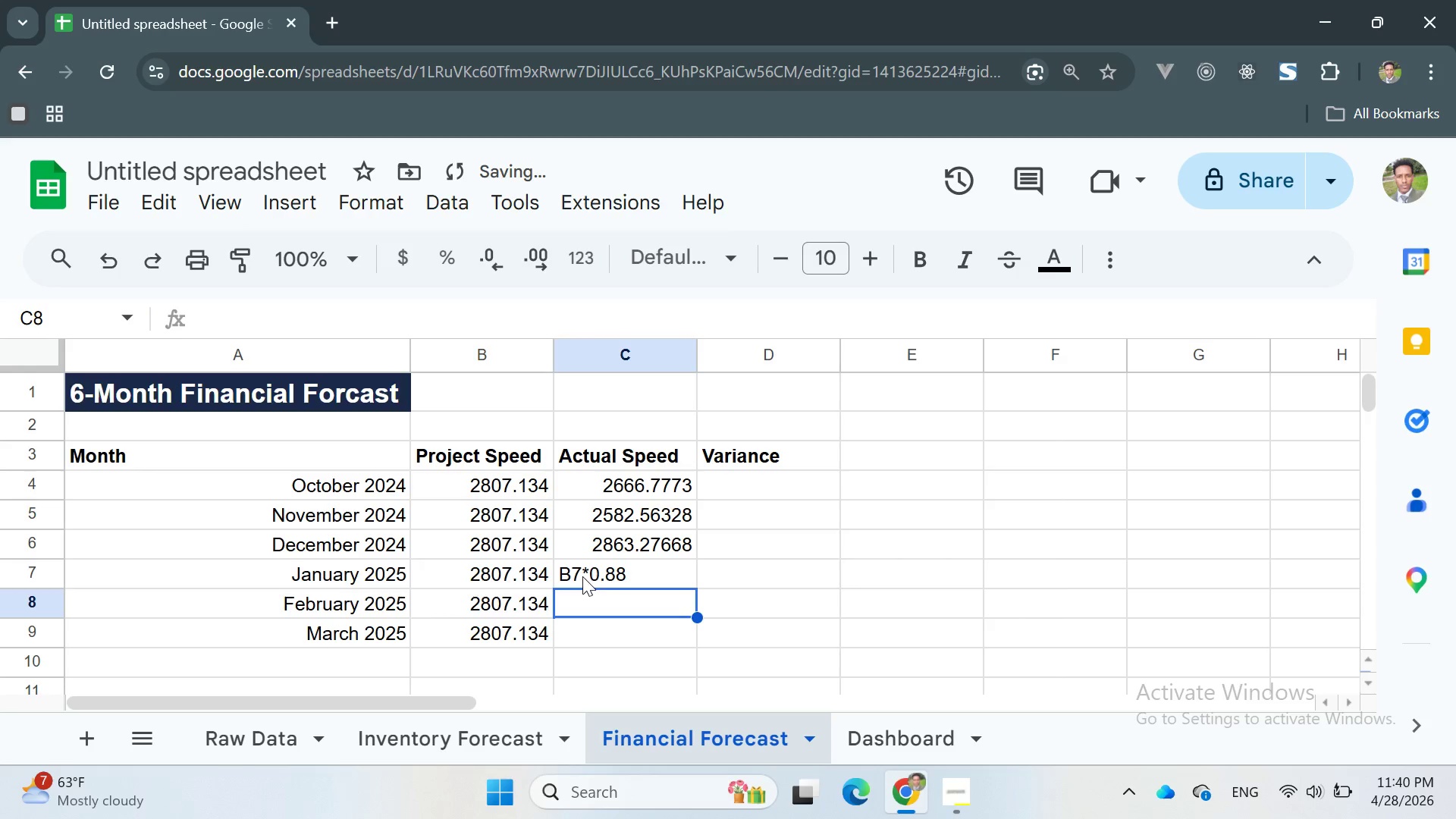 
double_click([567, 579])
 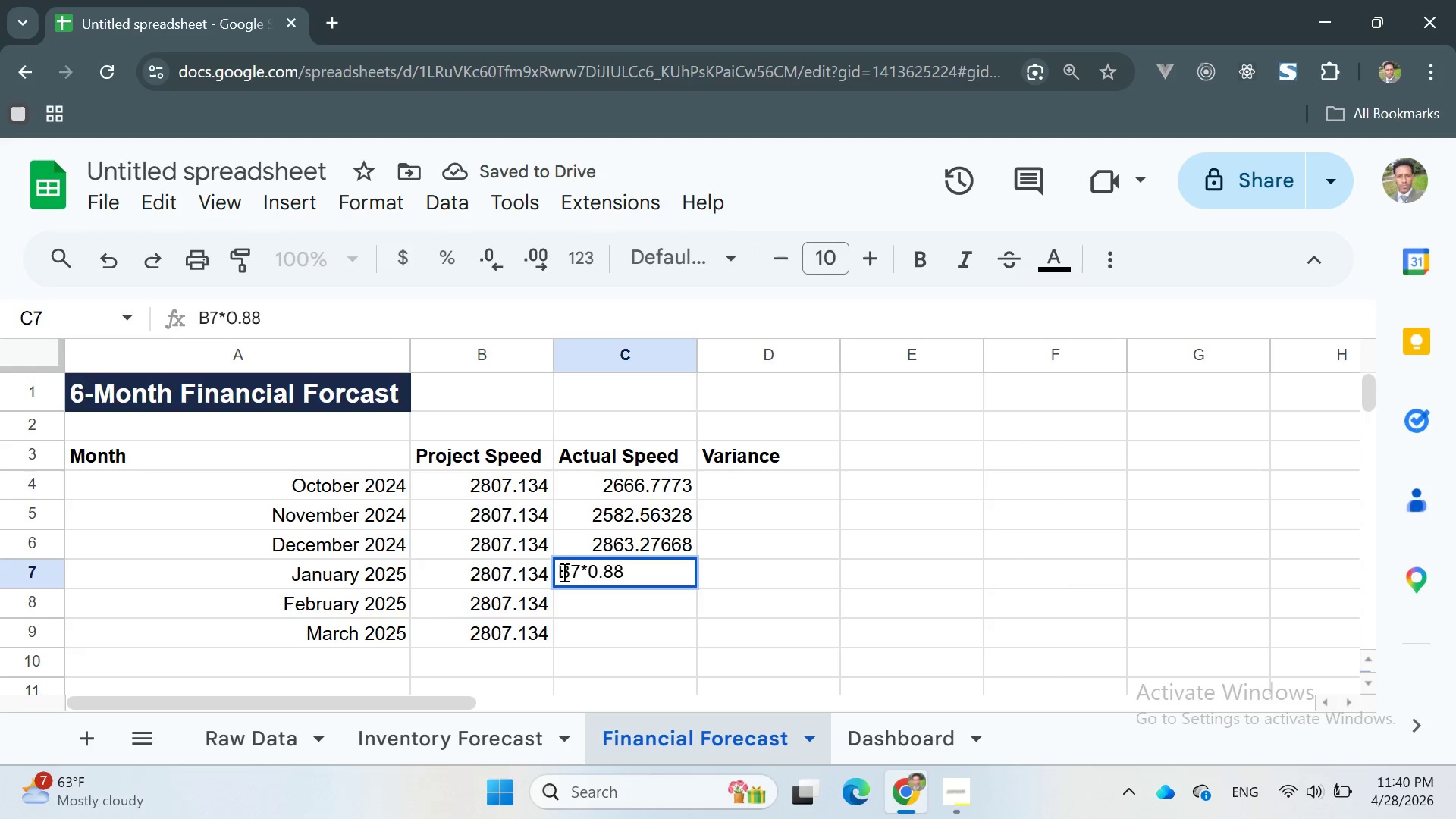 
left_click([561, 566])
 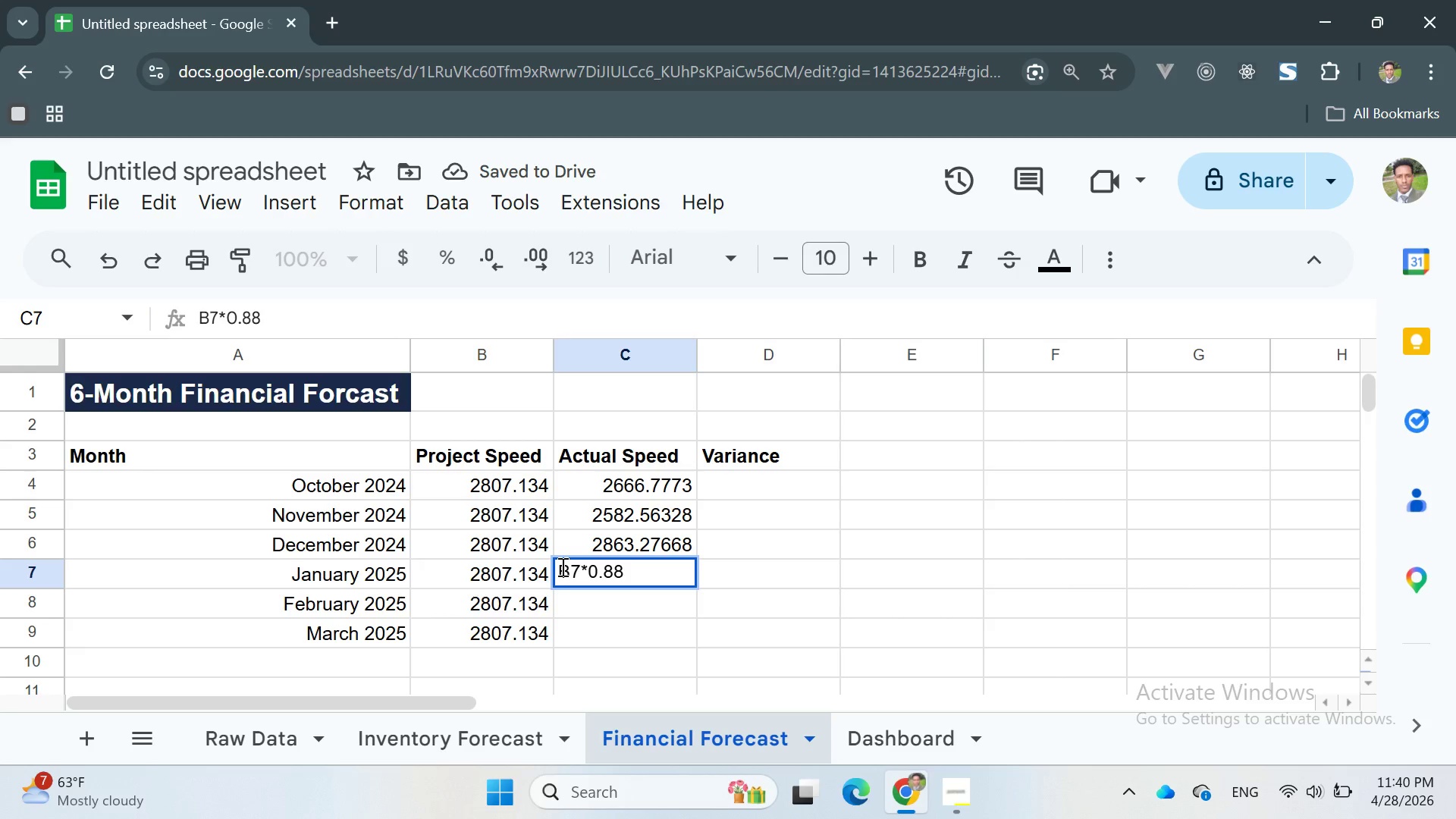 
key(Equal)
 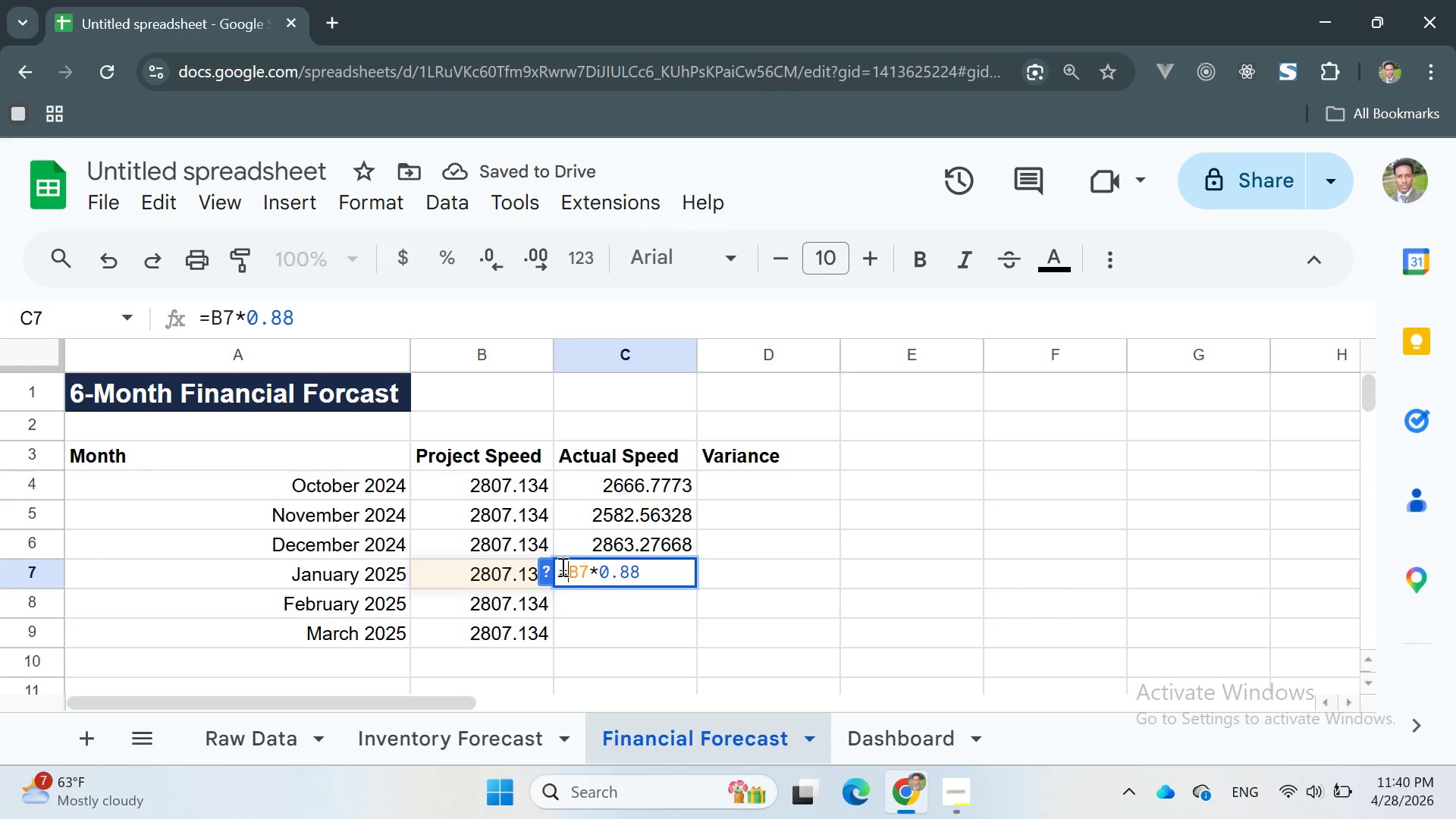 
key(Enter)
 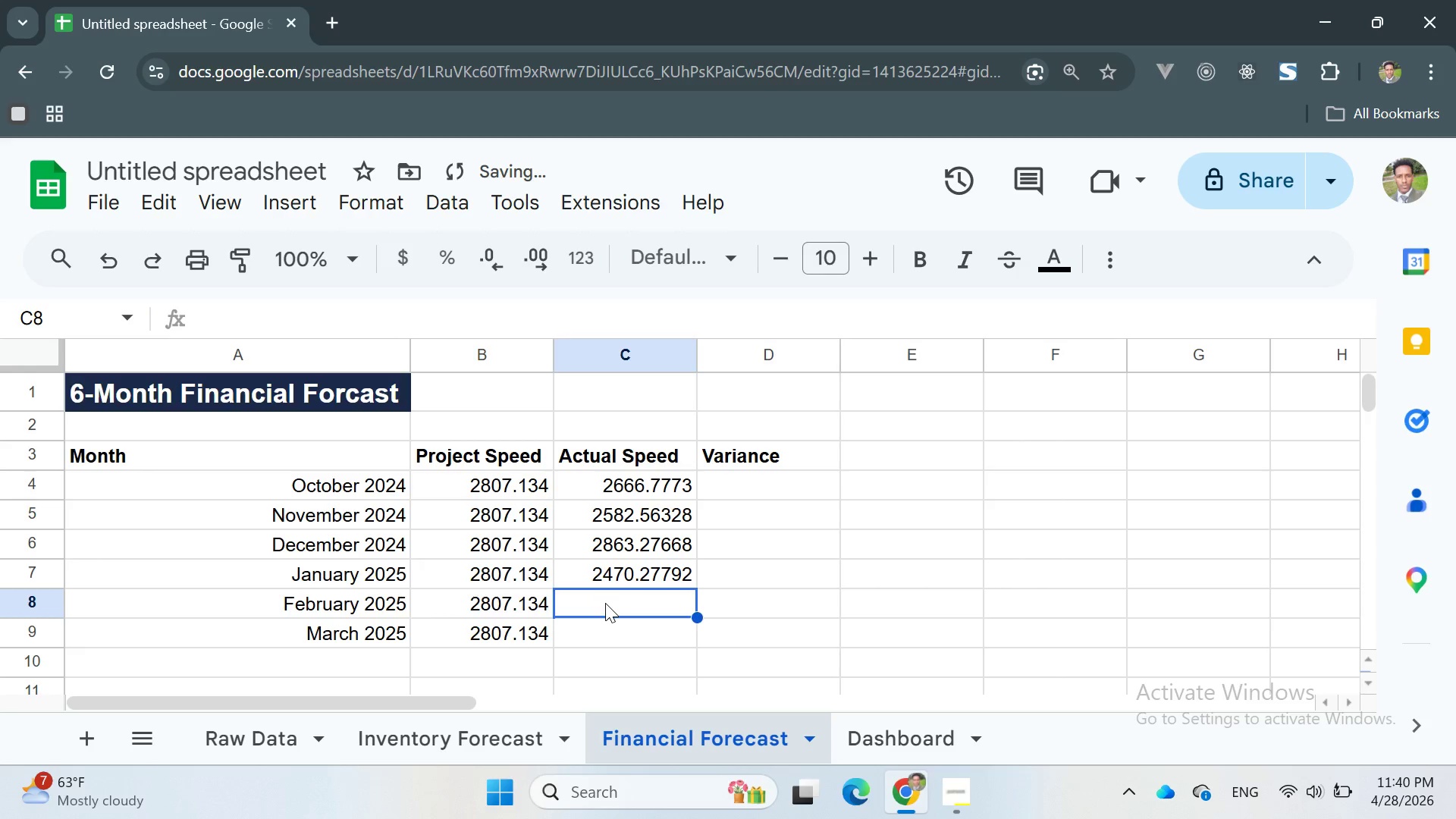 
double_click([605, 603])
 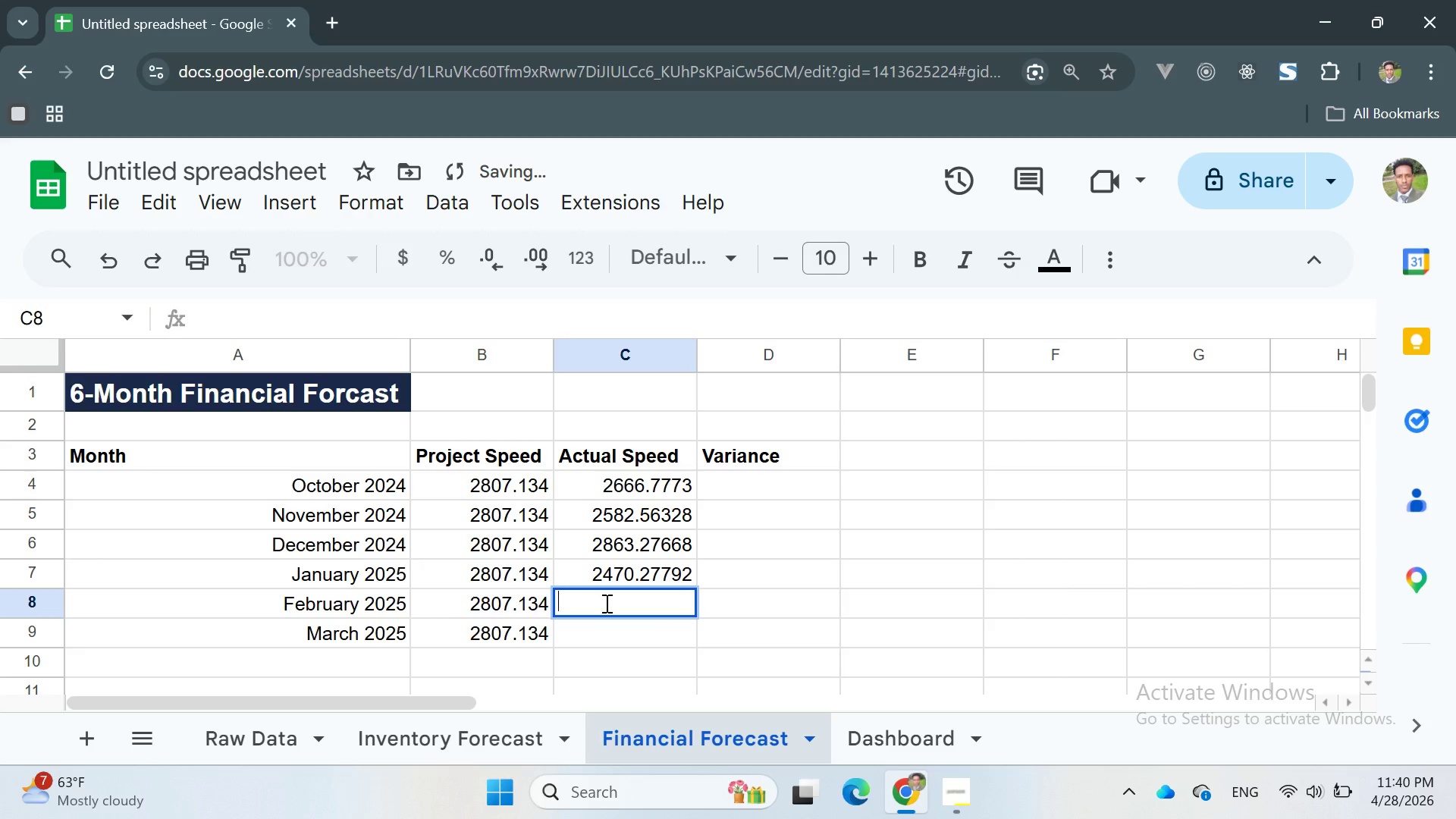 
type(B8*0.97)
 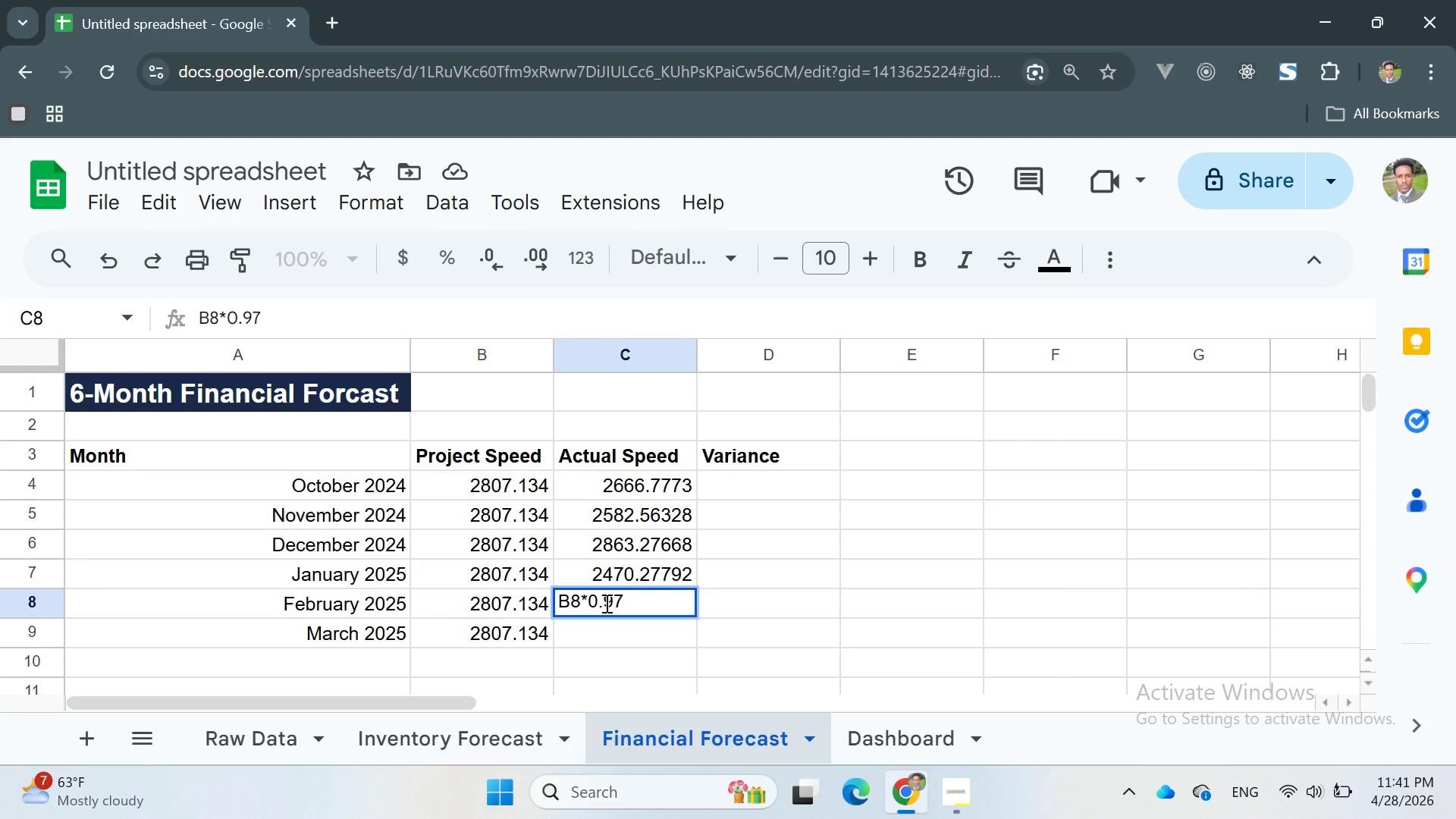 
key(Enter)
 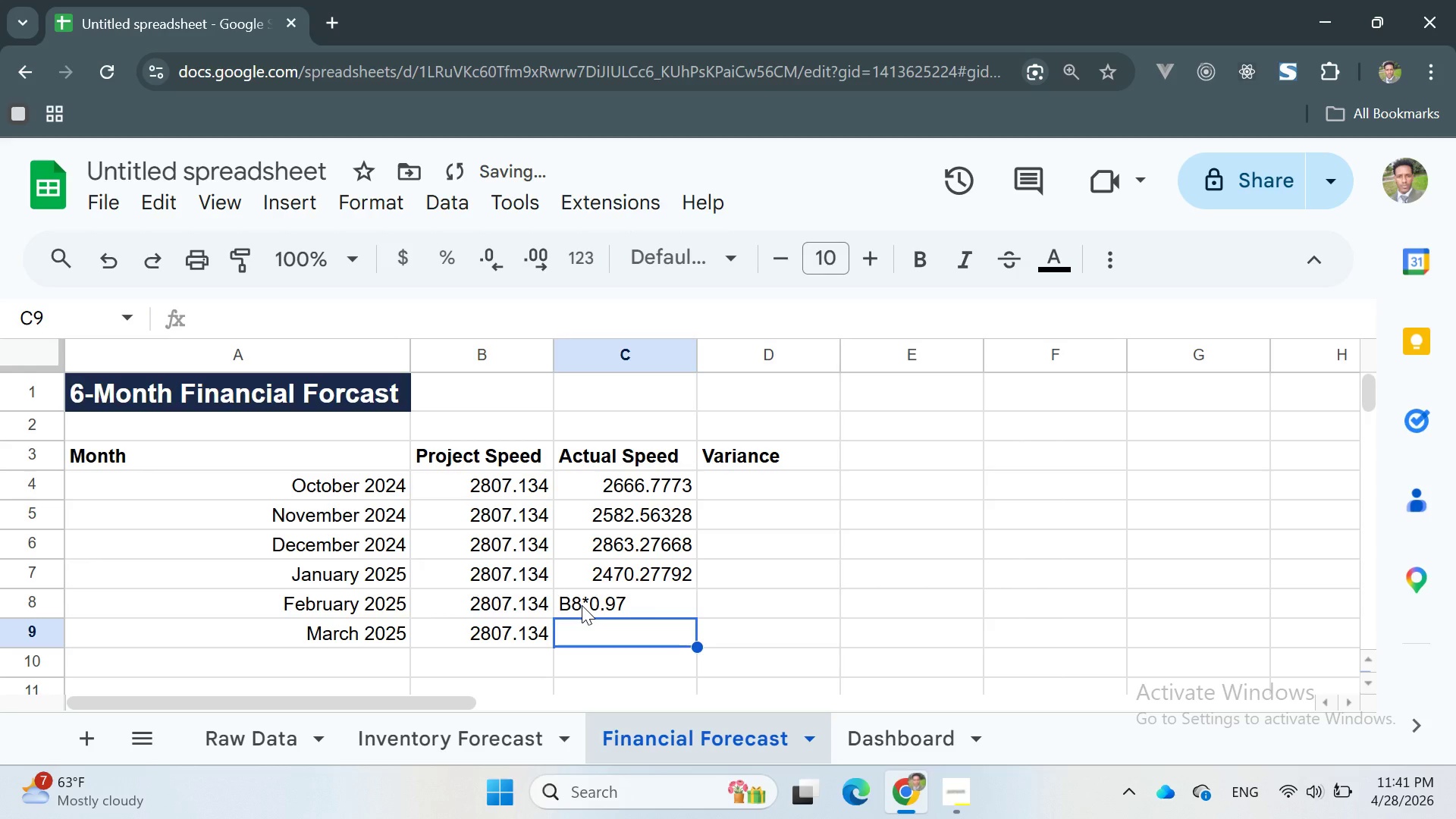 
double_click([582, 605])
 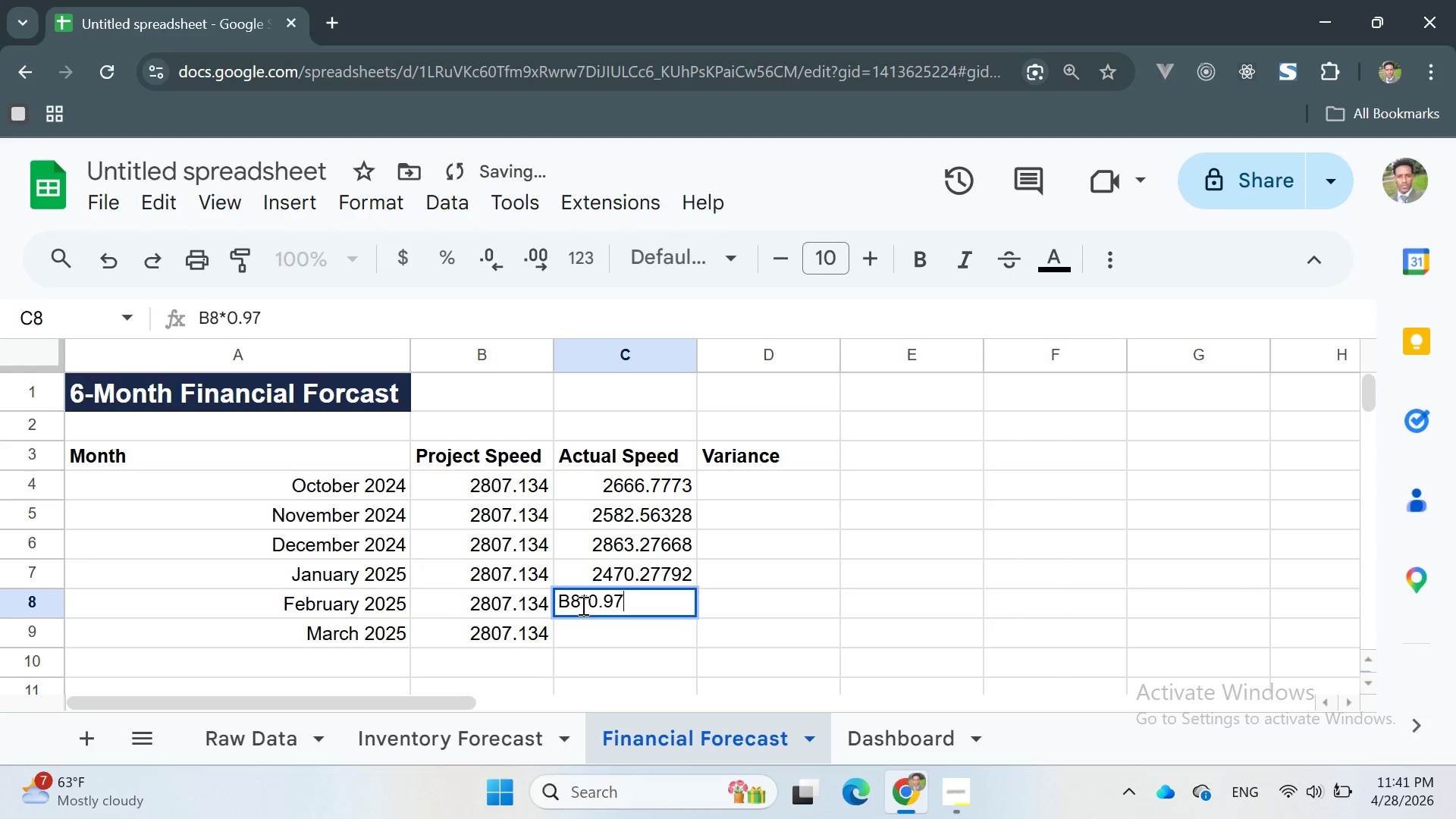 
key(ArrowLeft)
 